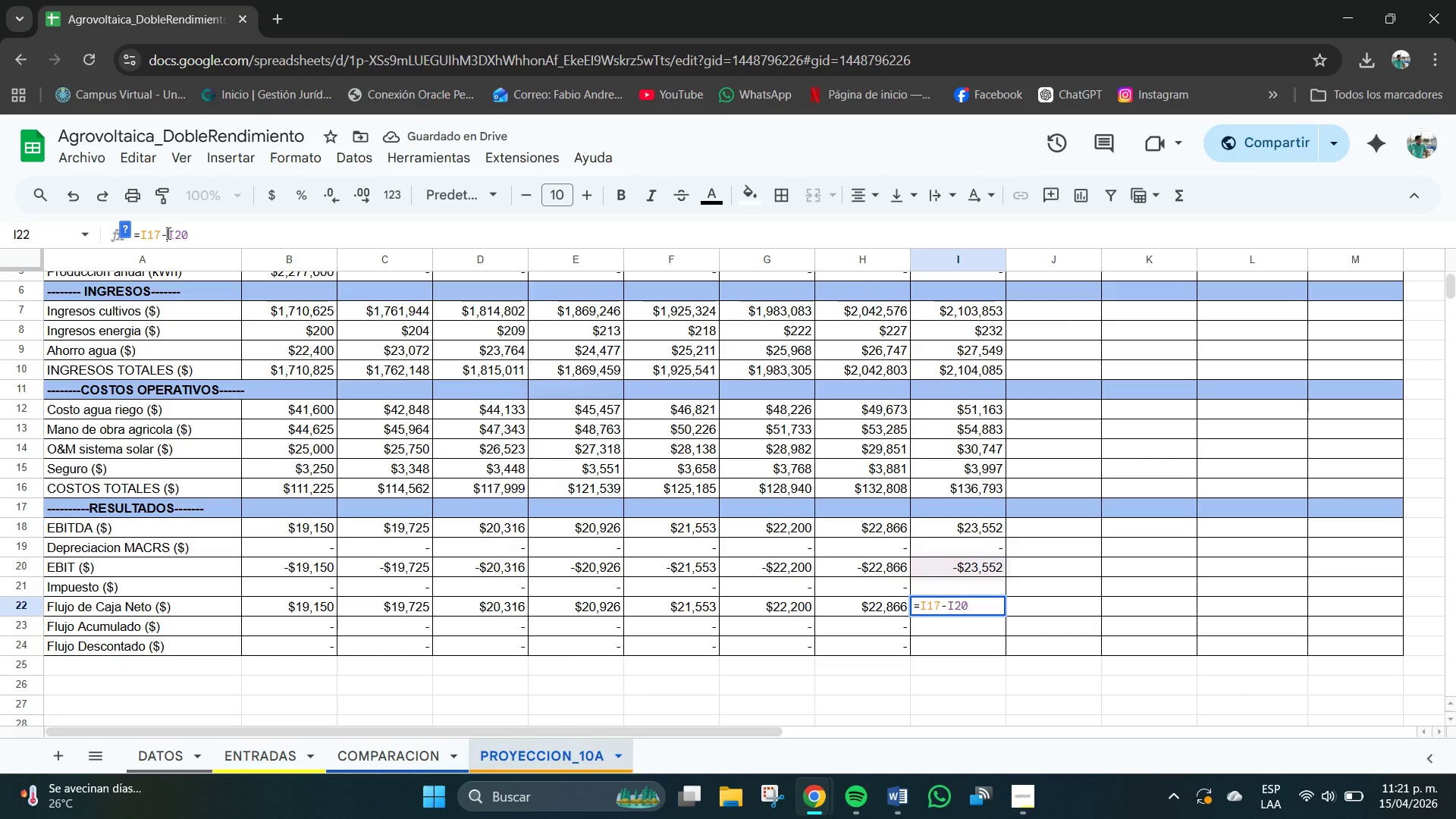 
key(Enter)
 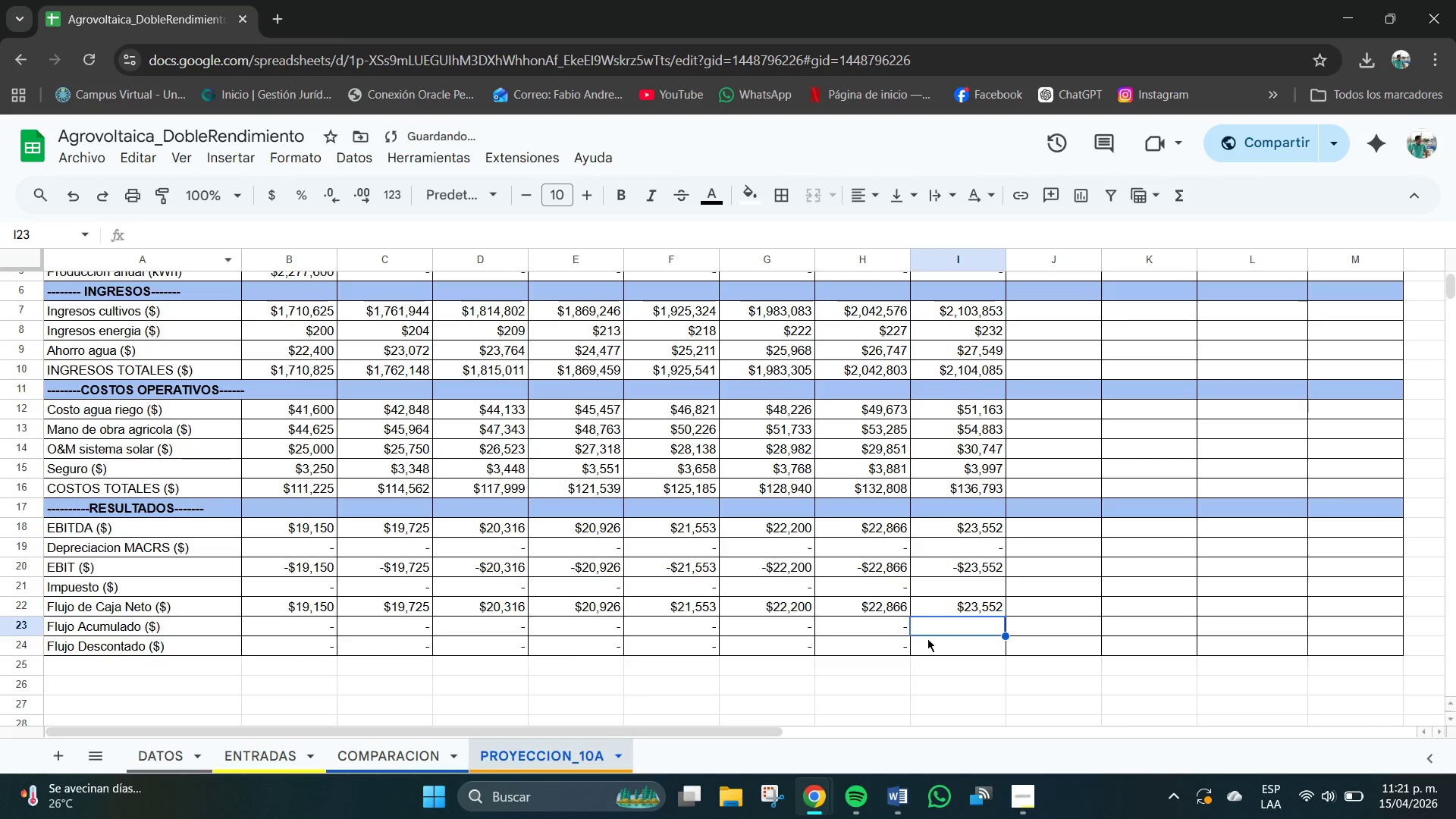 
left_click_drag(start_coordinate=[901, 626], to_coordinate=[904, 654])
 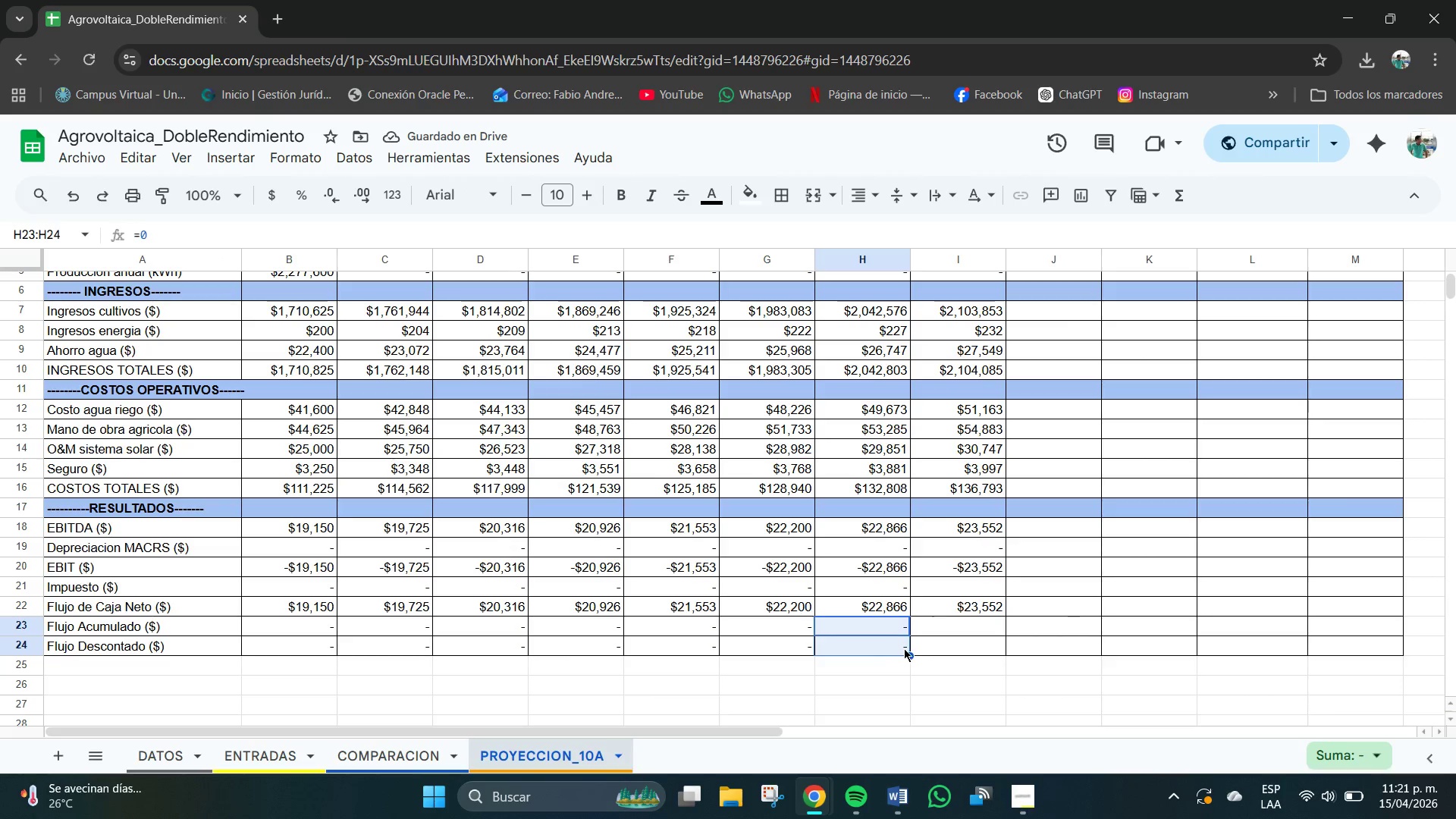 
key(Control+C)
 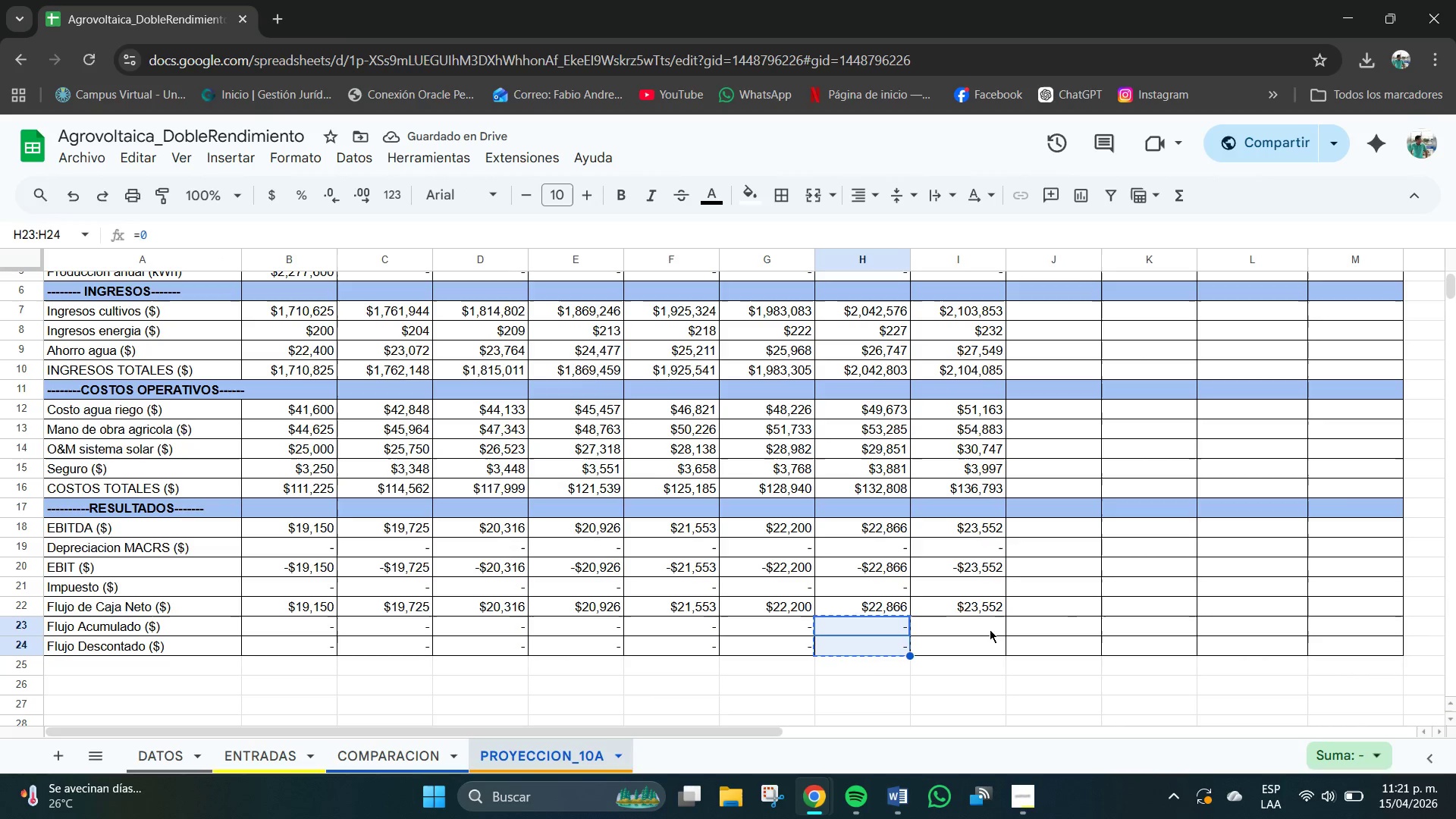 
left_click_drag(start_coordinate=[984, 622], to_coordinate=[990, 642])
 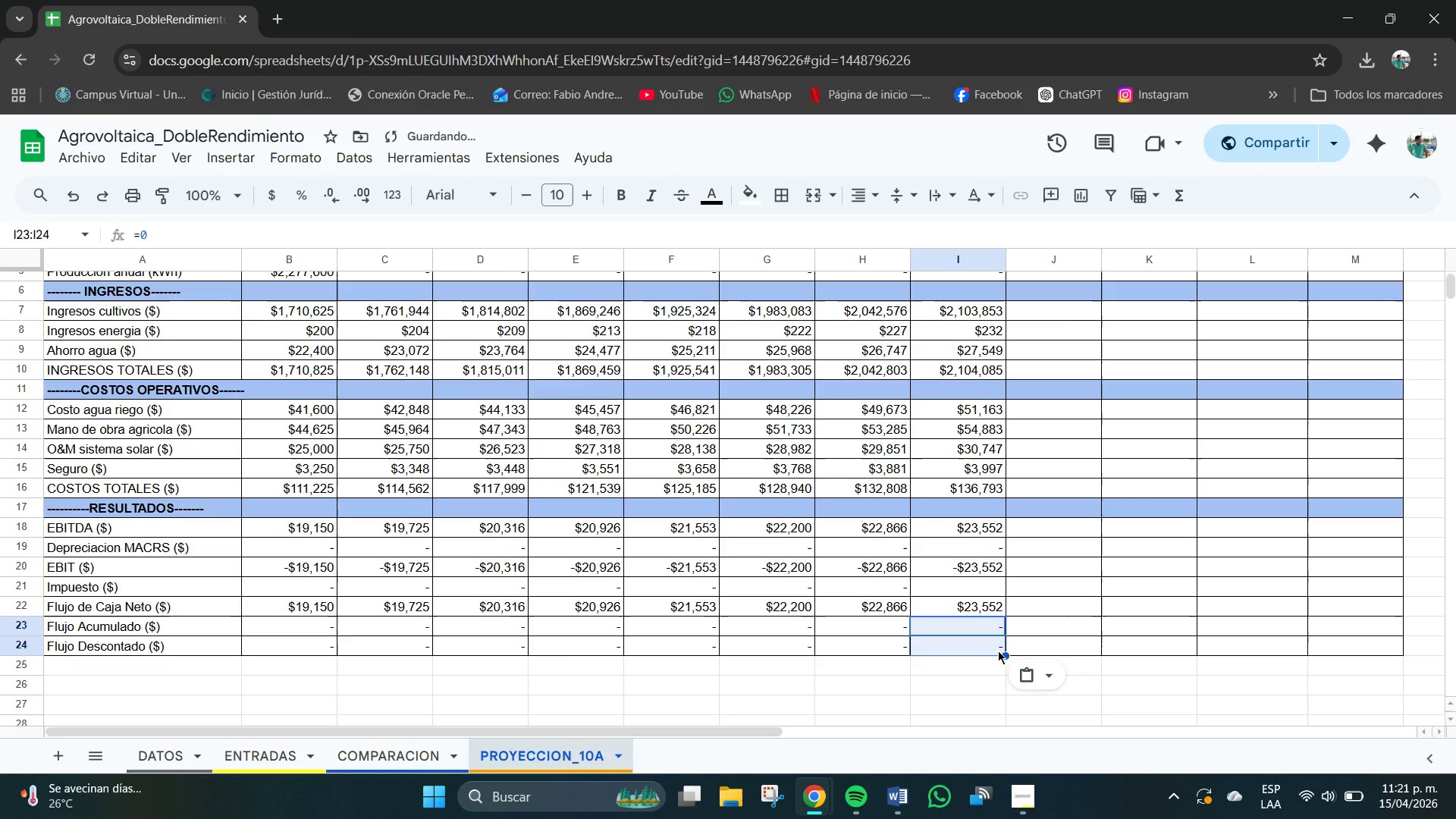 
key(Control+V)
 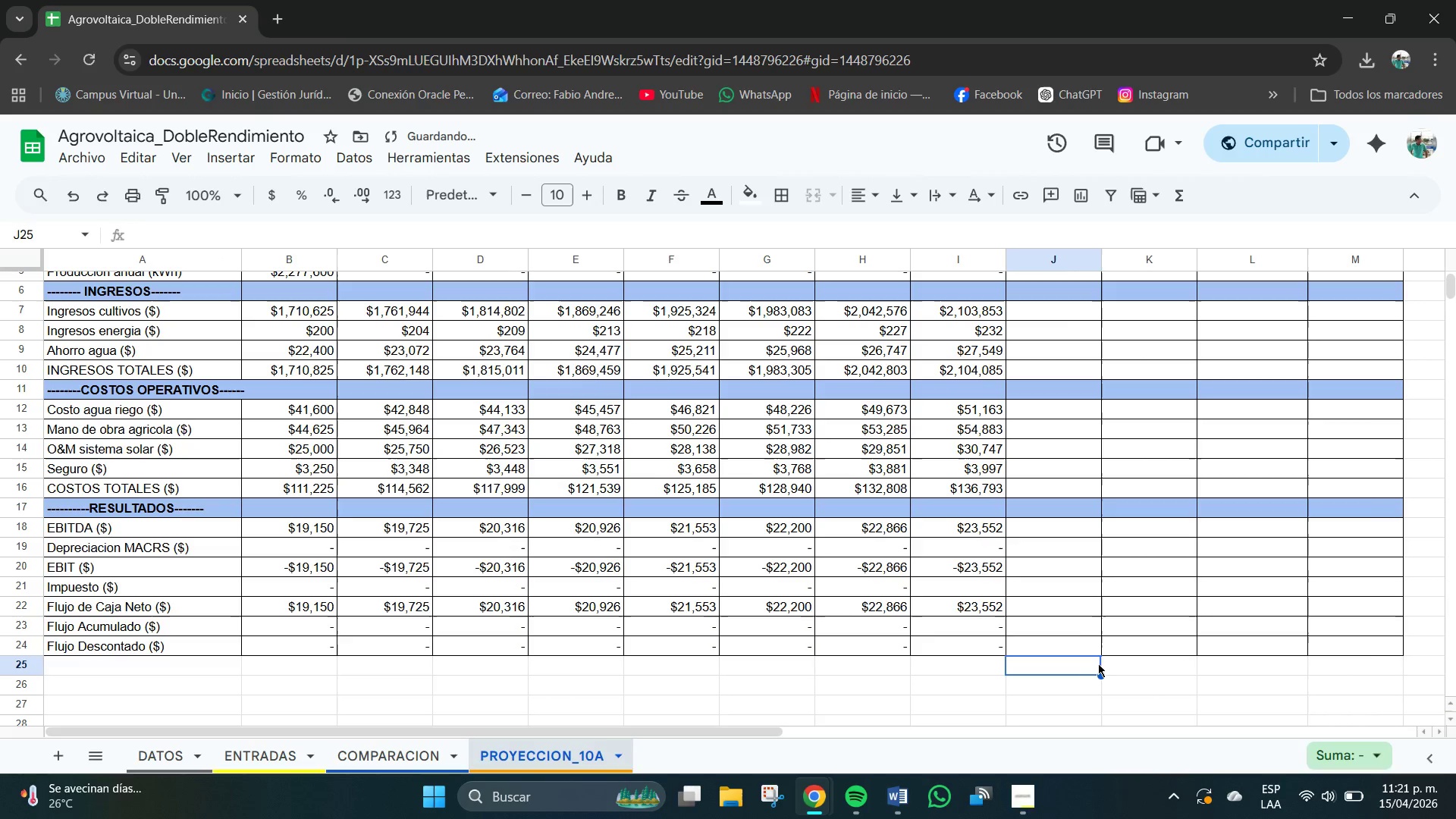 
scroll: coordinate [1064, 586], scroll_direction: up, amount: 1.0
 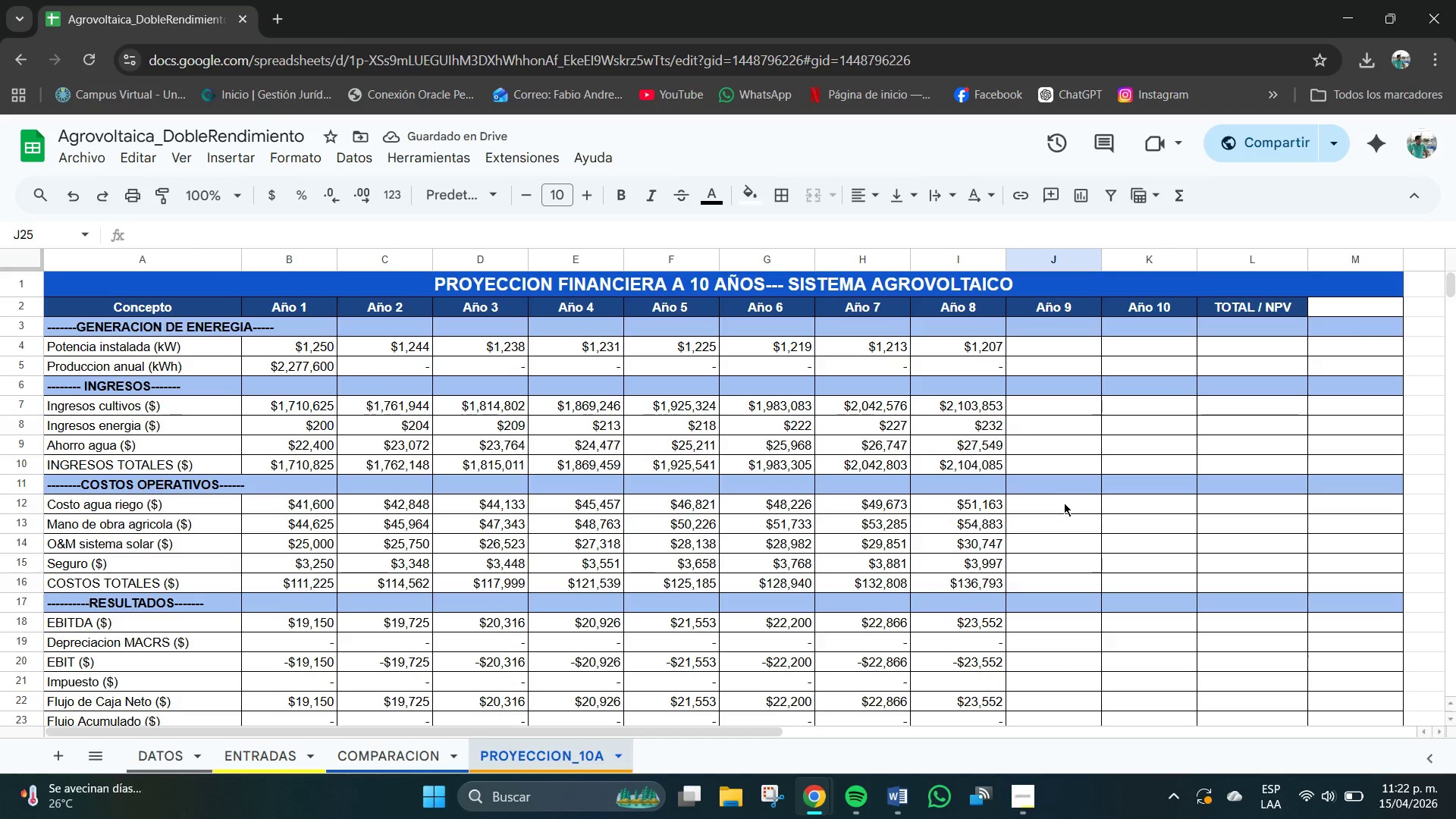 
left_click([997, 347])
 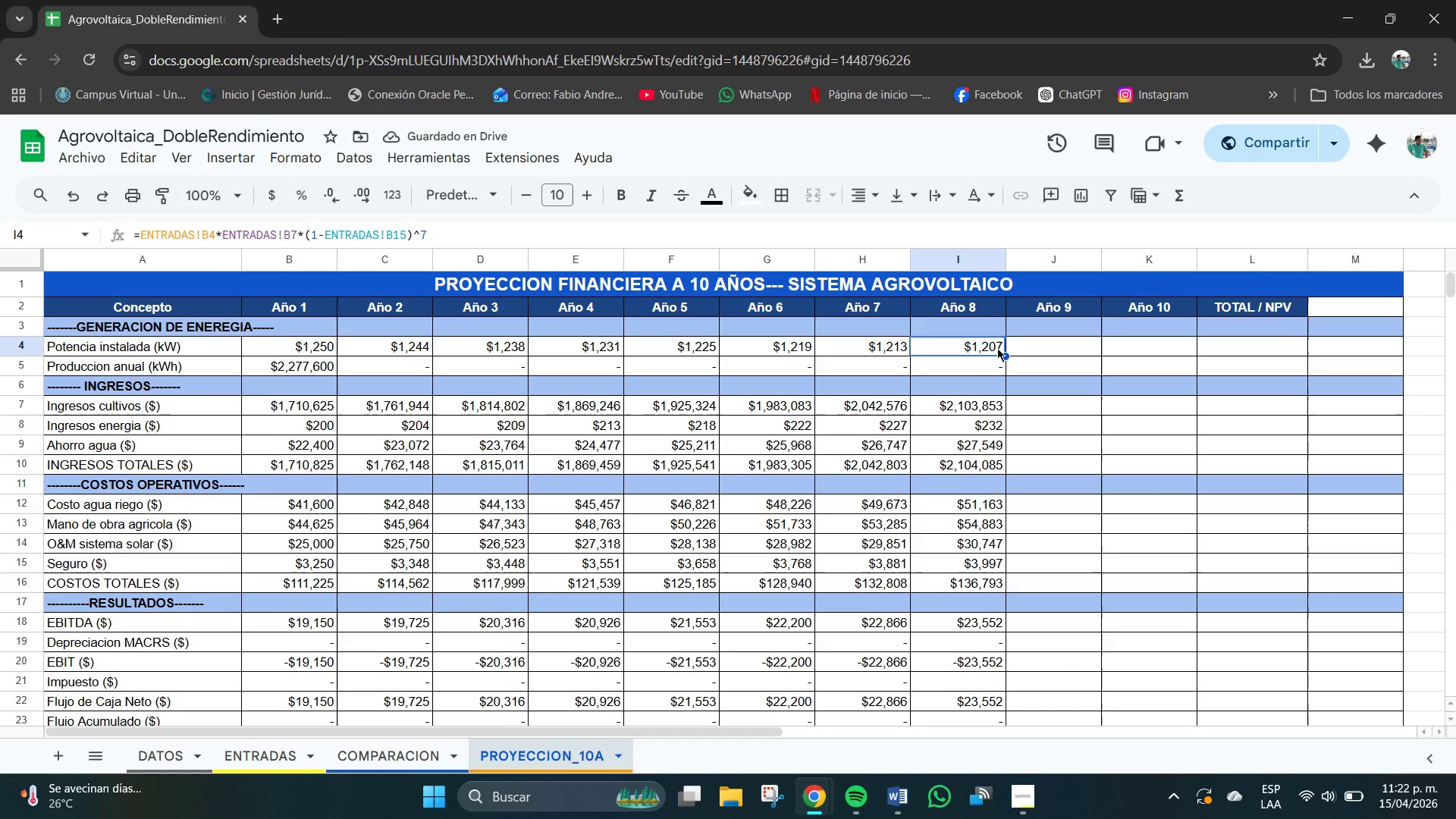 
key(Control+C)
 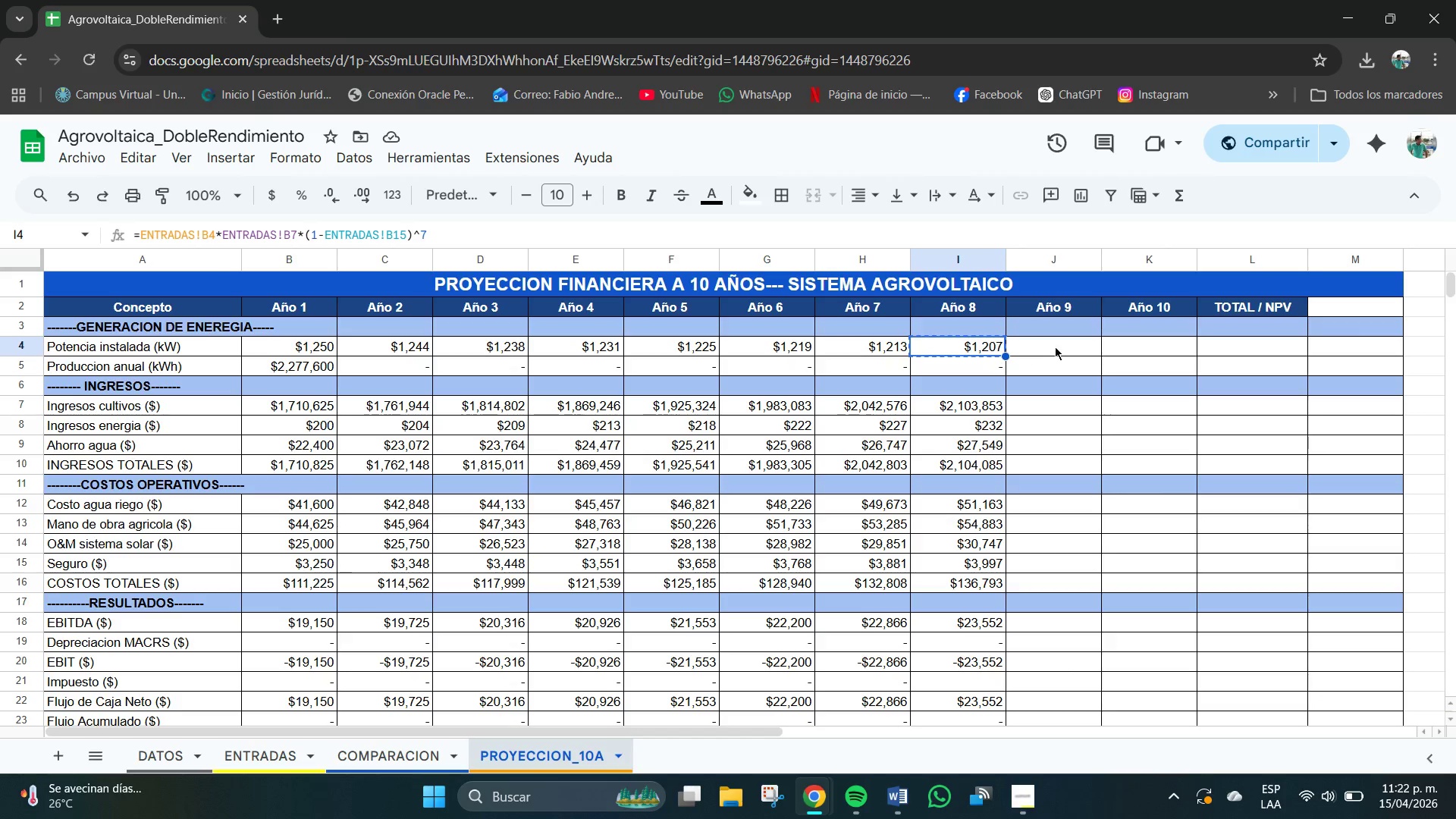 
left_click([1059, 347])
 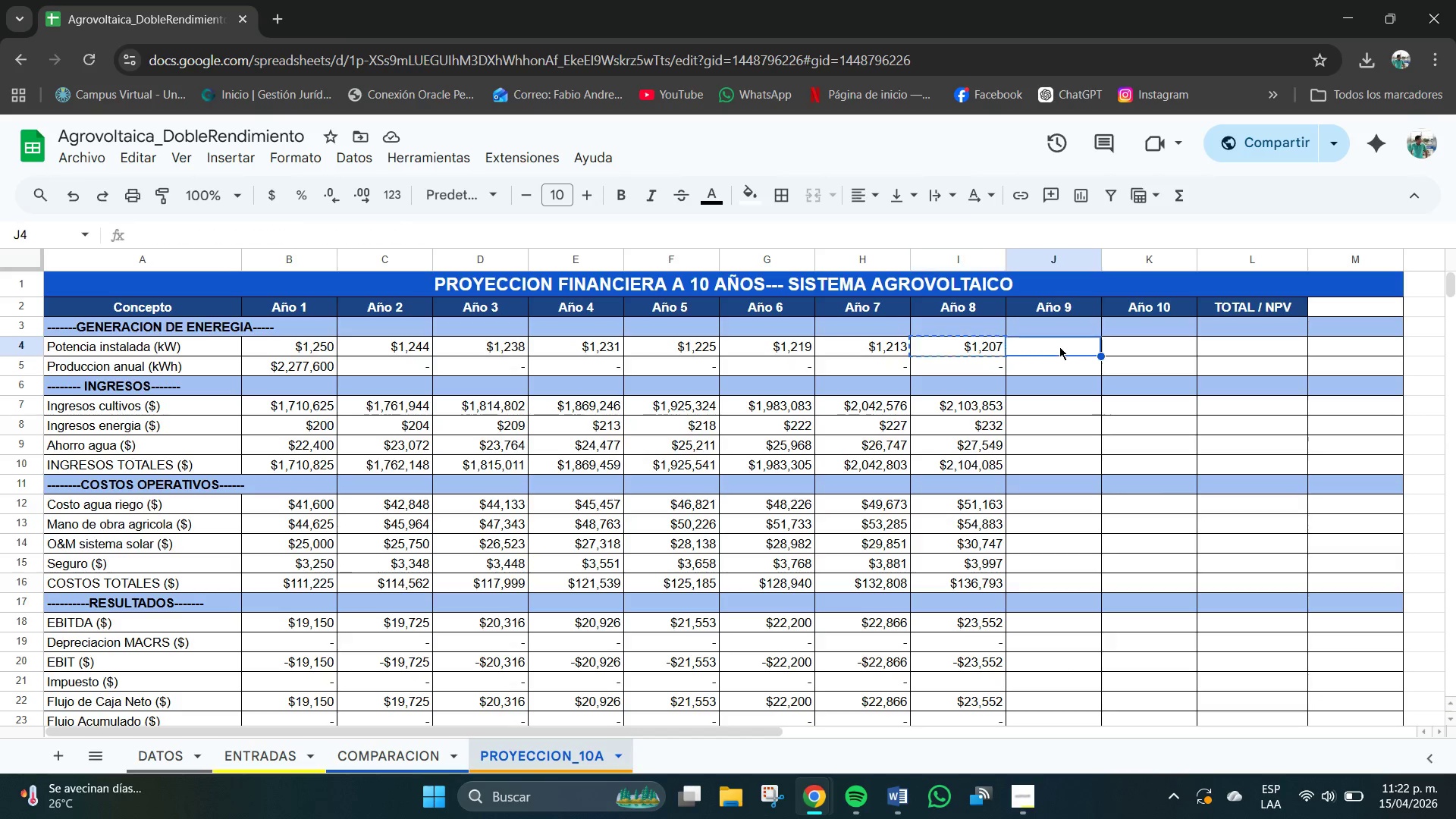 
key(Control+V)
 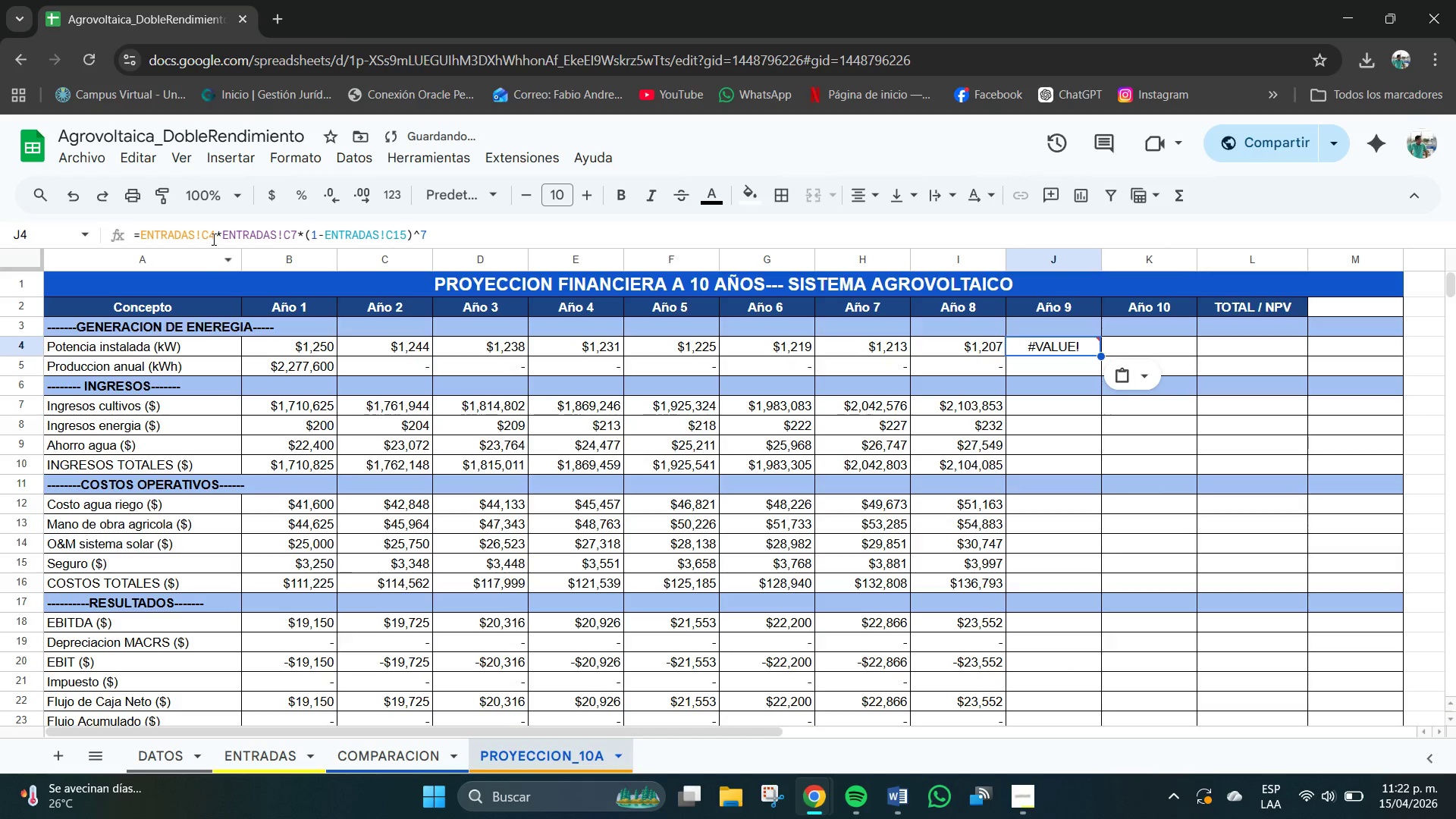 
left_click([209, 234])
 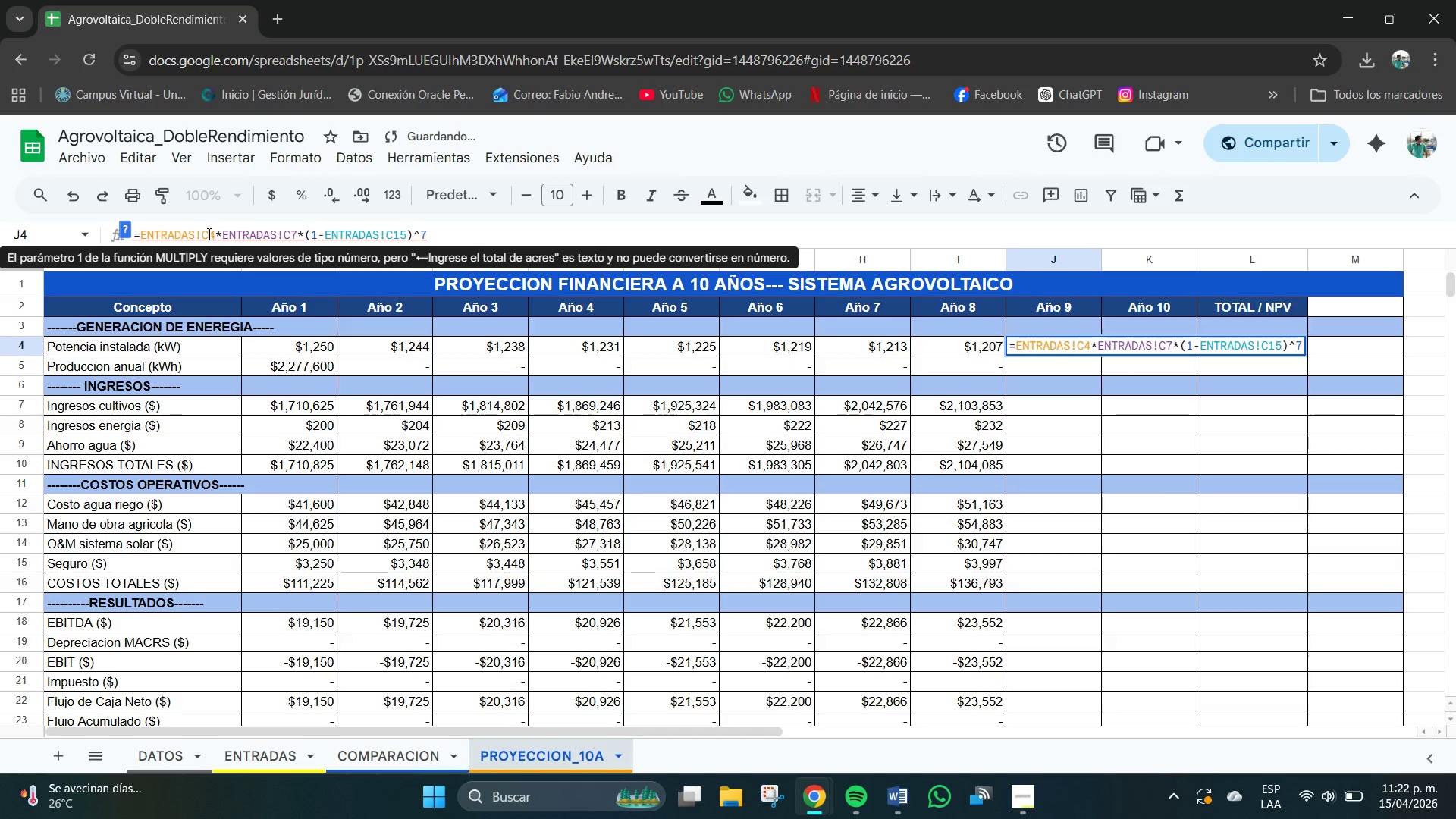 
key(Backspace)
 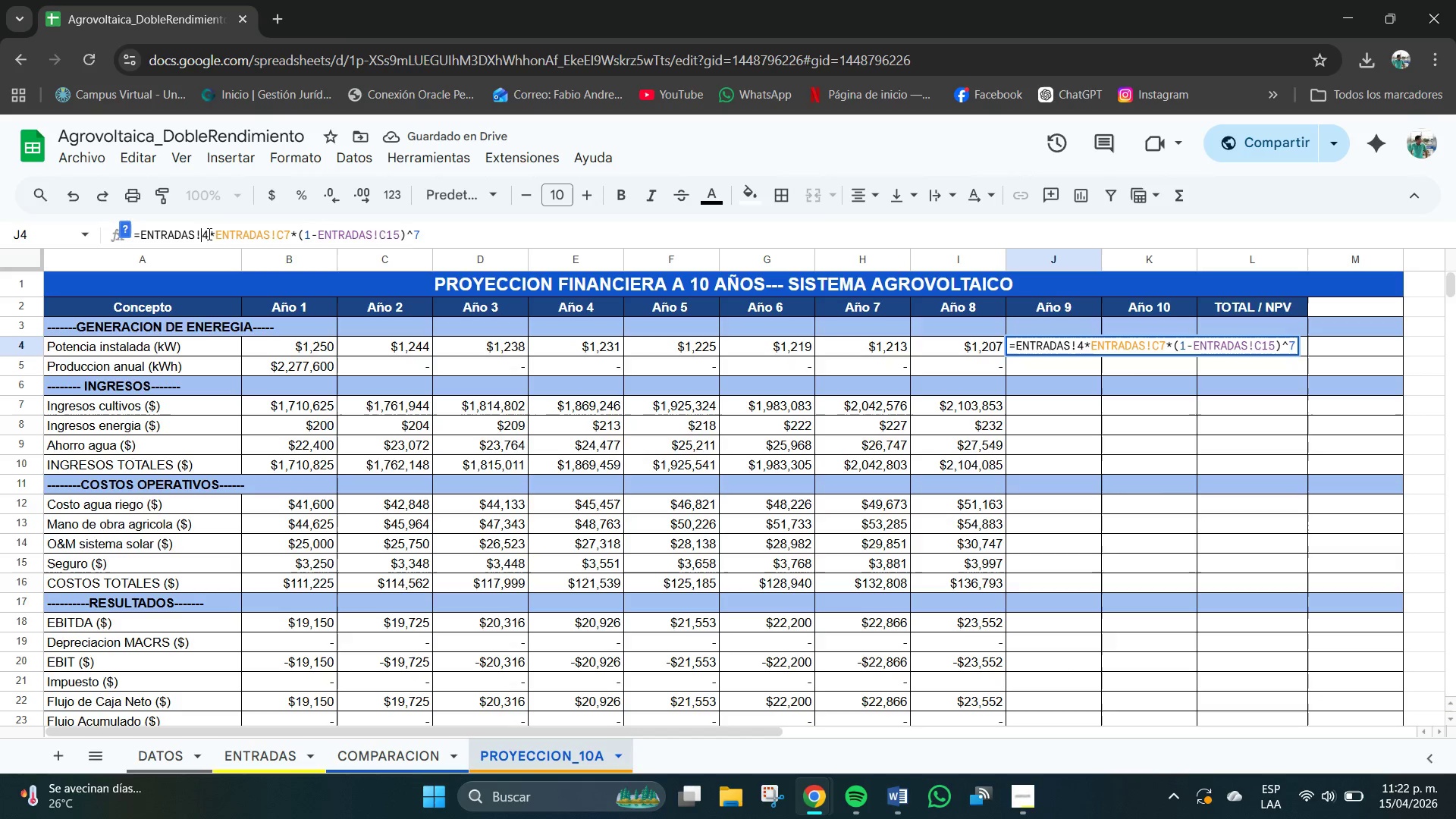 
key(B)
 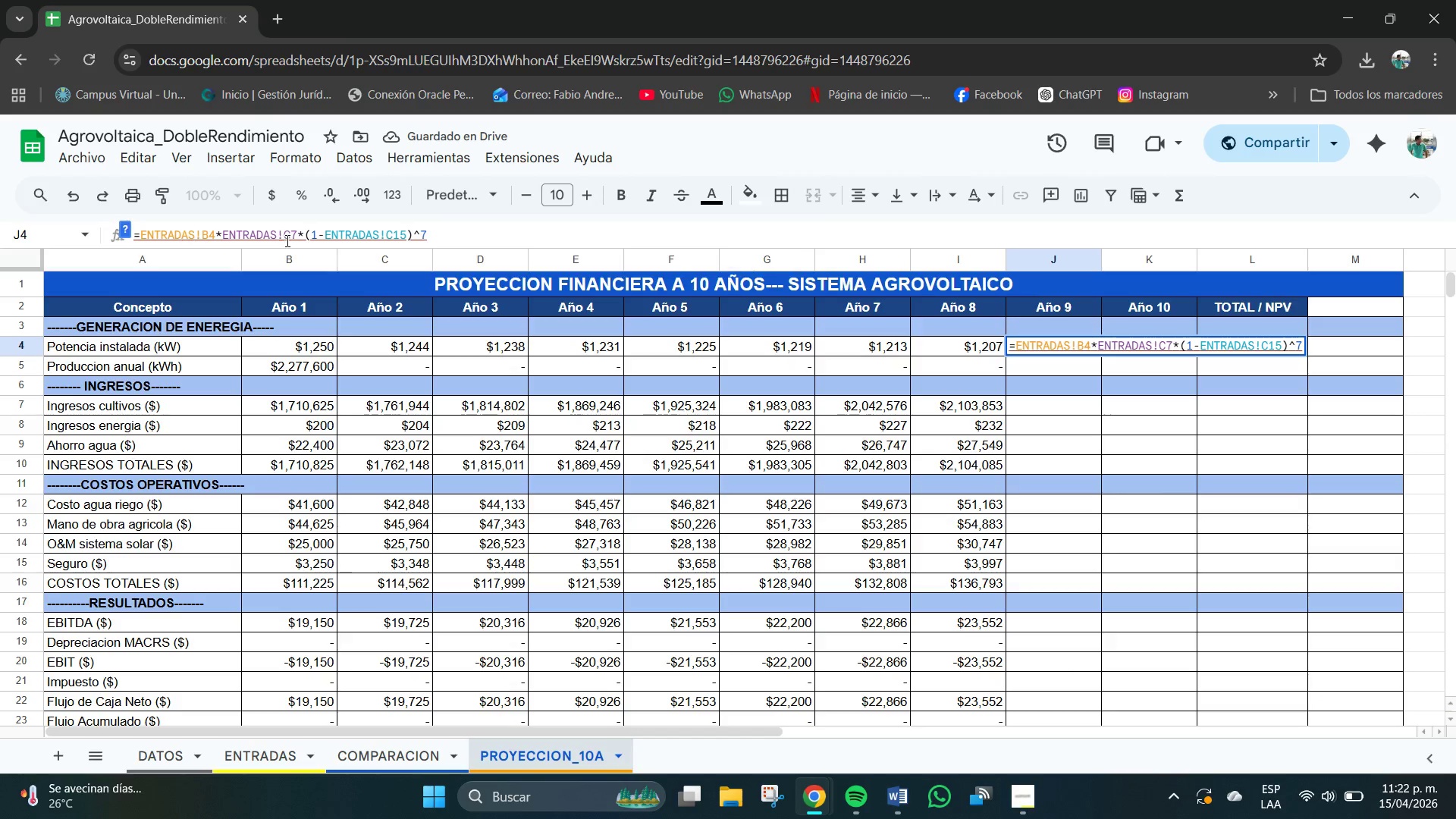 
left_click([291, 237])
 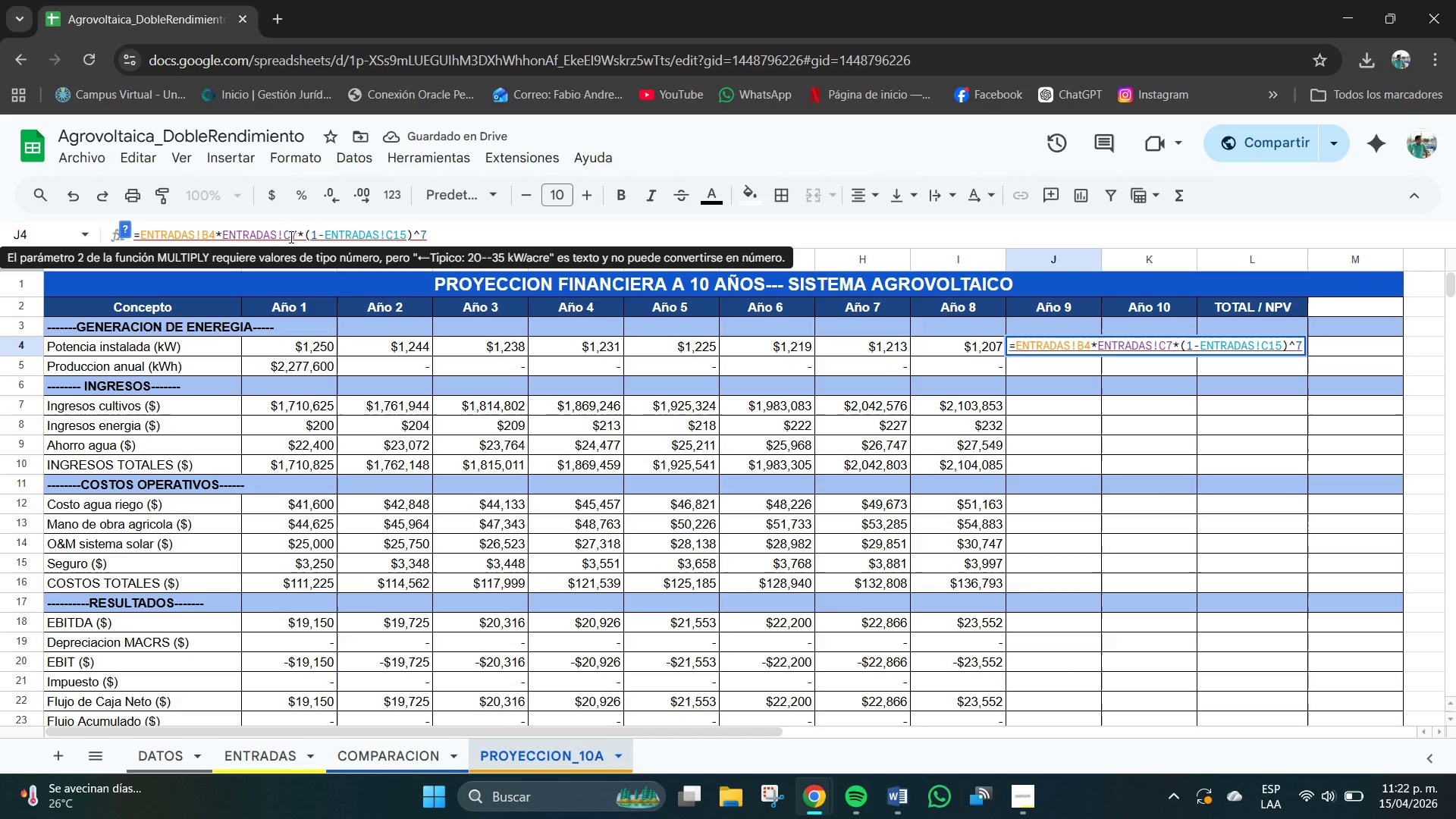 
key(Backspace)
 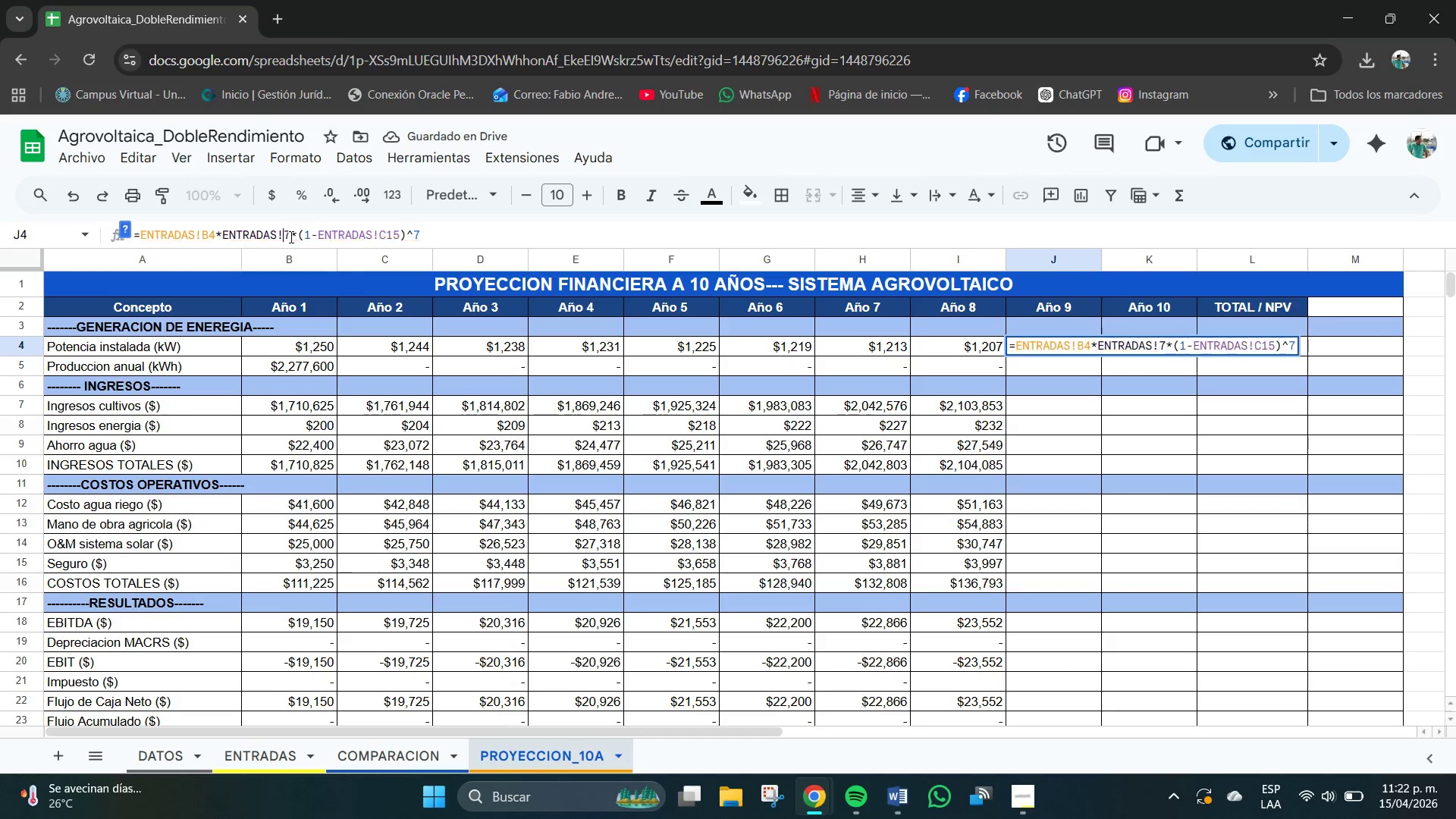 
key(B)
 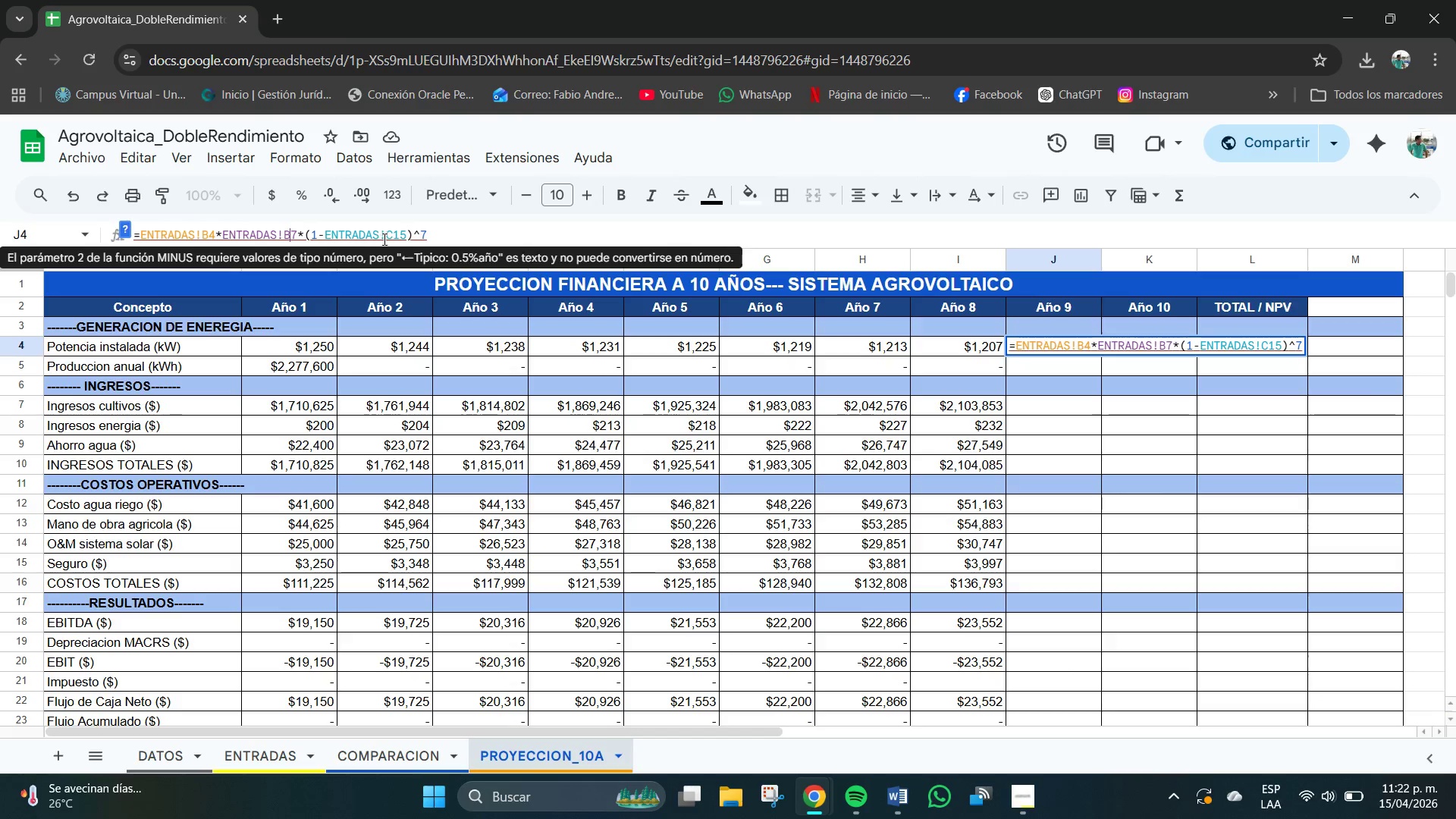 
left_click([397, 235])
 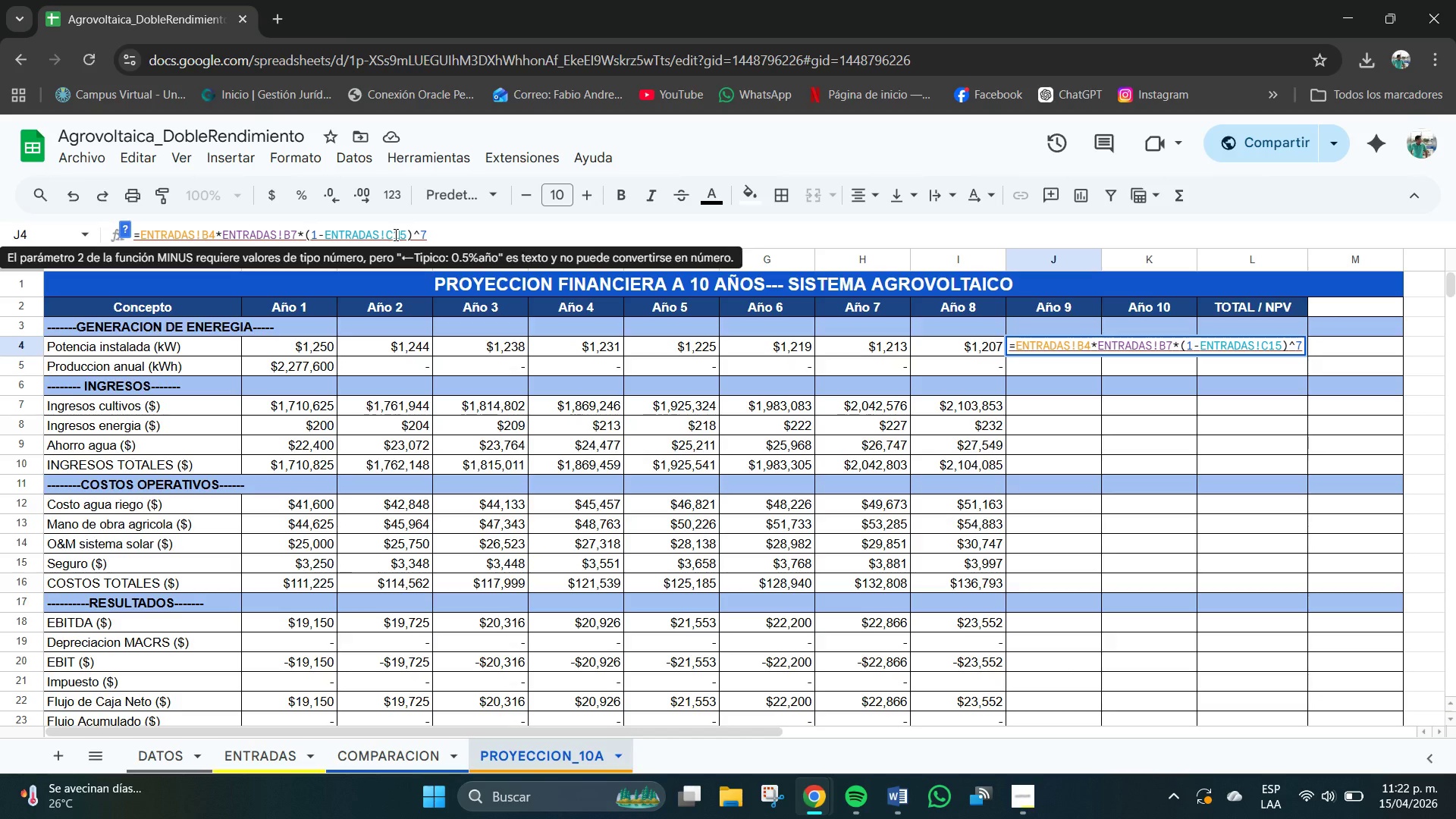 
left_click([393, 234])
 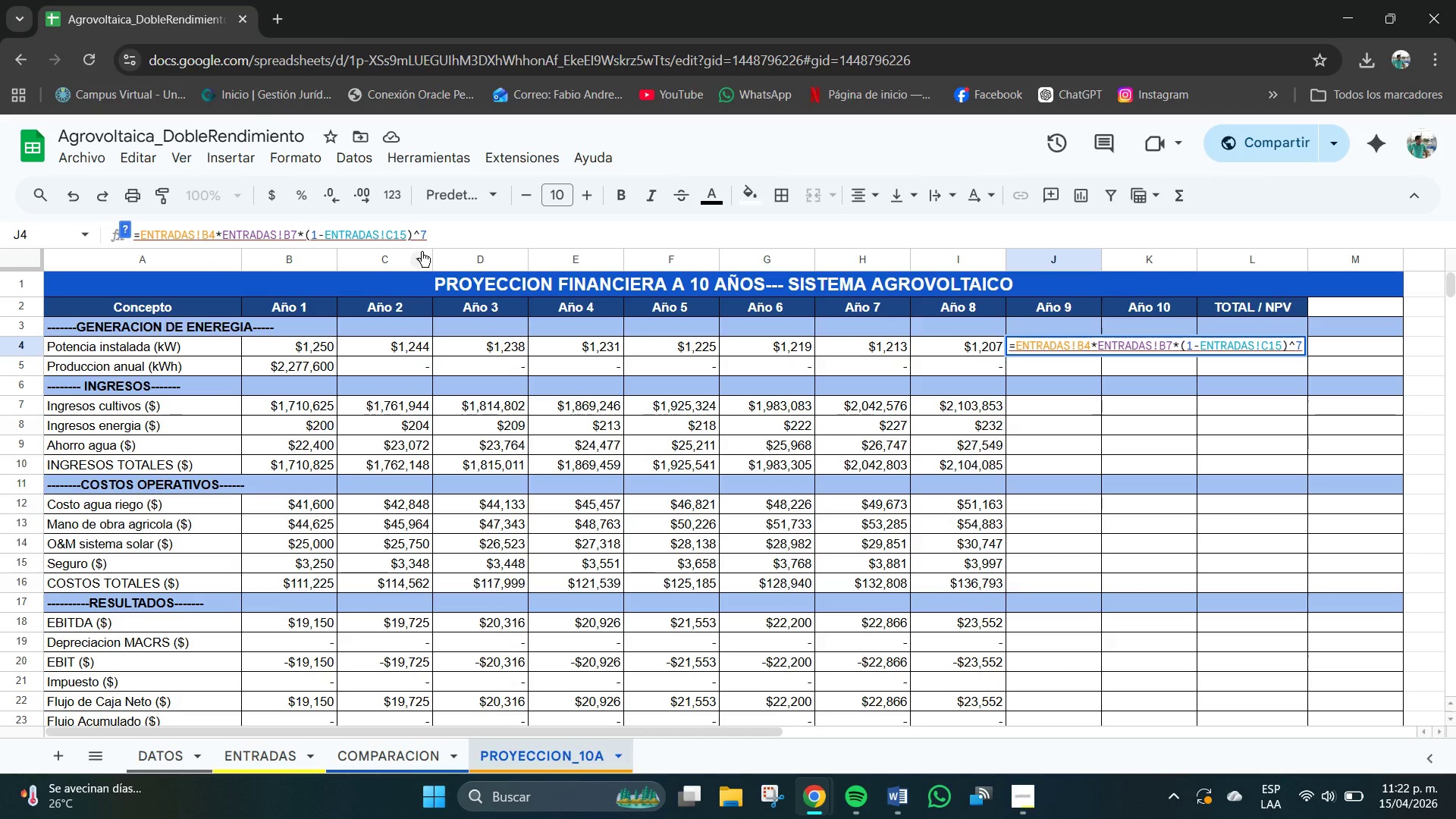 
key(Backspace)
 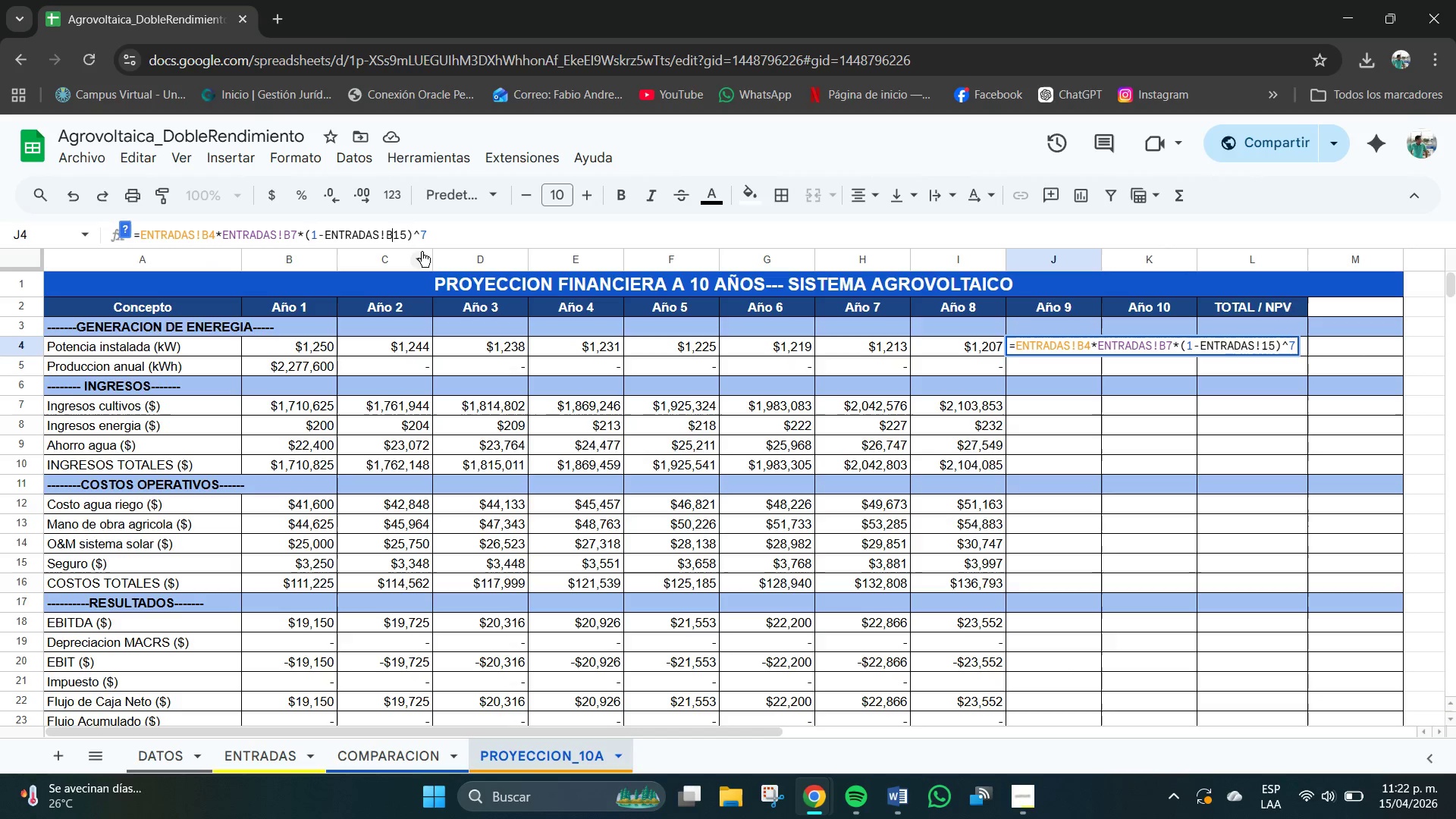 
key(B)
 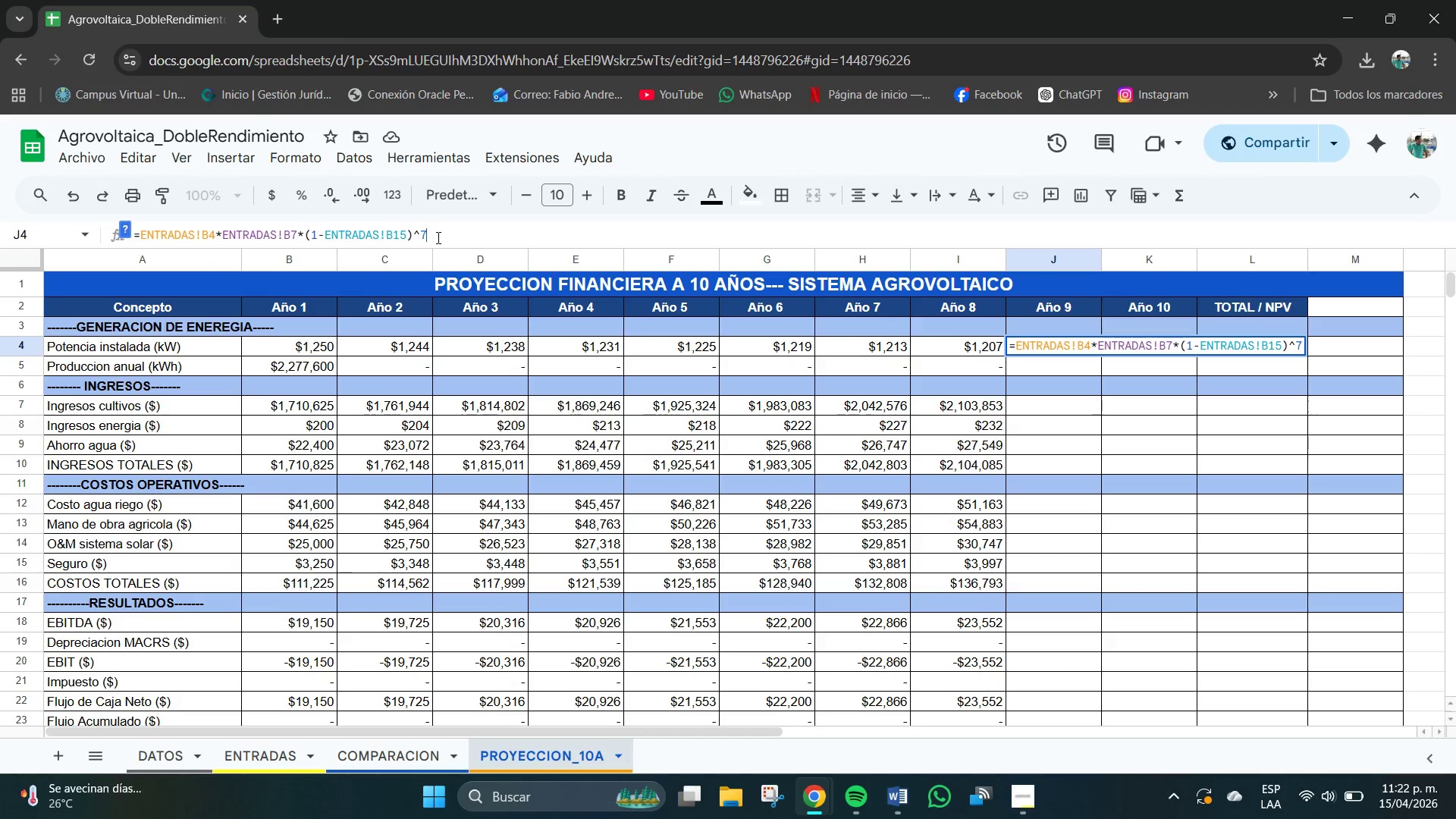 
key(Backspace)
 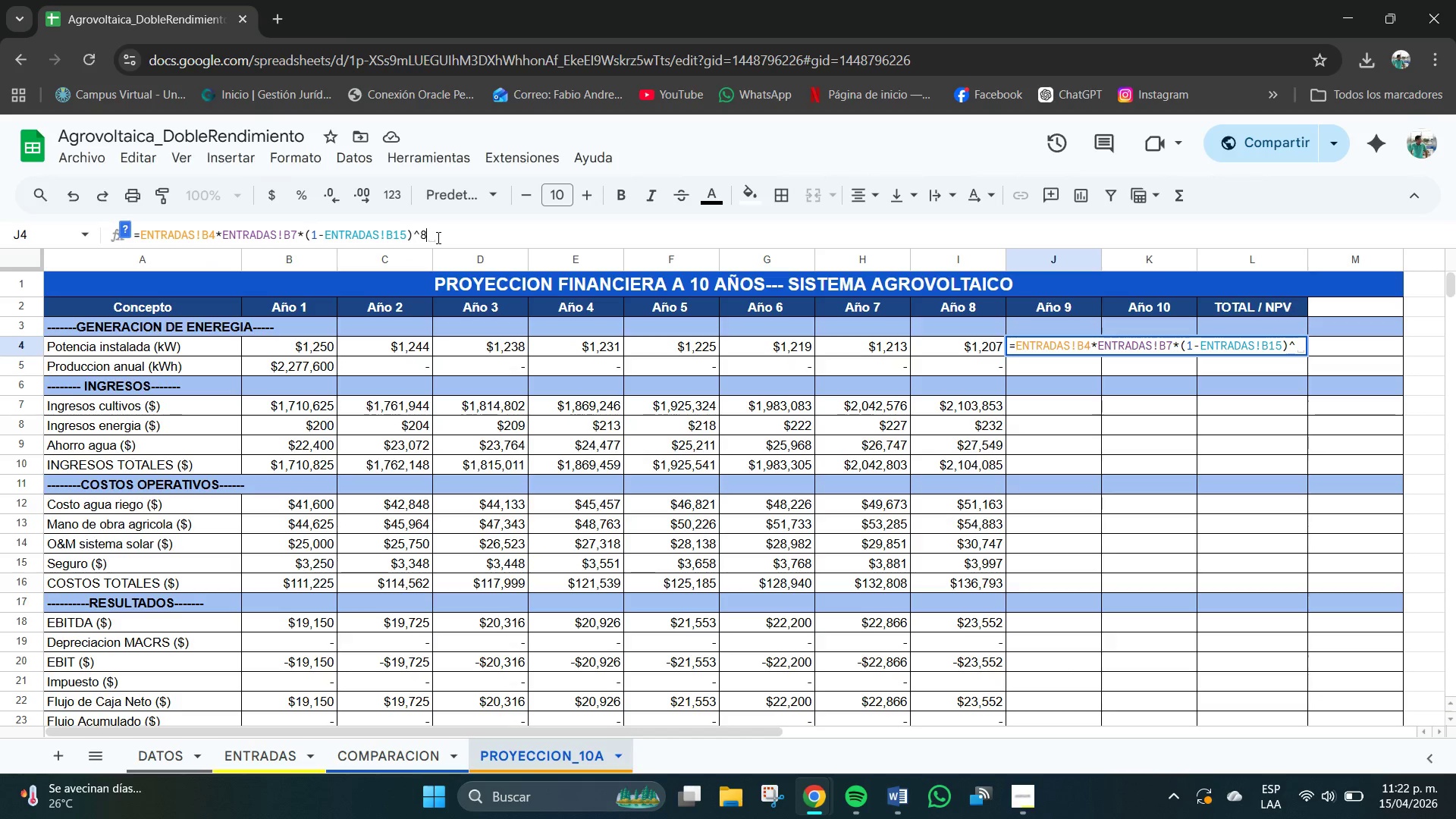 
key(Numpad8)
 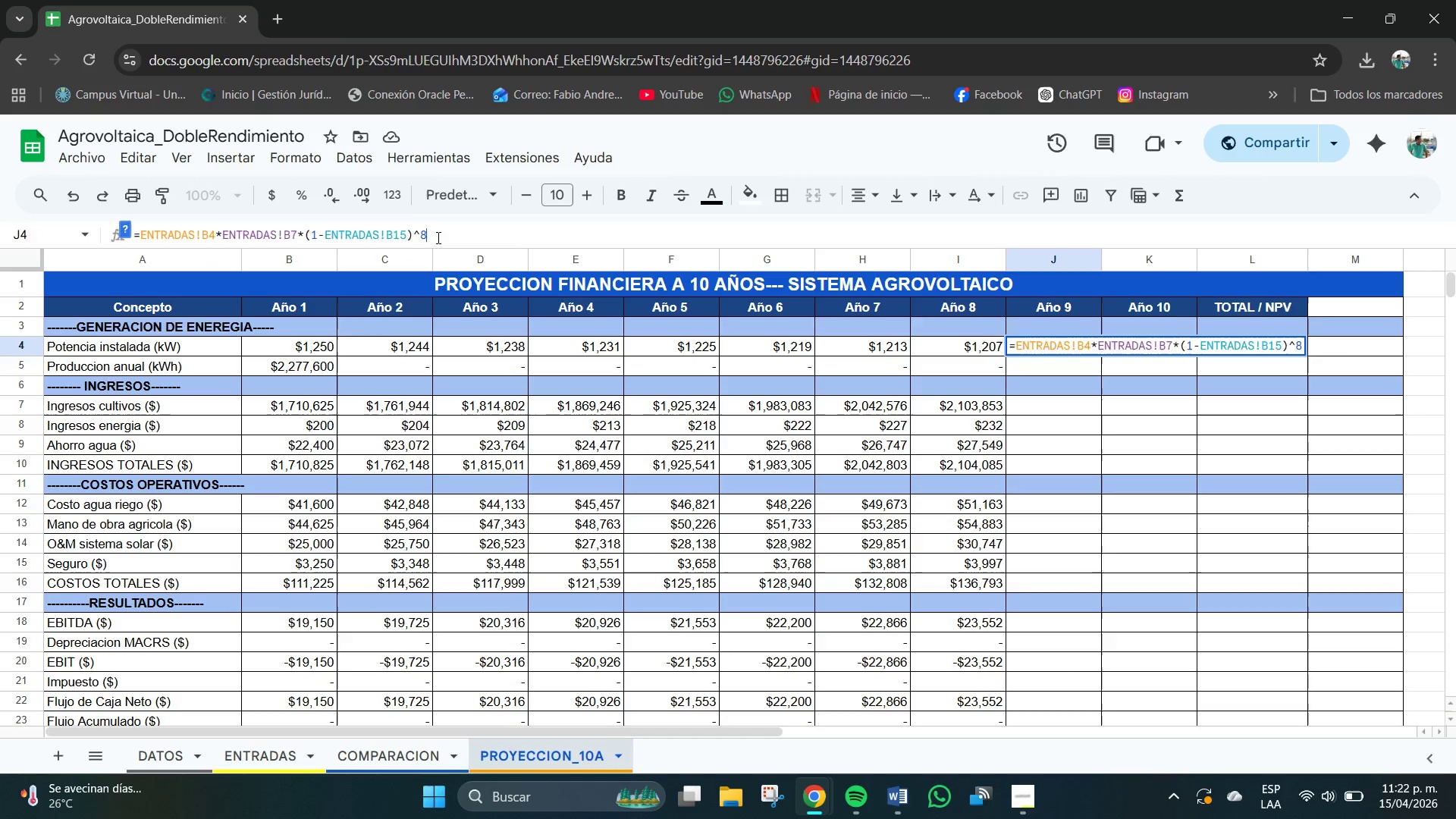 
key(NumpadEnter)
 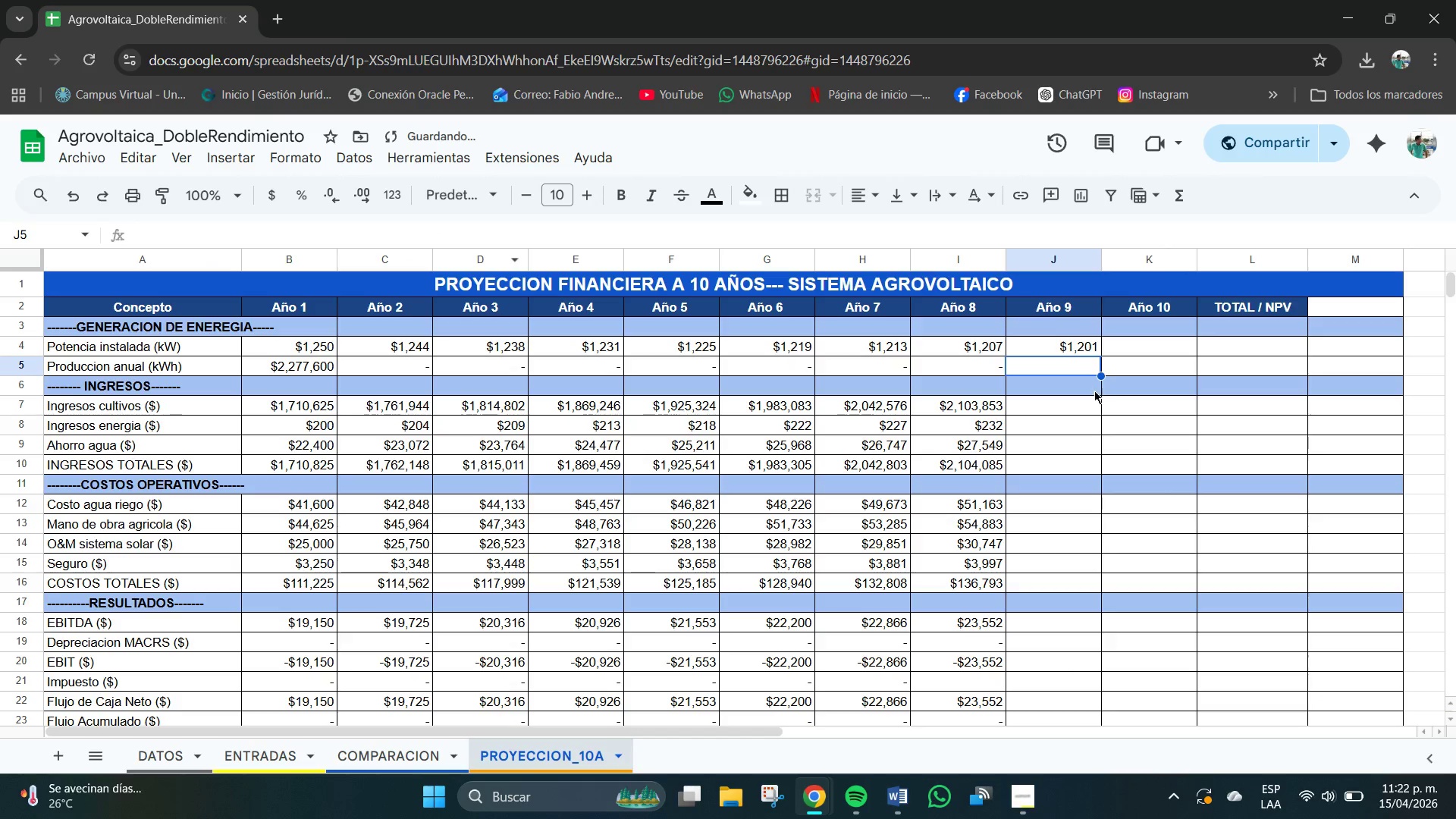 
left_click([999, 370])
 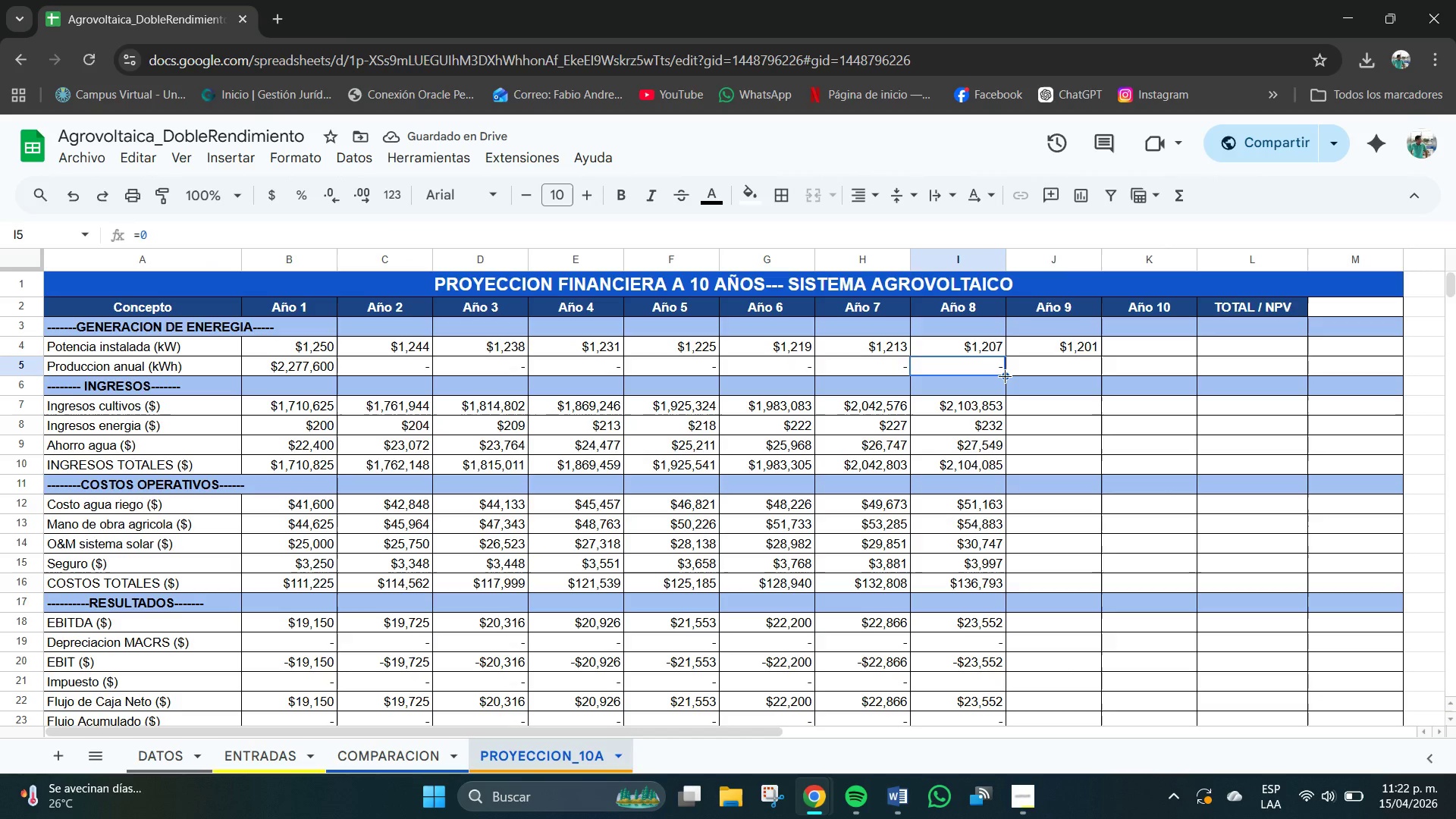 
left_click_drag(start_coordinate=[1005, 376], to_coordinate=[1061, 374])
 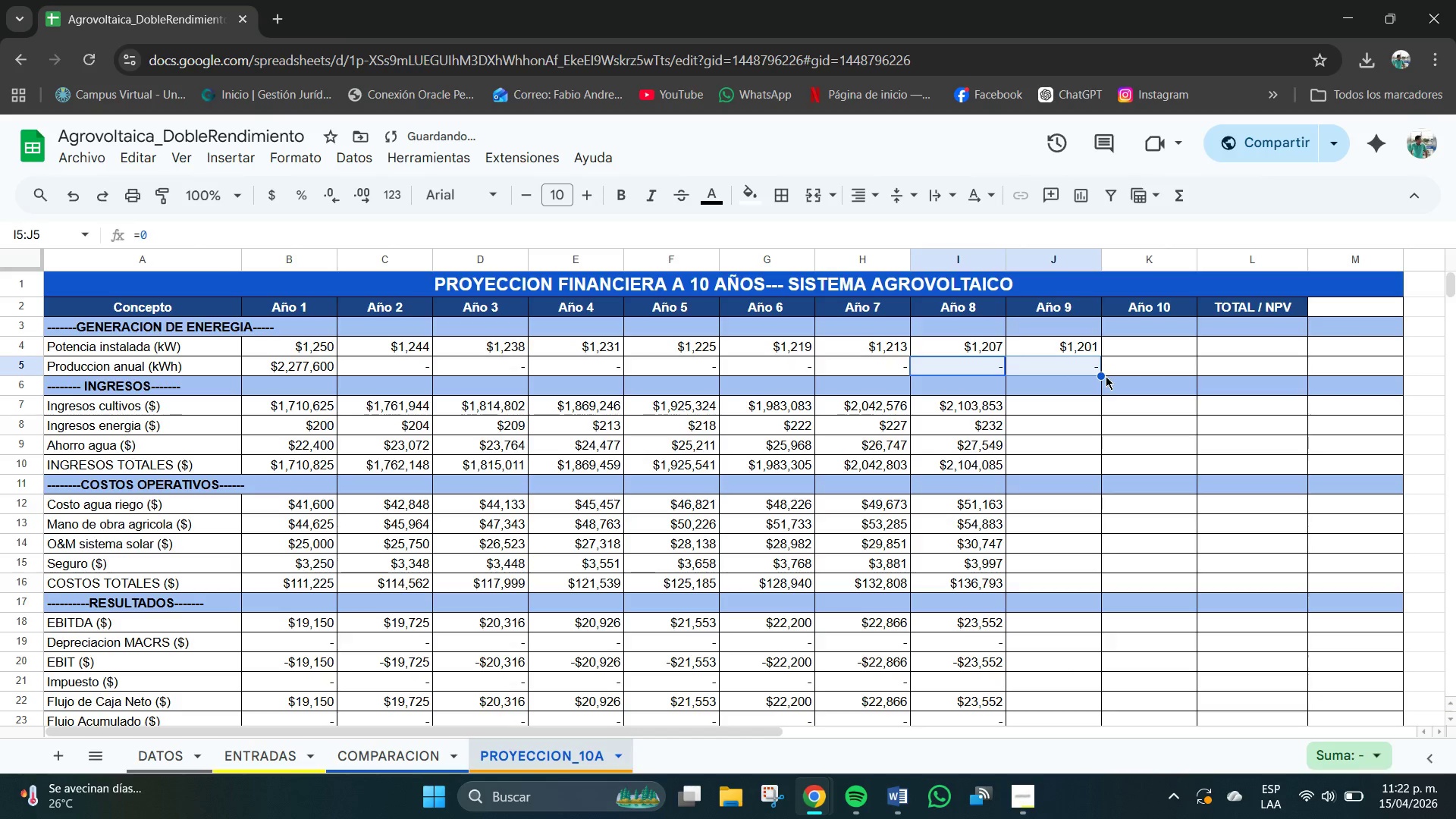 
left_click_drag(start_coordinate=[1101, 375], to_coordinate=[1181, 361])
 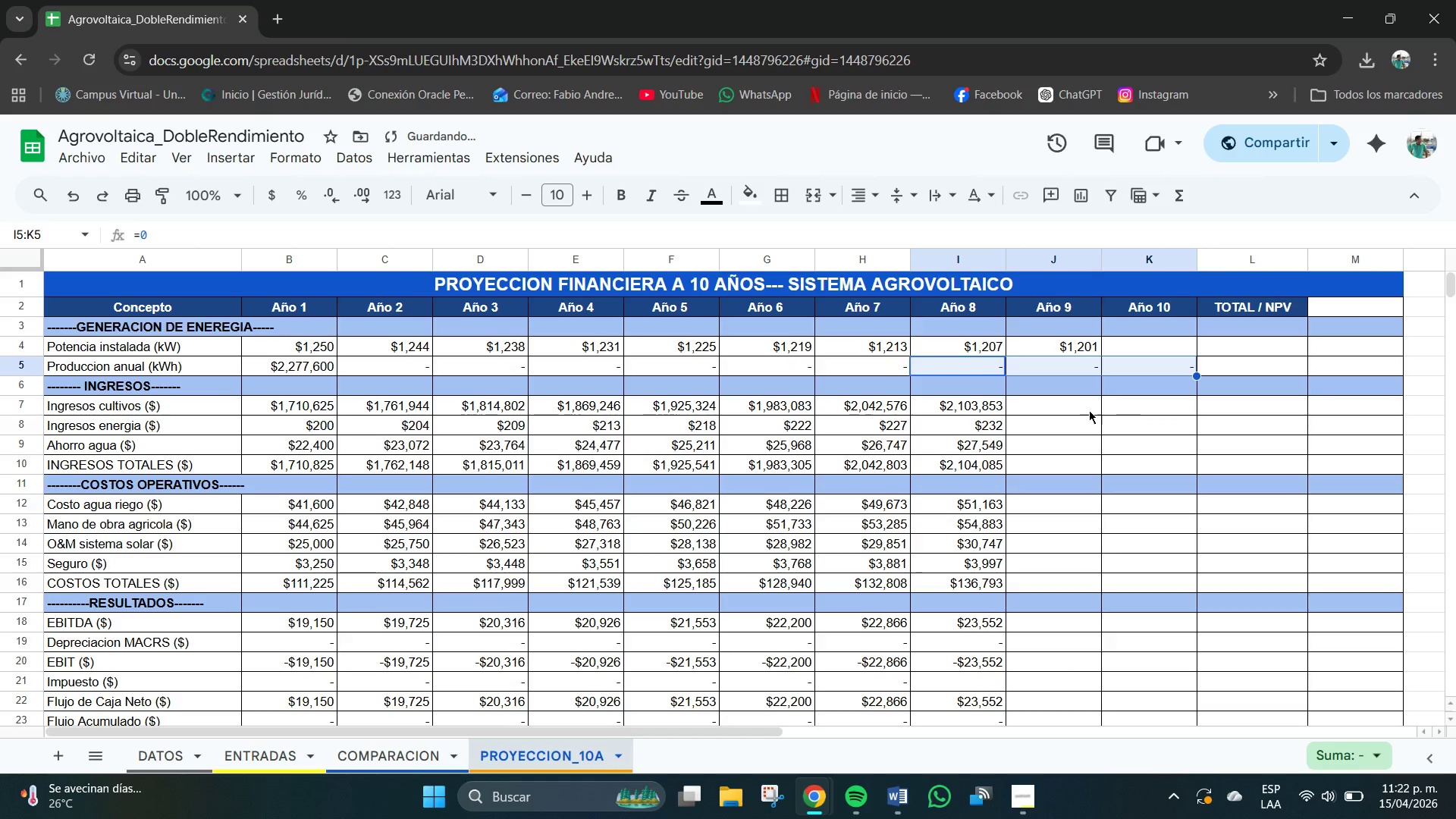 
scroll: coordinate [1085, 410], scroll_direction: down, amount: 1.0
 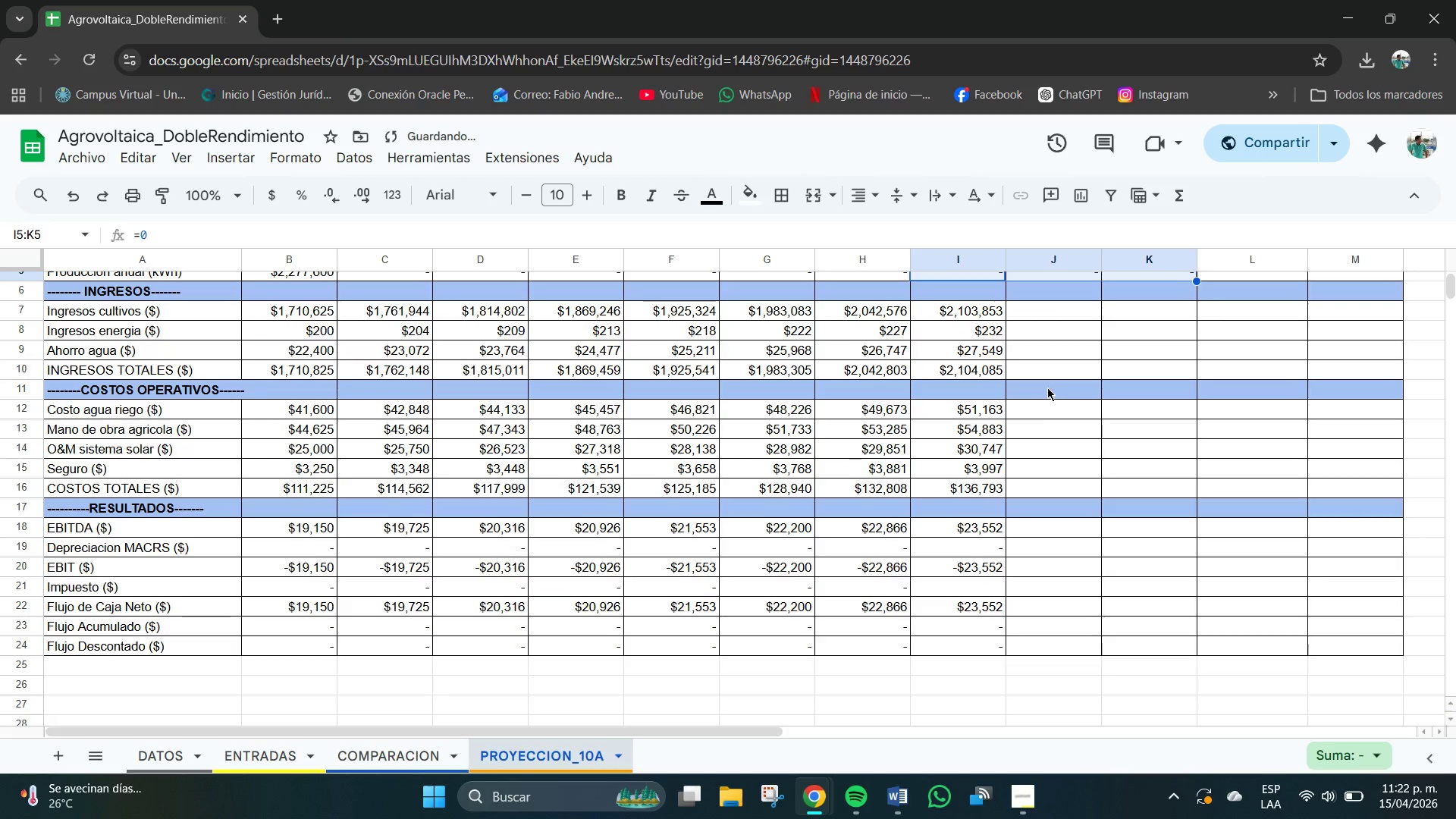 
scroll: coordinate [1046, 388], scroll_direction: up, amount: 1.0
 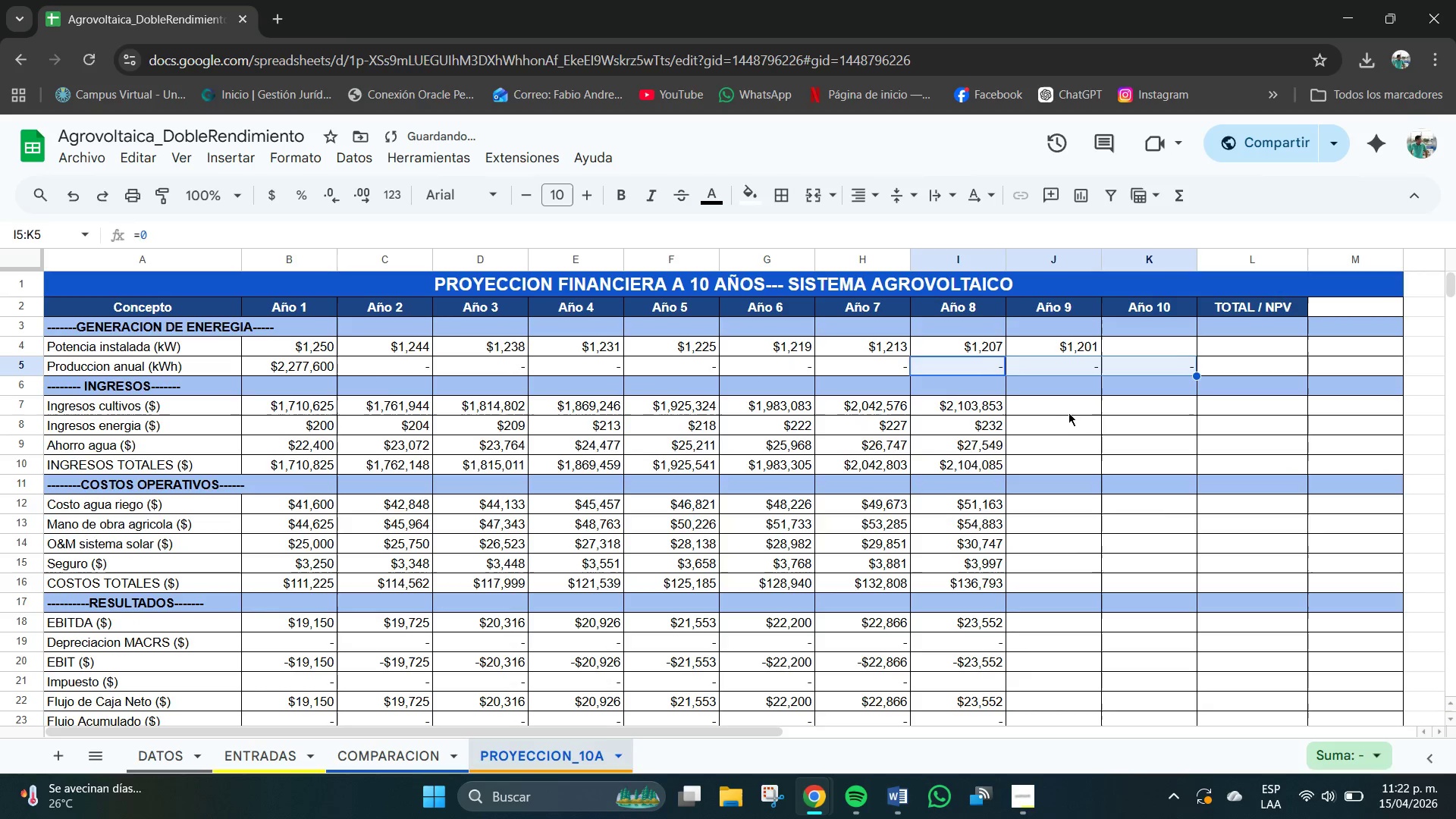 
left_click([1065, 408])
 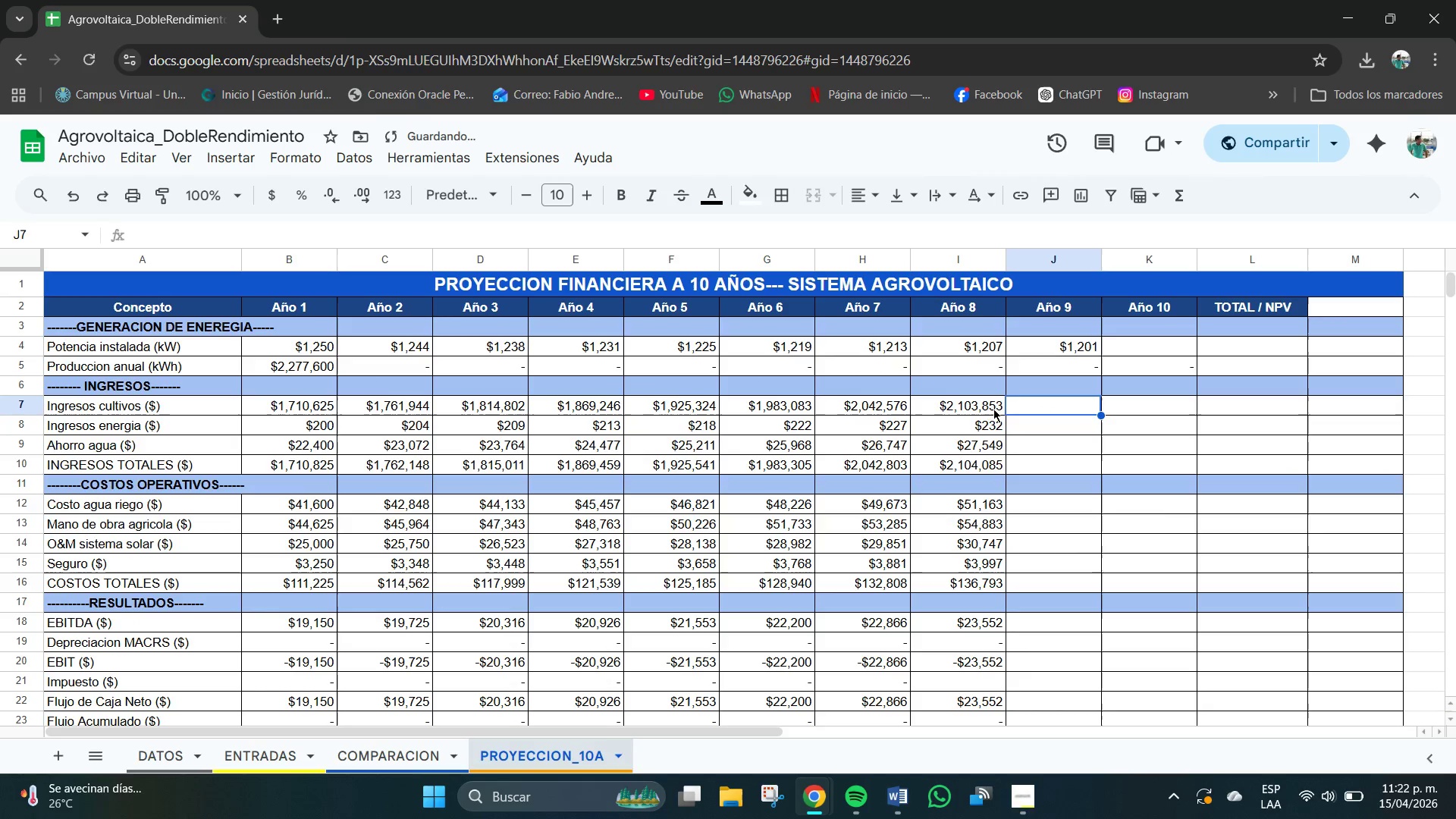 
left_click([982, 408])
 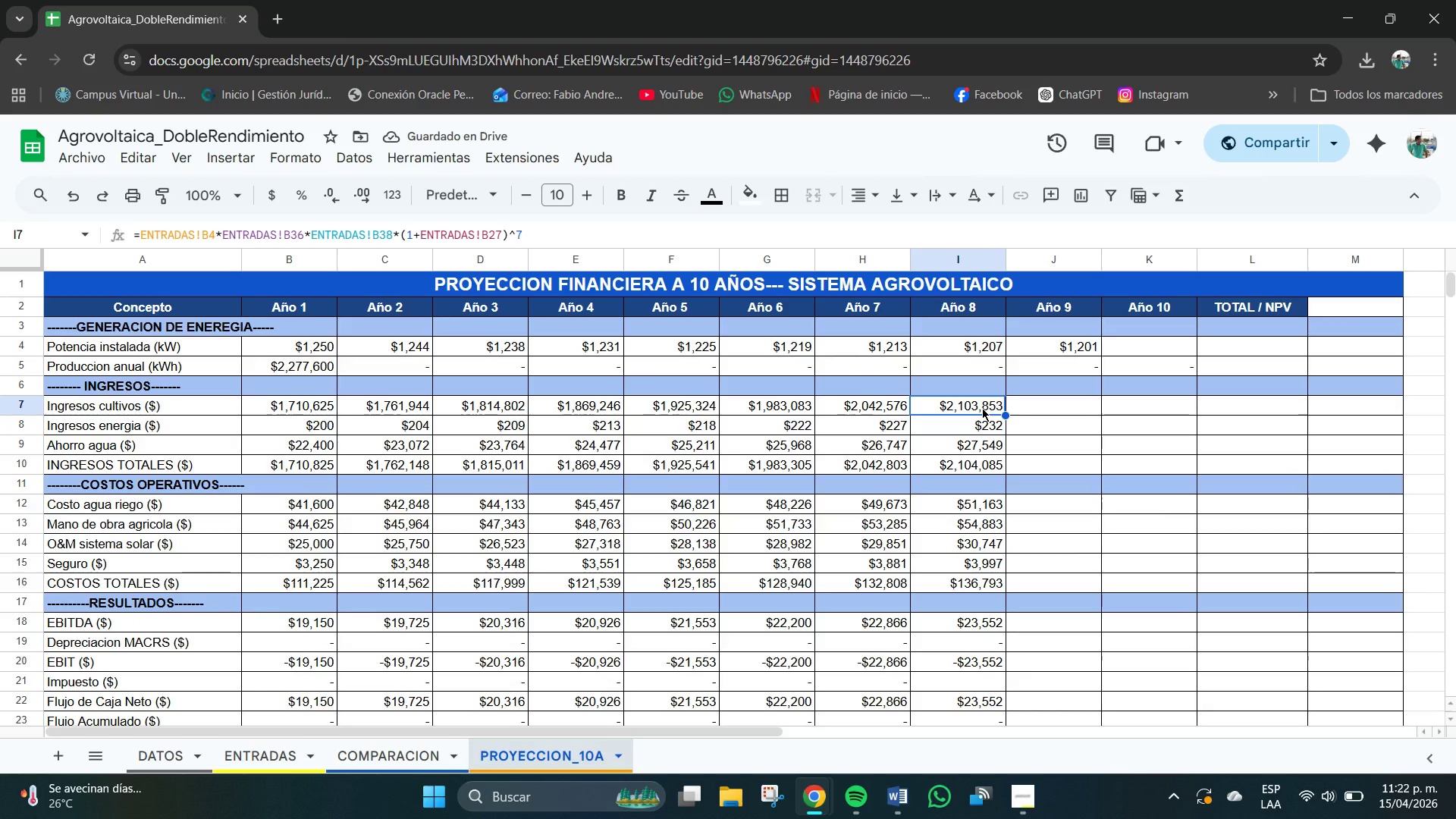 
key(Control+C)
 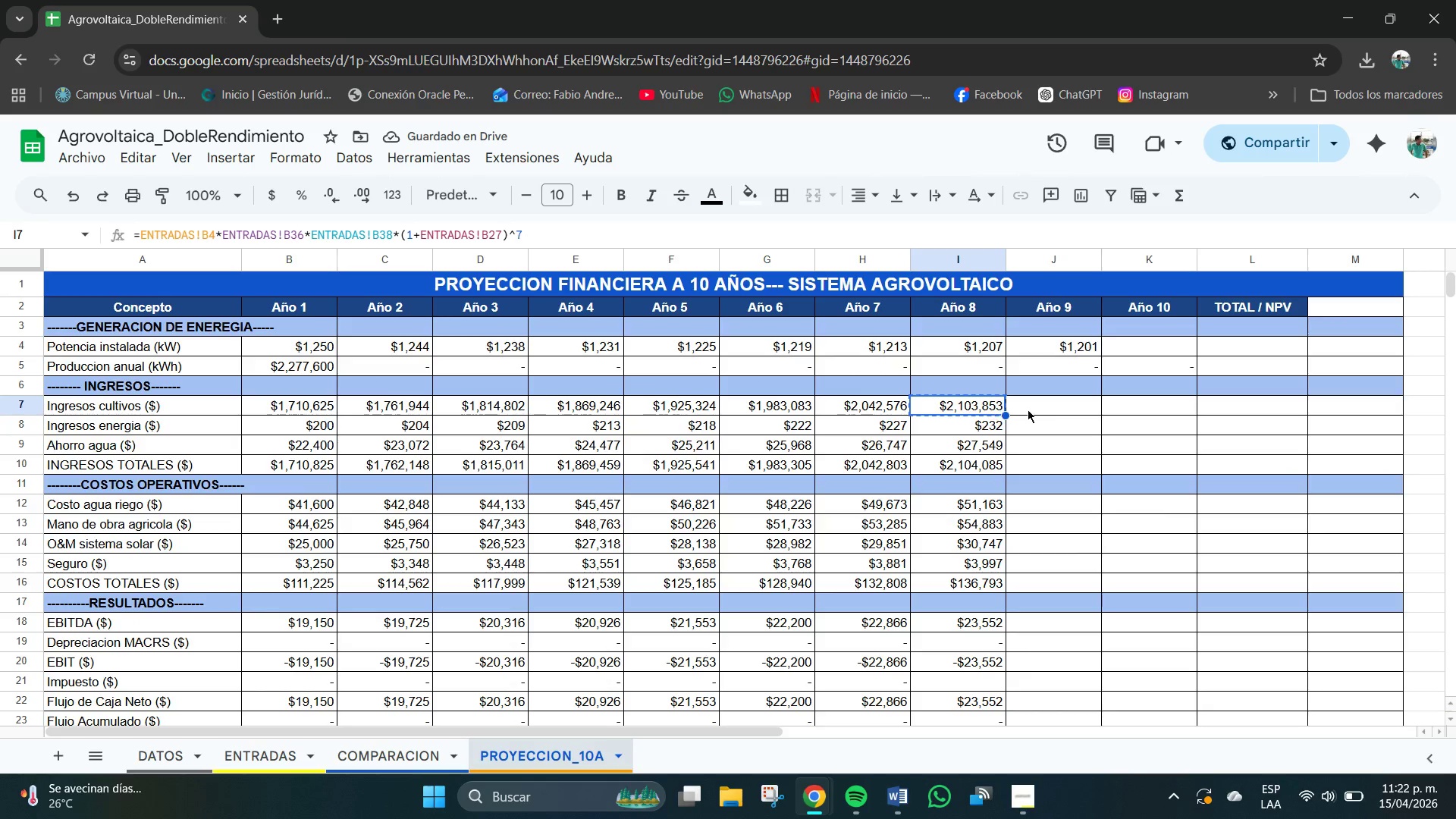 
left_click([1050, 409])
 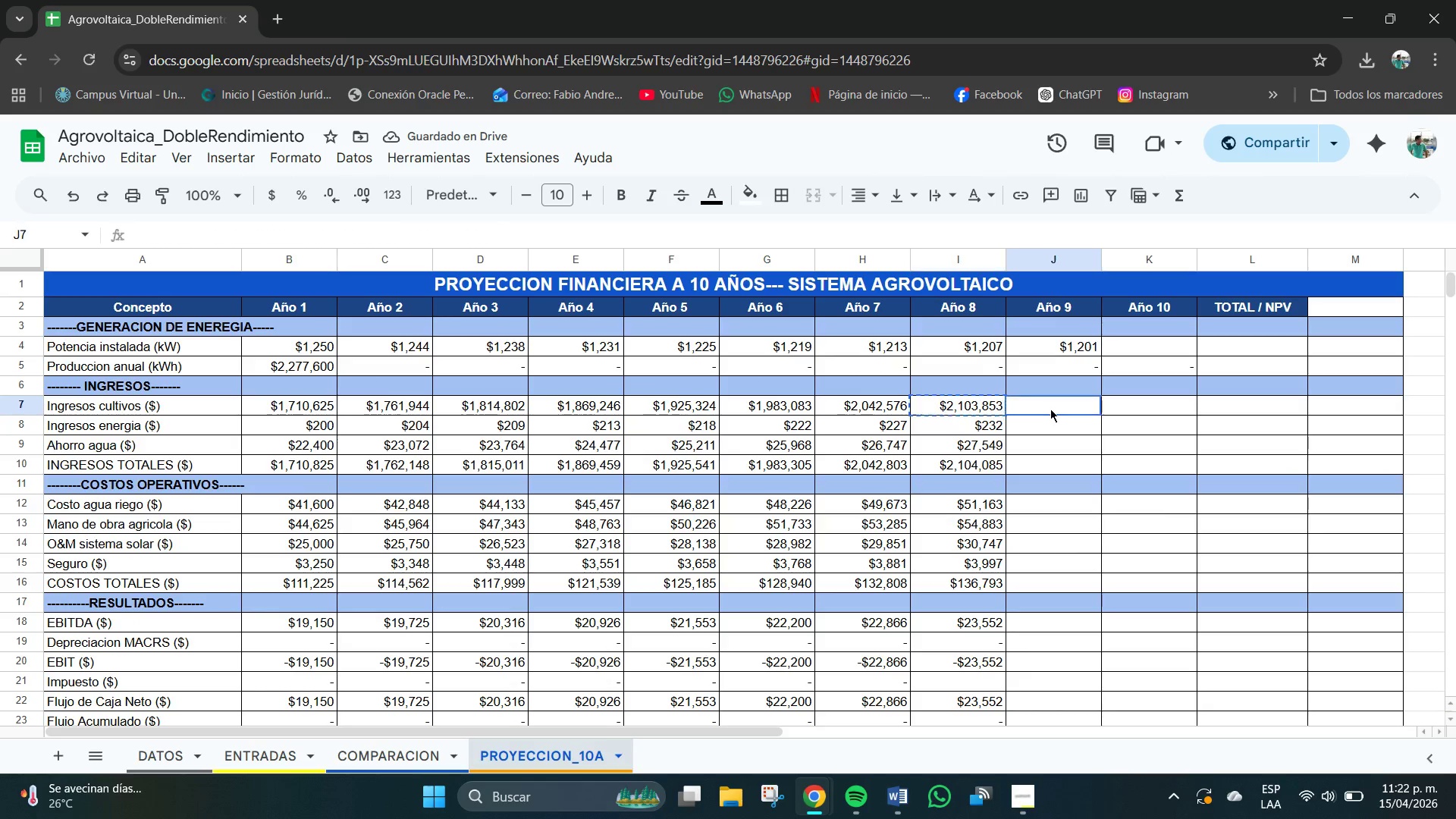 
key(Control+V)
 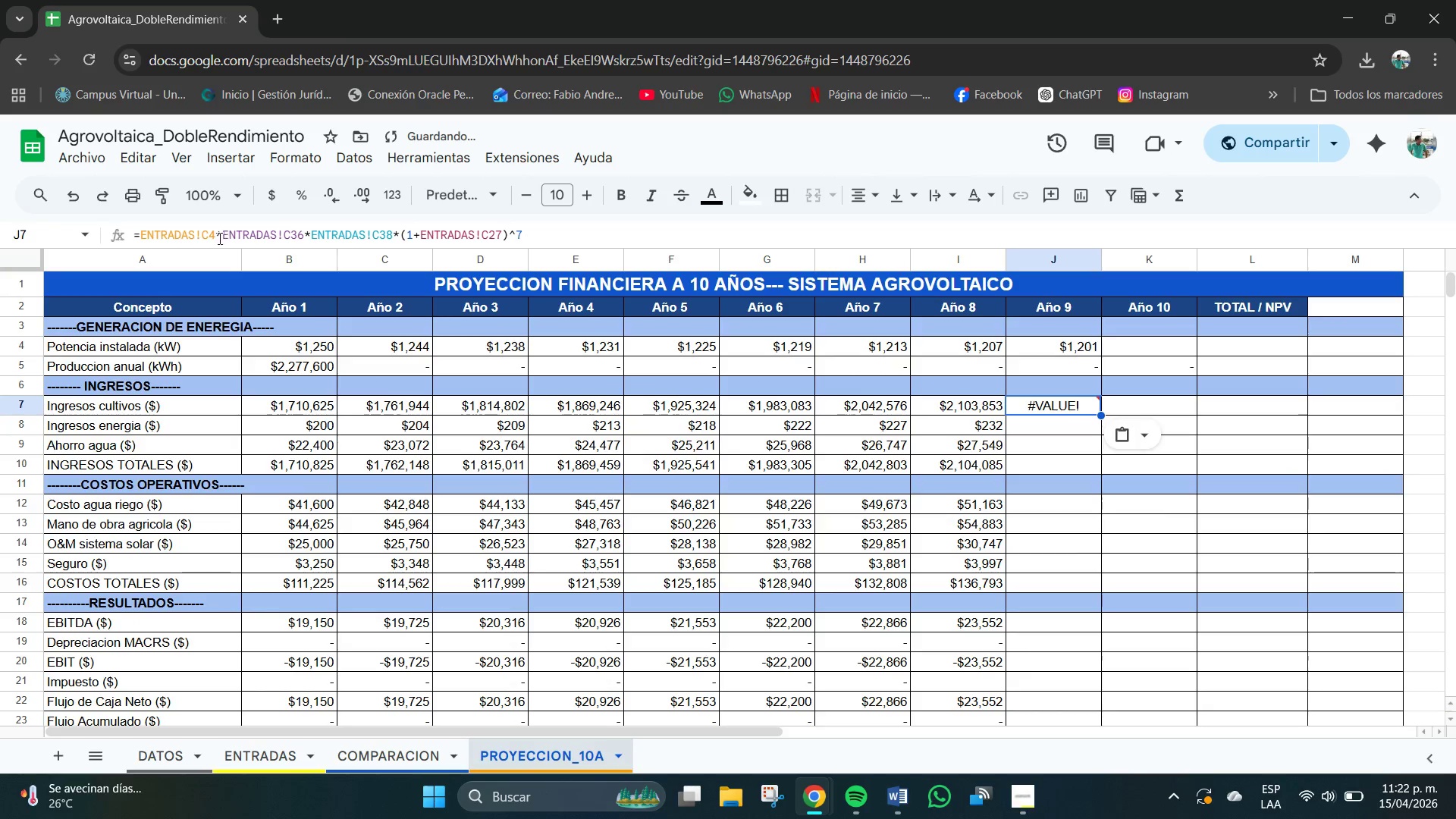 
left_click([207, 234])
 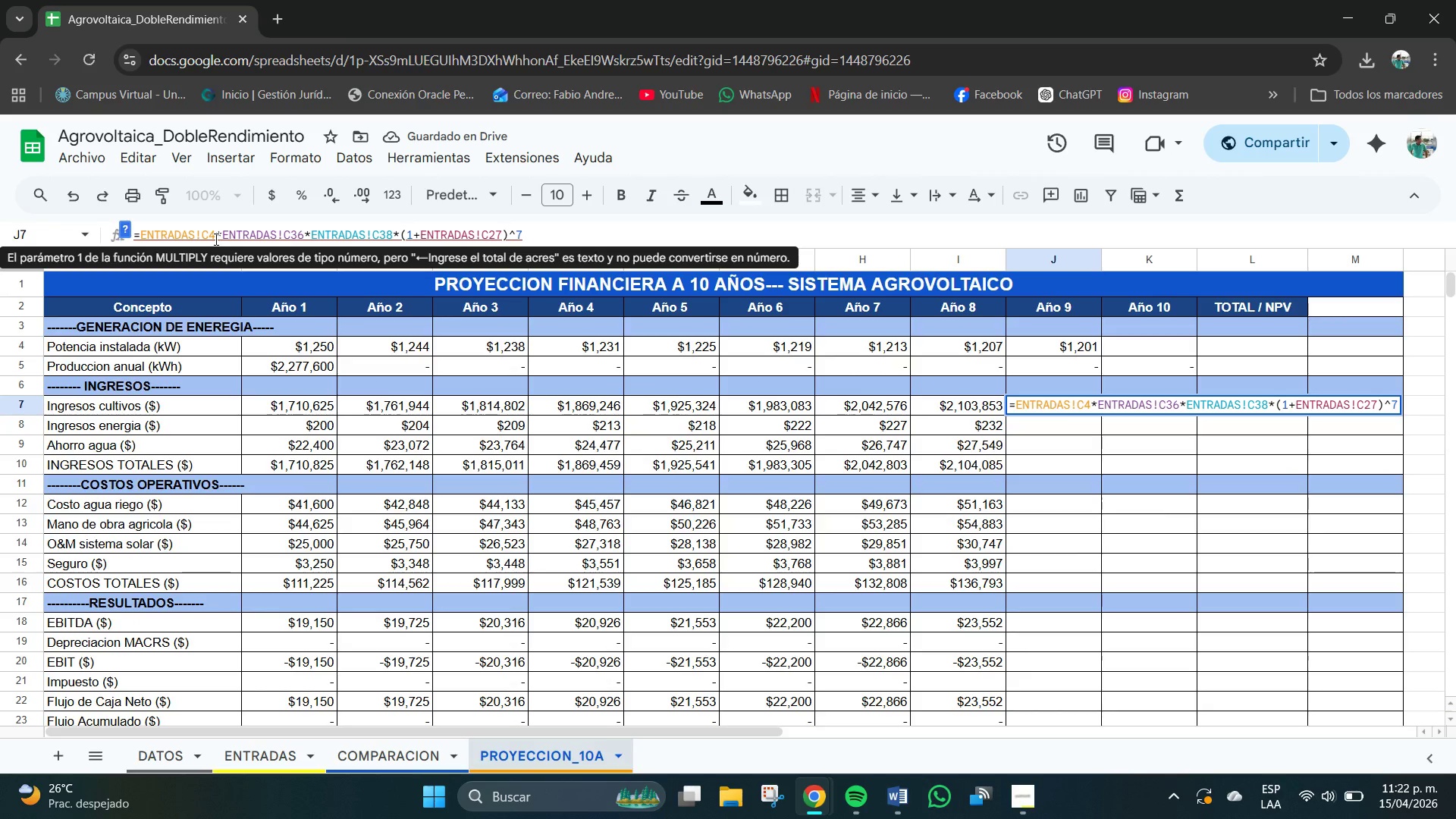 
key(Backspace)
 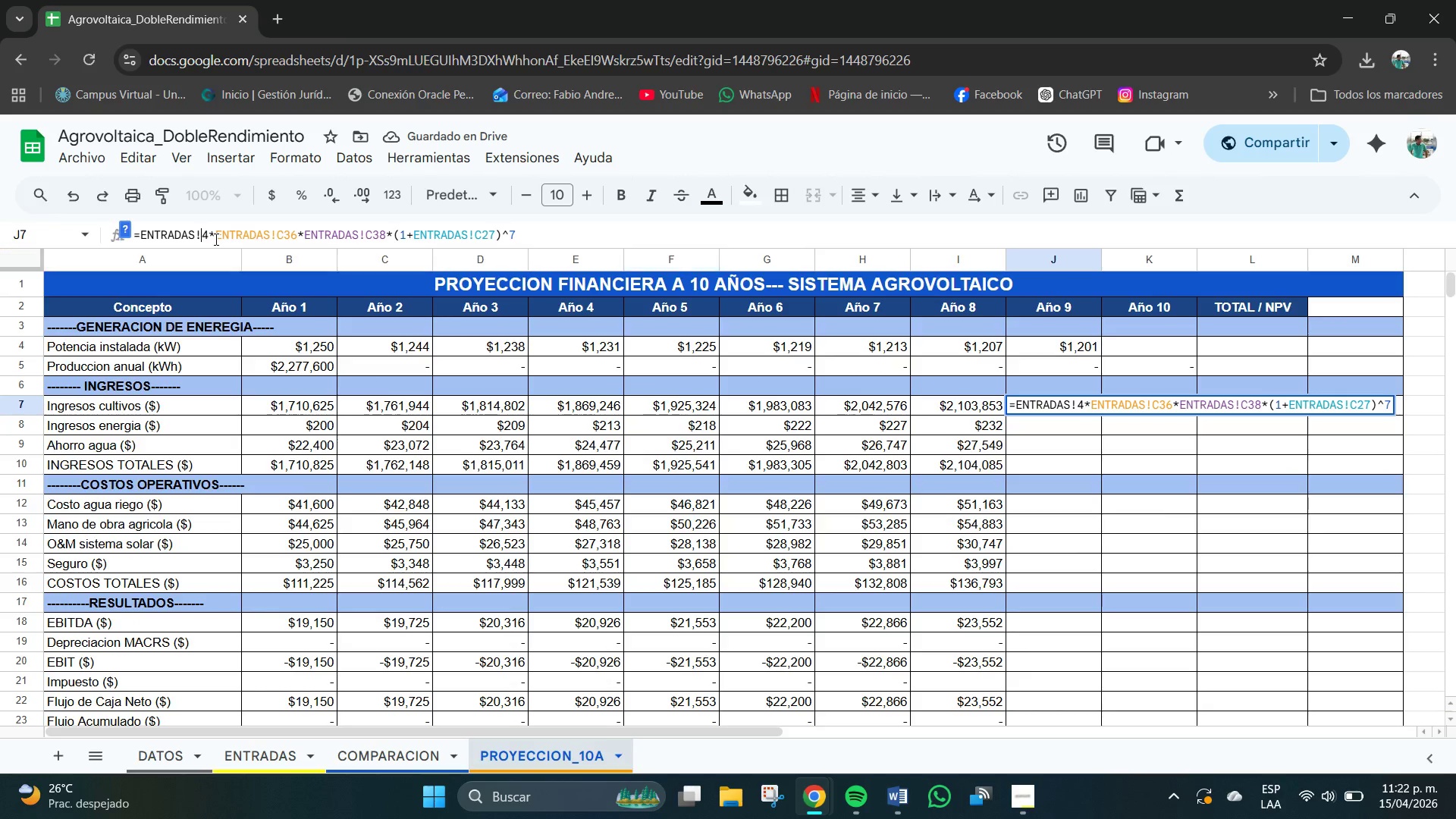 
key(B)
 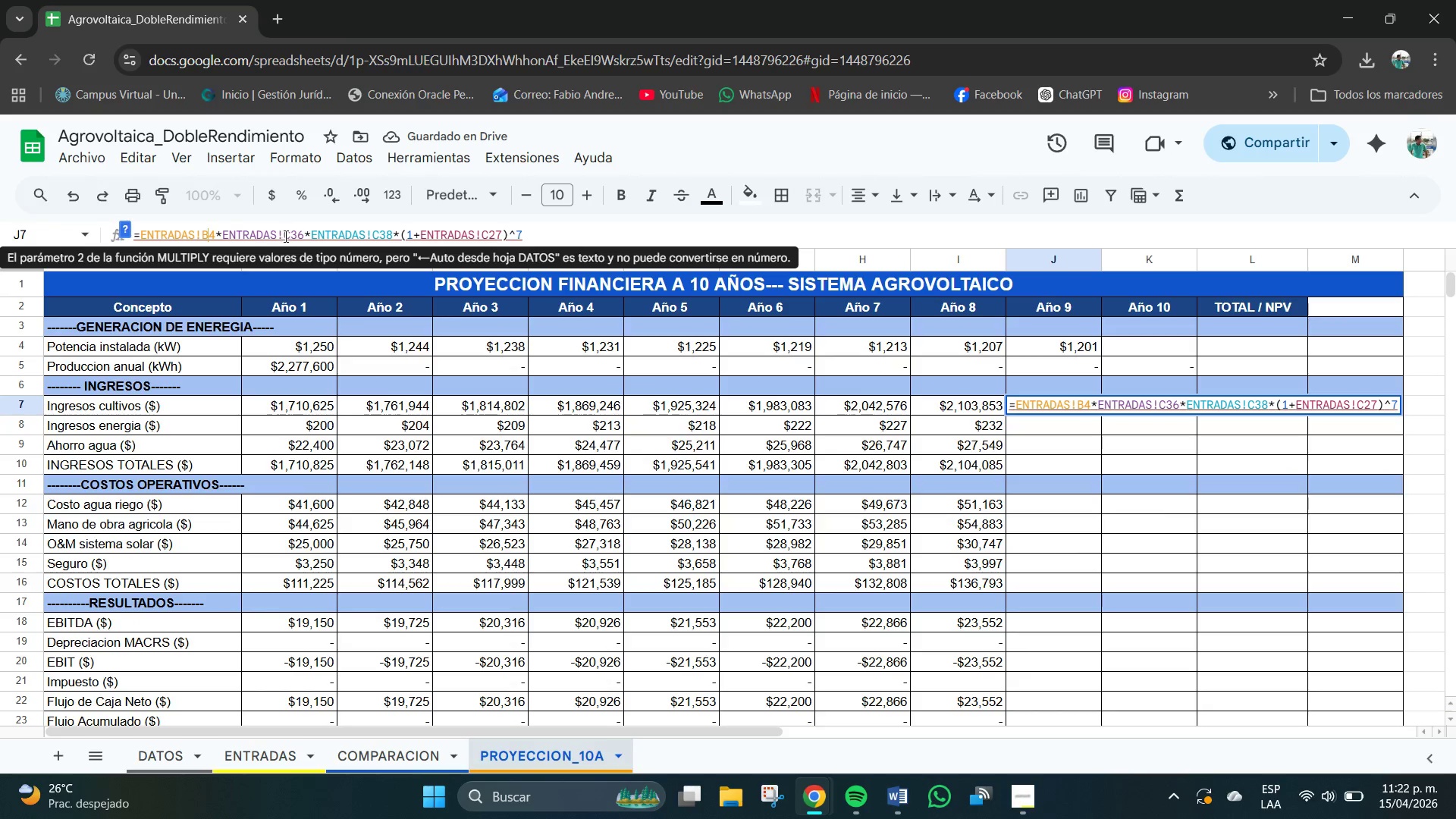 
left_click([289, 238])
 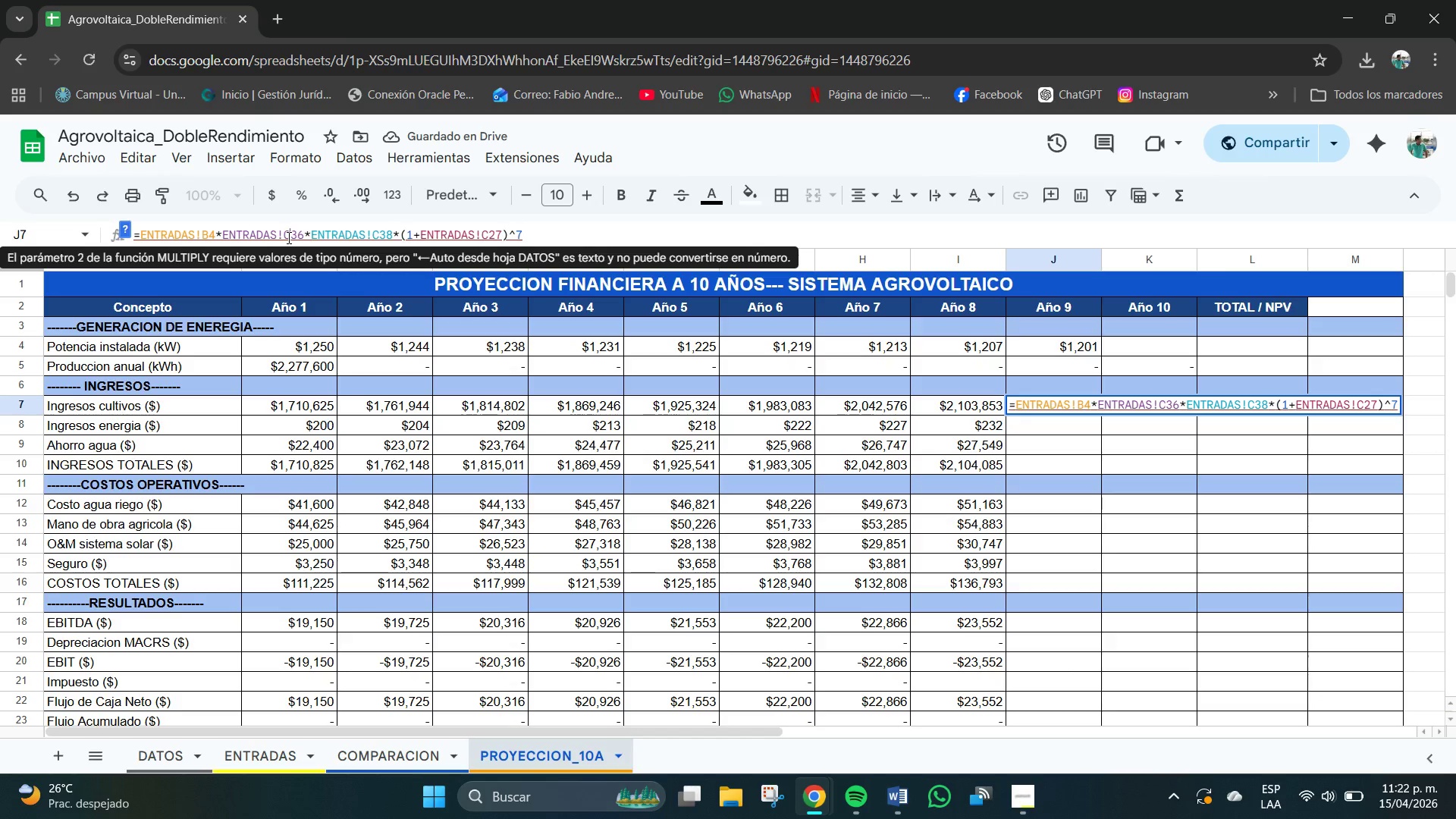 
key(Backspace)
 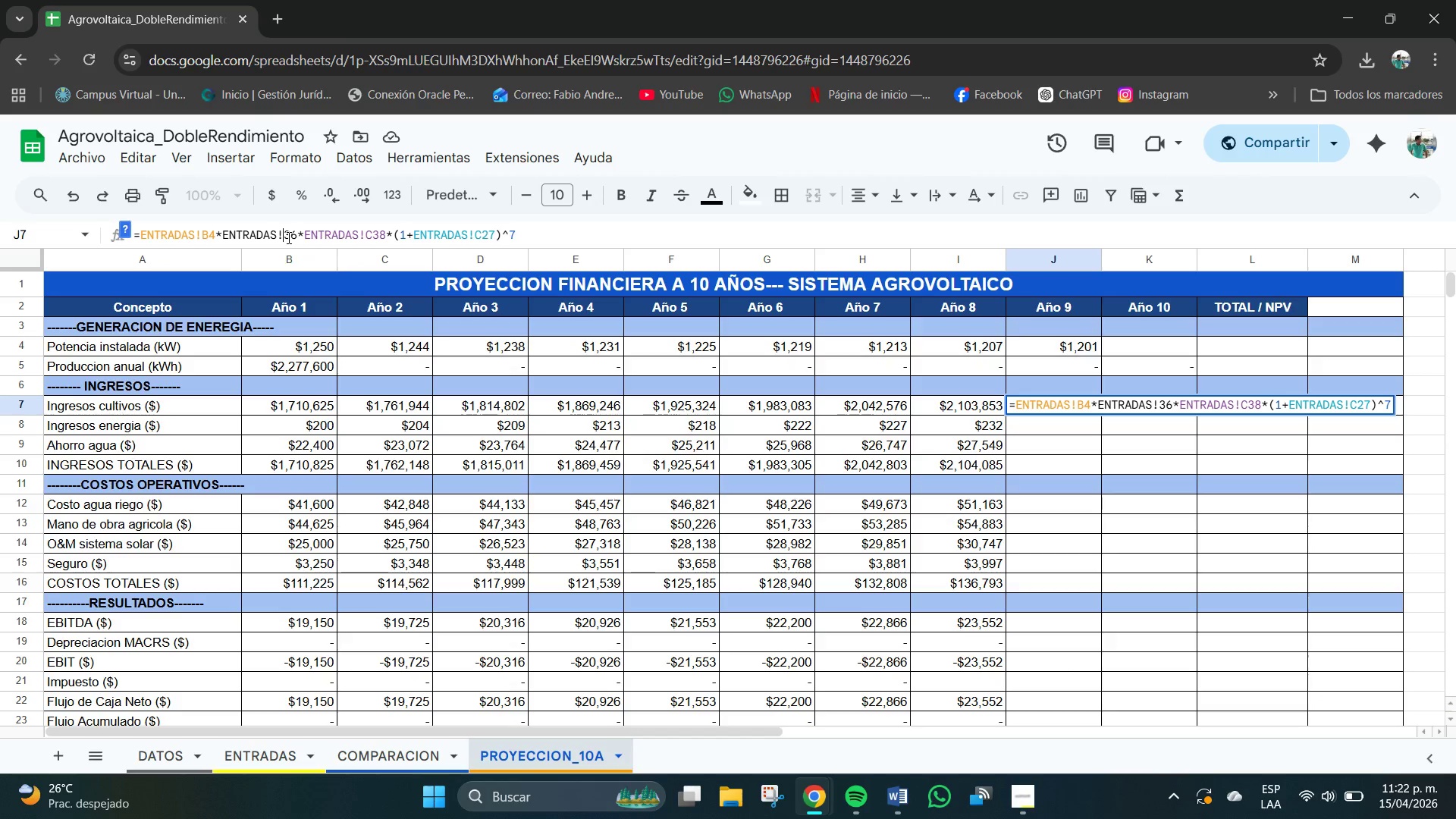 
key(B)
 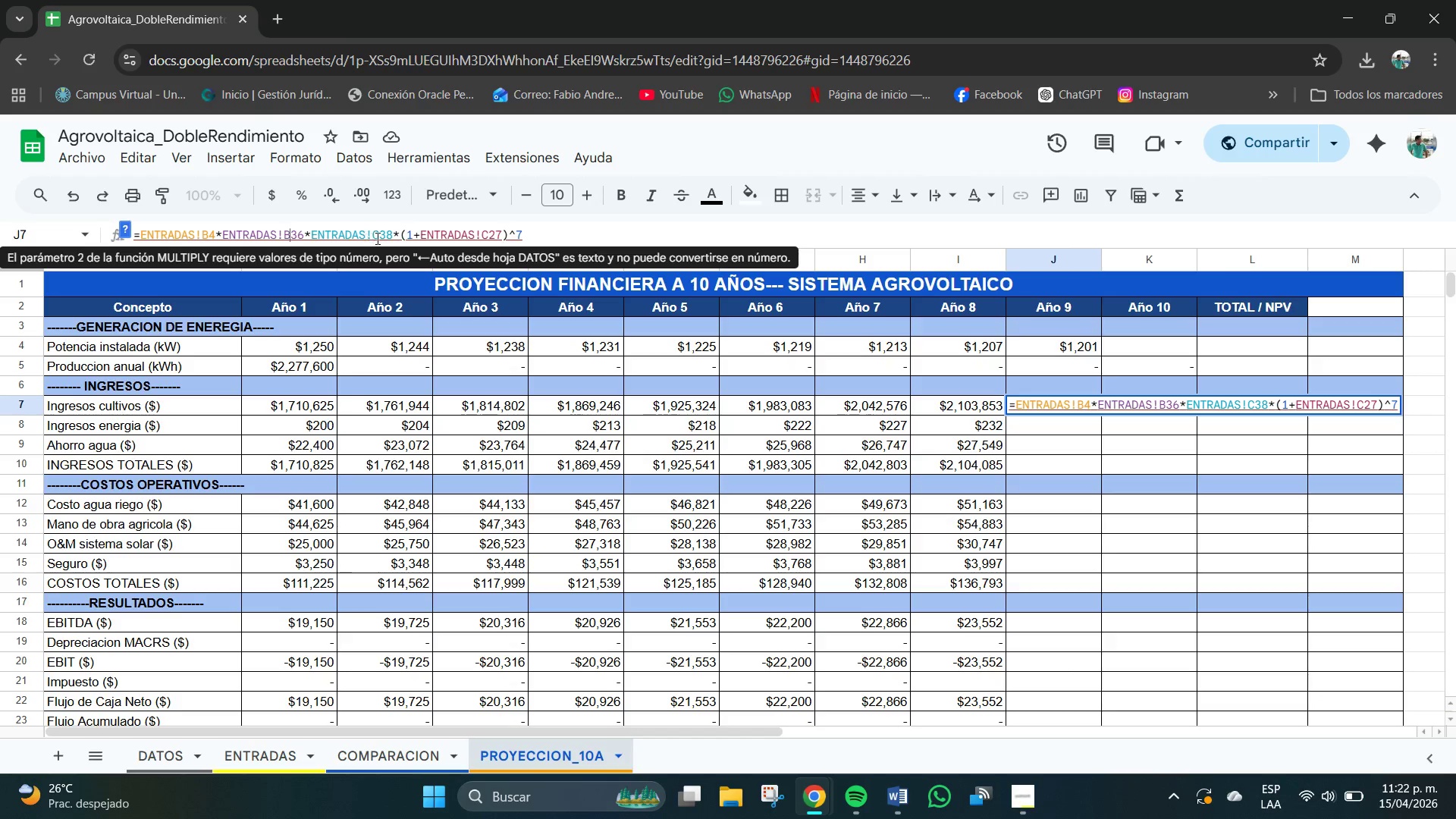 
left_click([382, 234])
 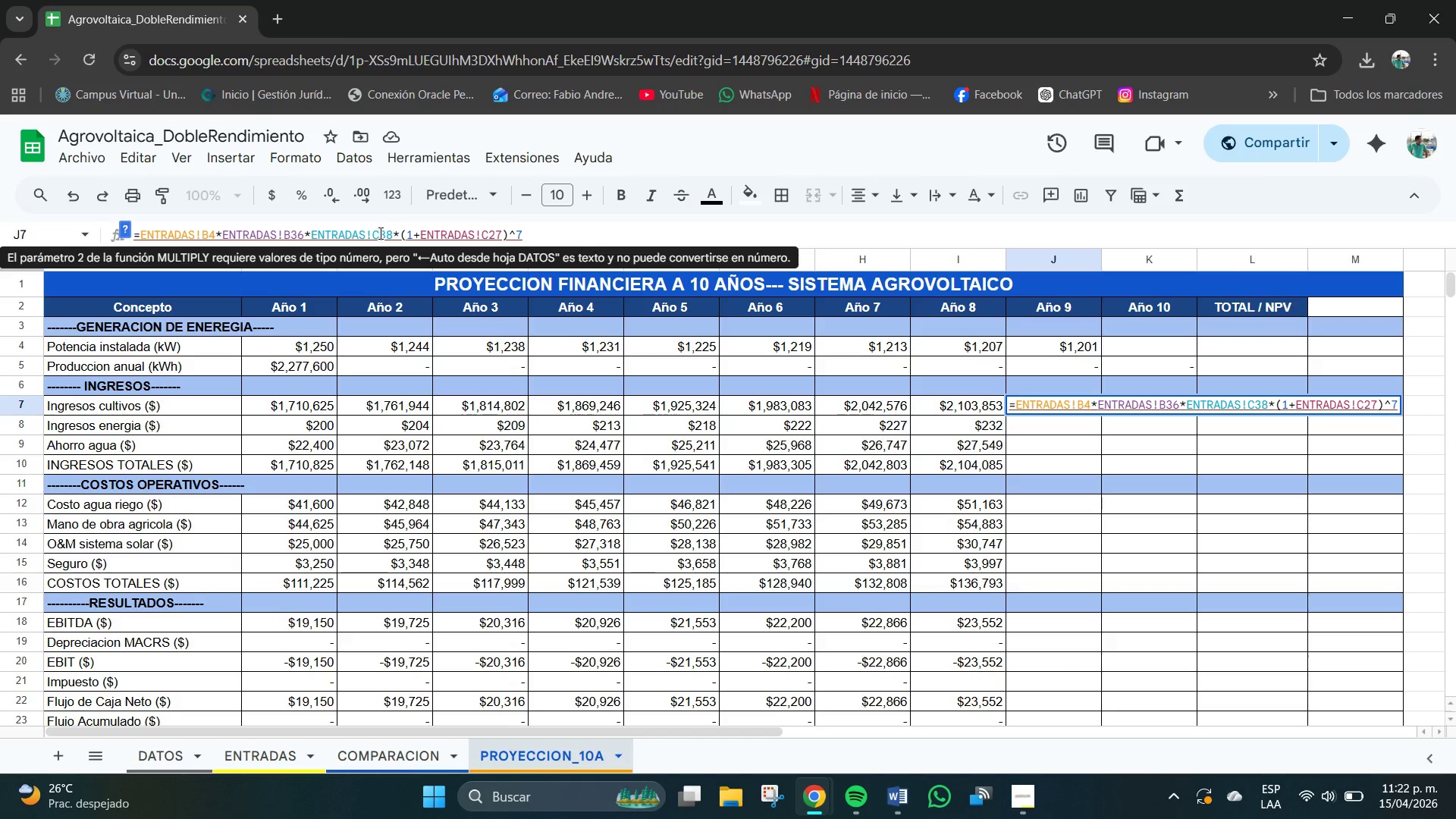 
key(Backspace)
 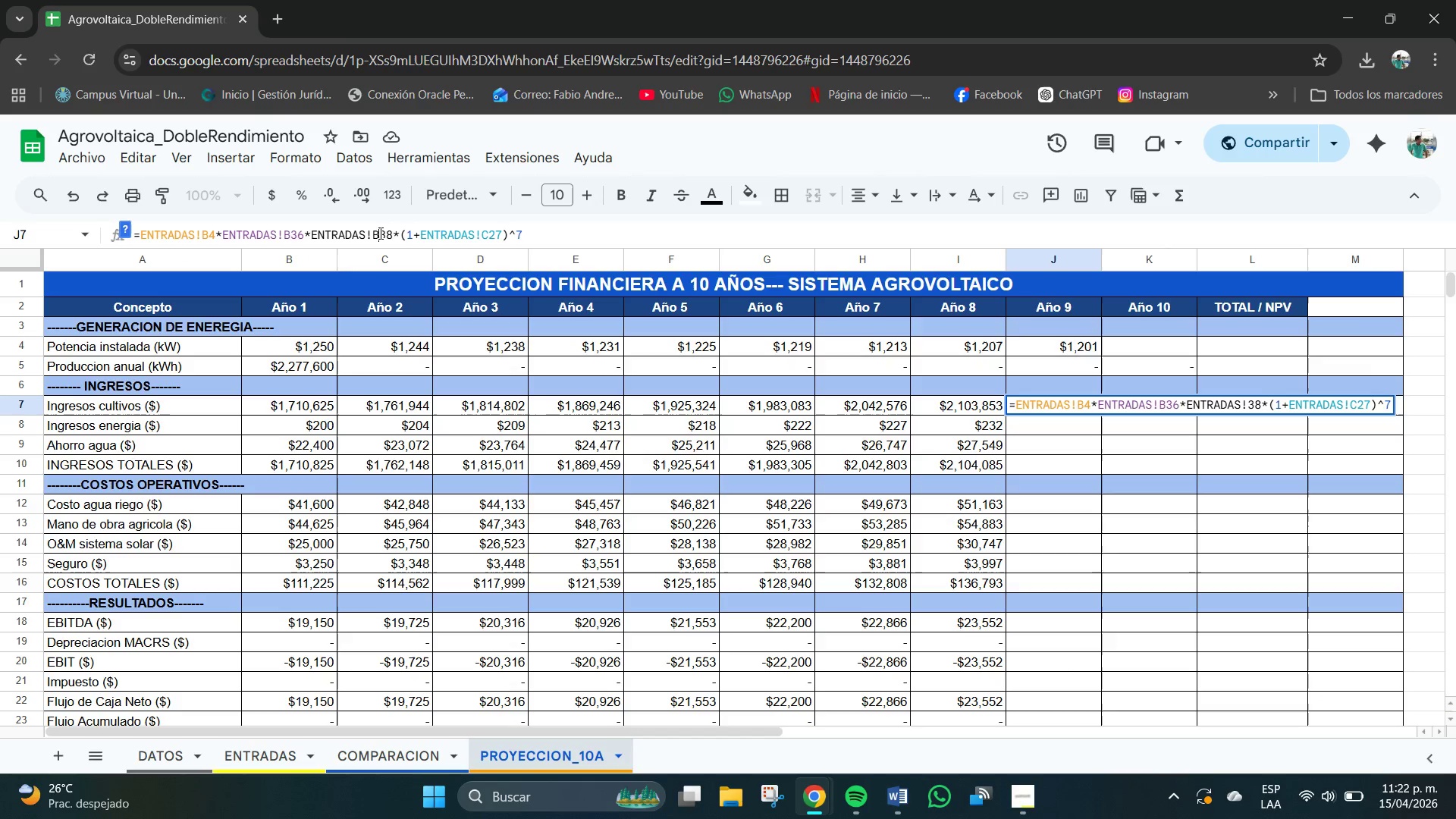 
key(B)
 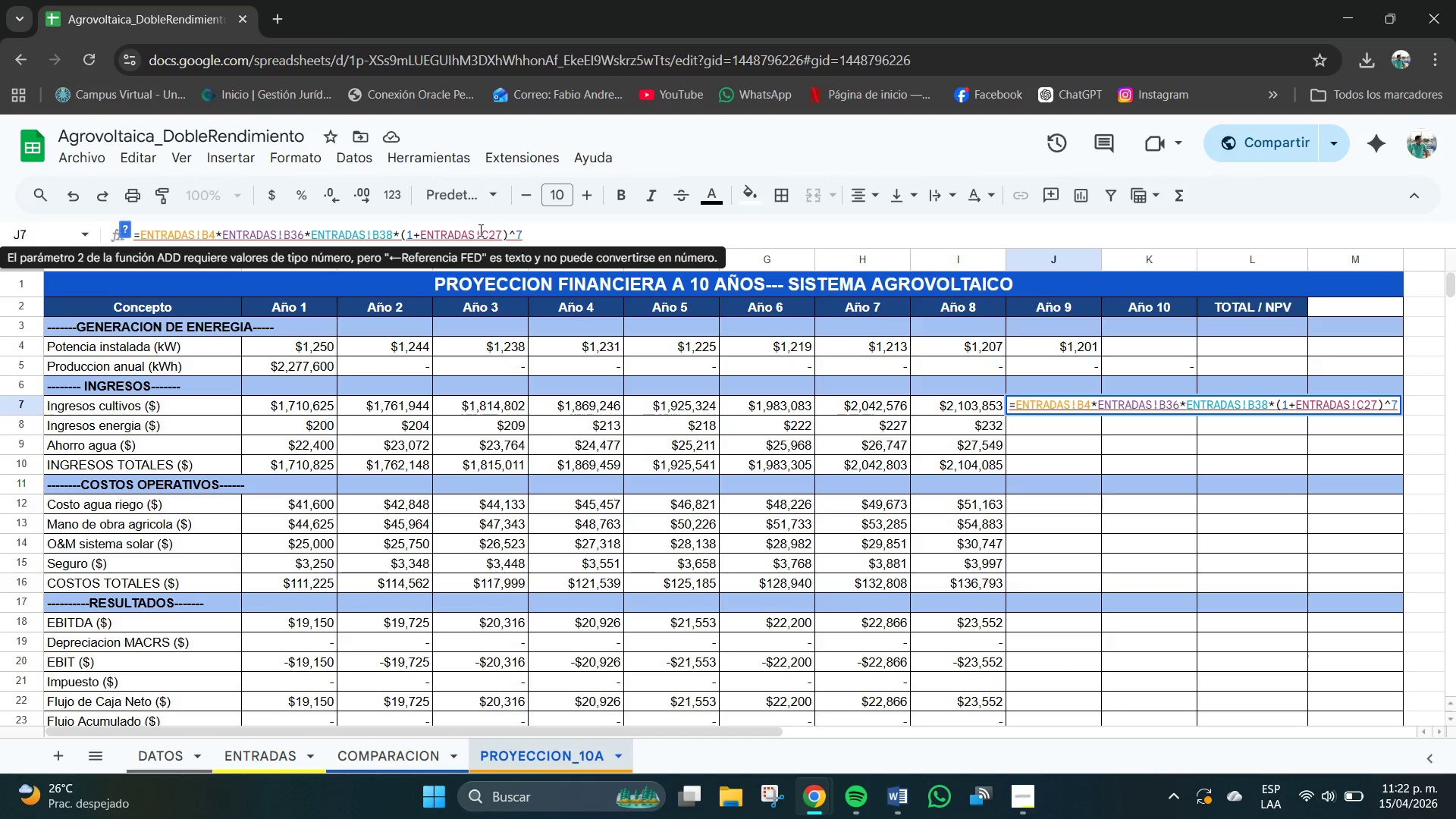 
left_click([490, 234])
 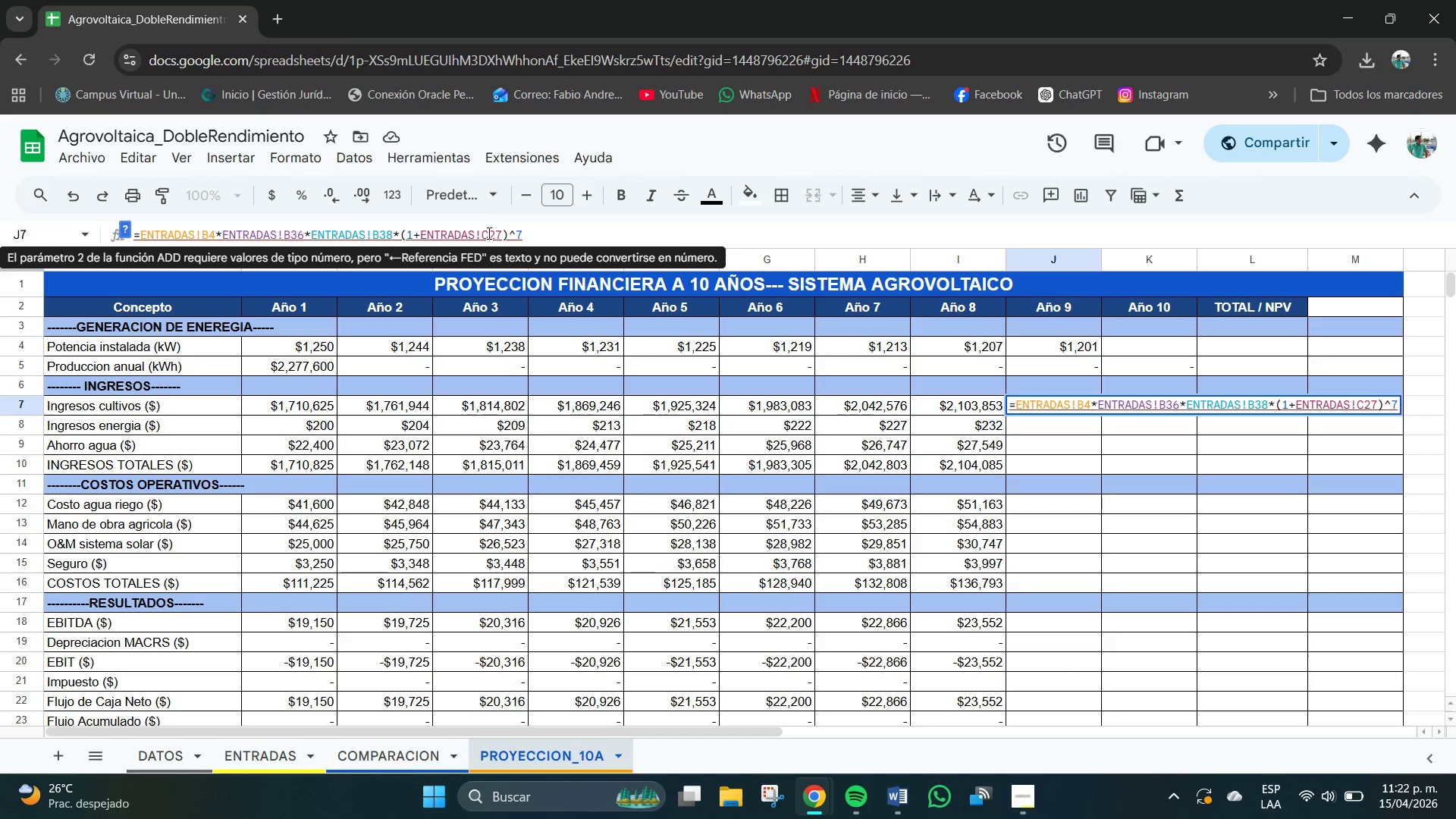 
key(Backspace)
 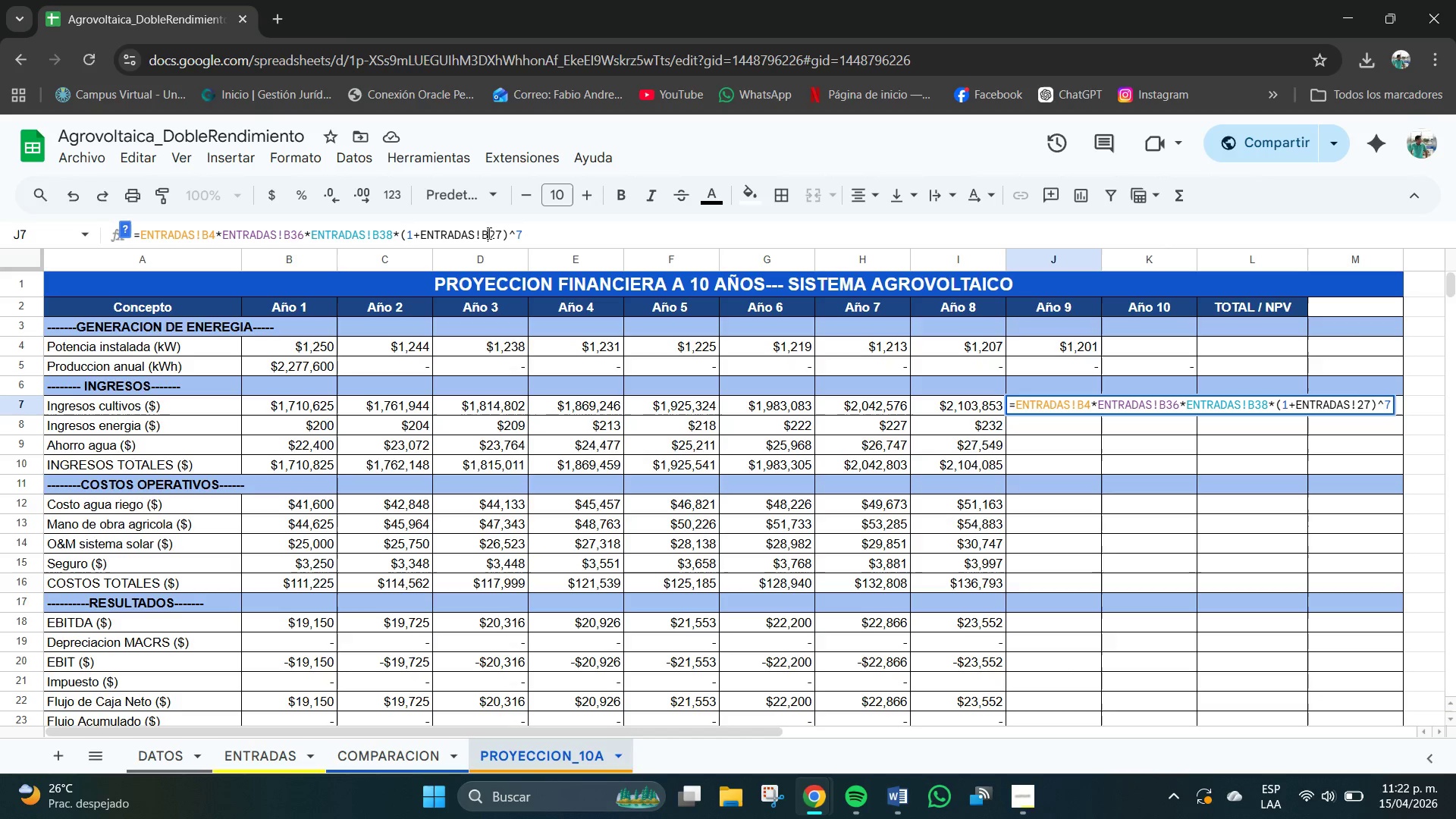 
key(B)
 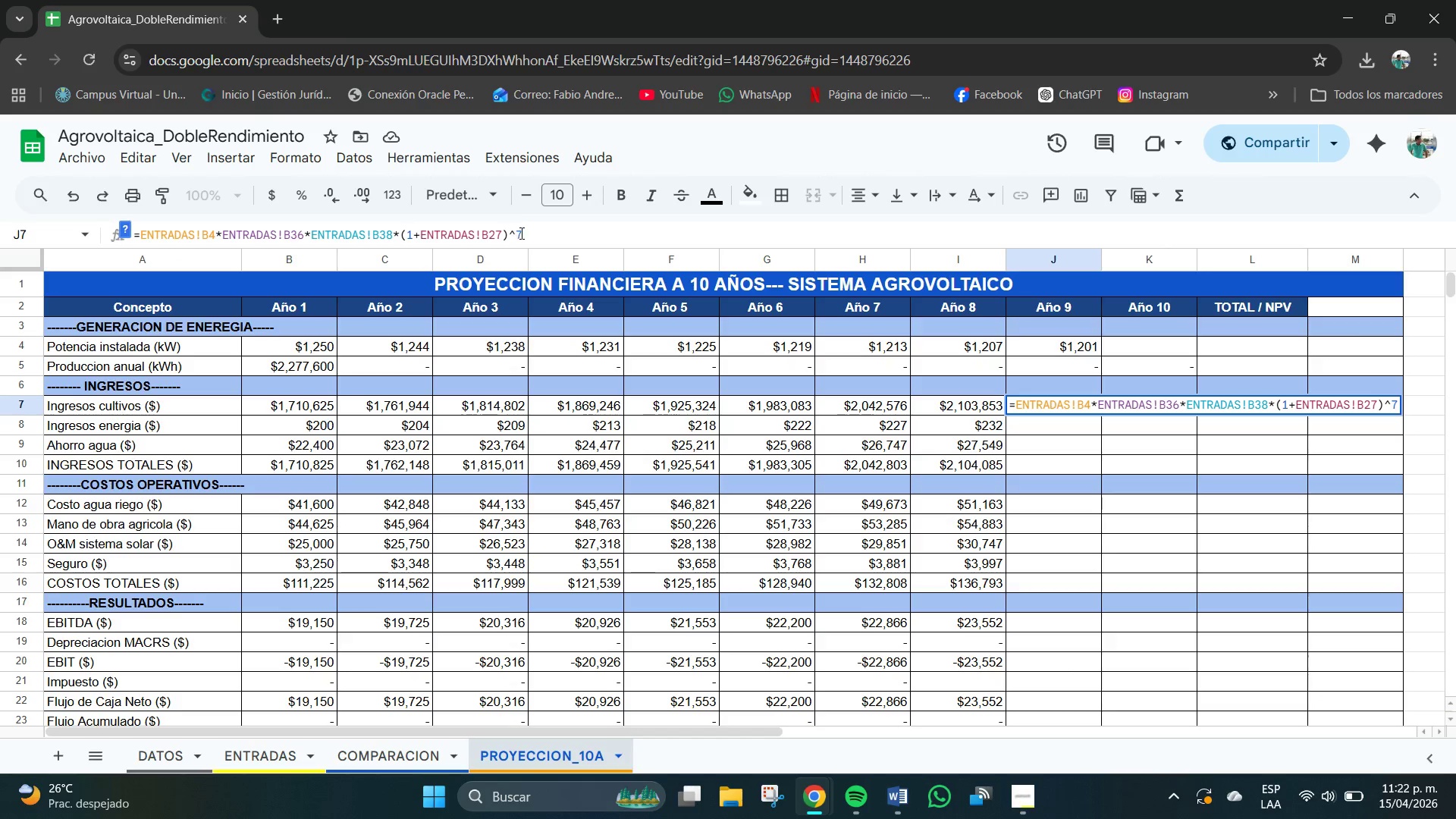 
left_click([531, 235])
 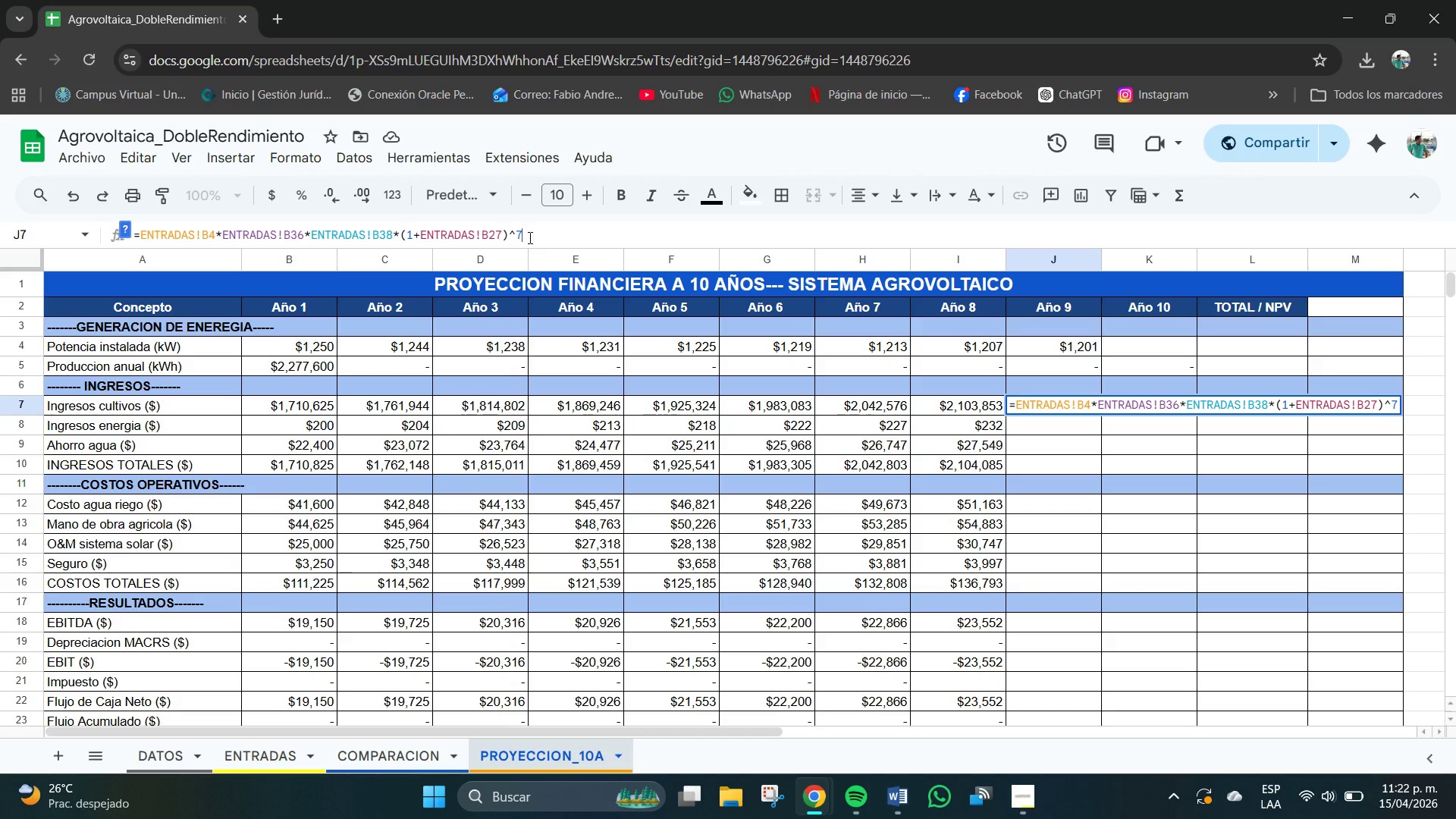 
key(Backspace)
 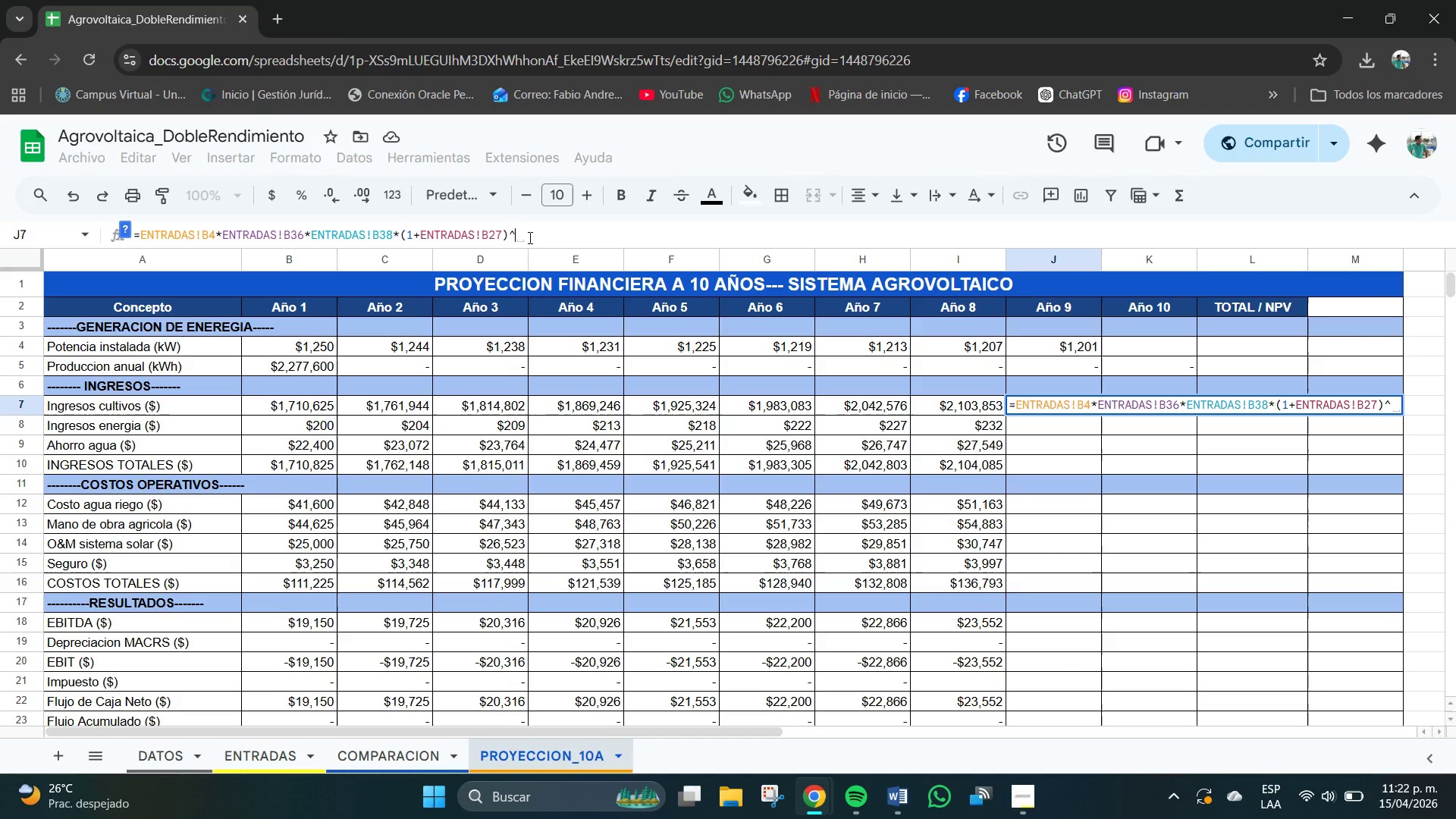 
key(Numpad8)
 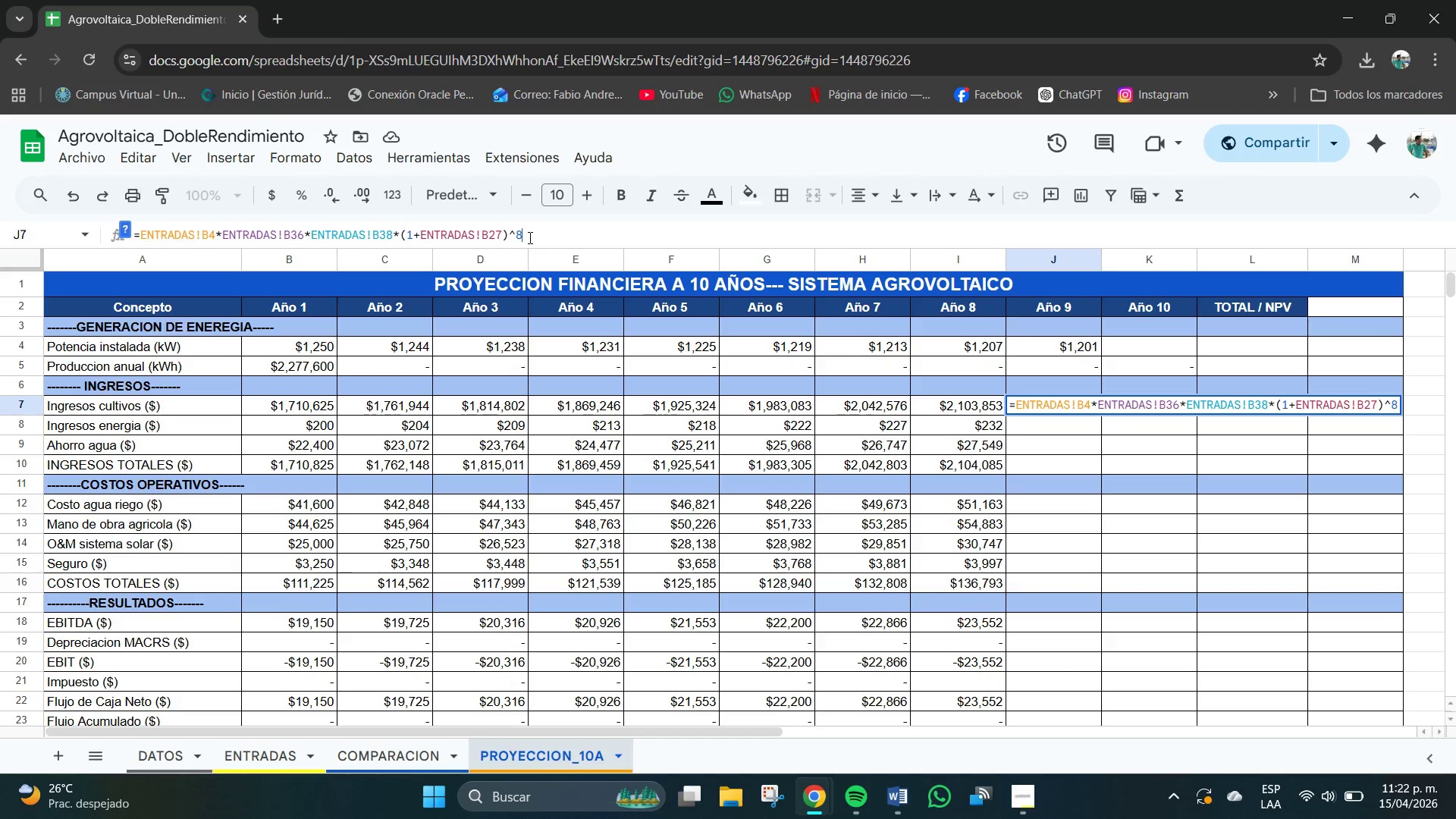 
left_click([986, 432])
 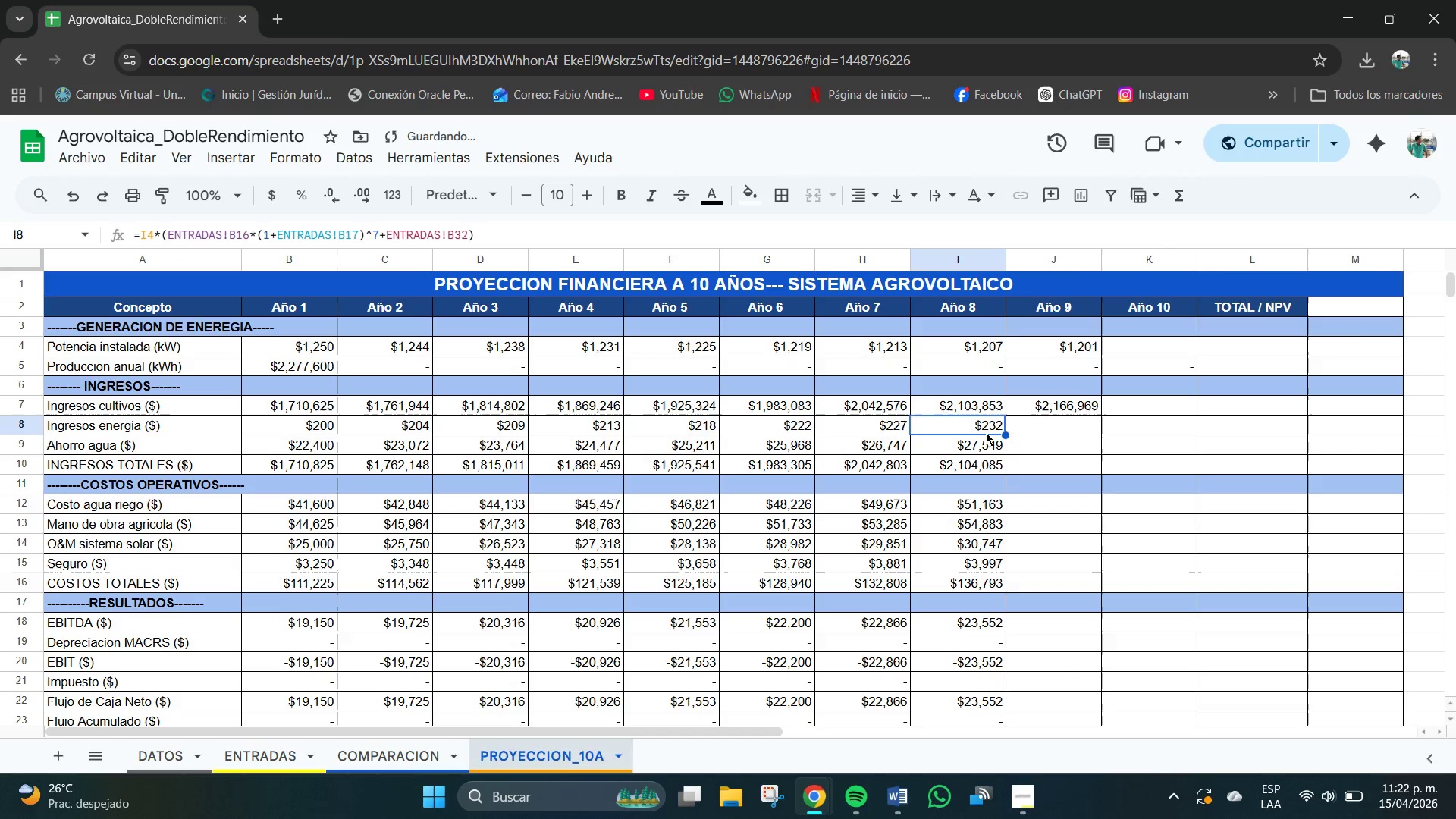 
key(Control+C)
 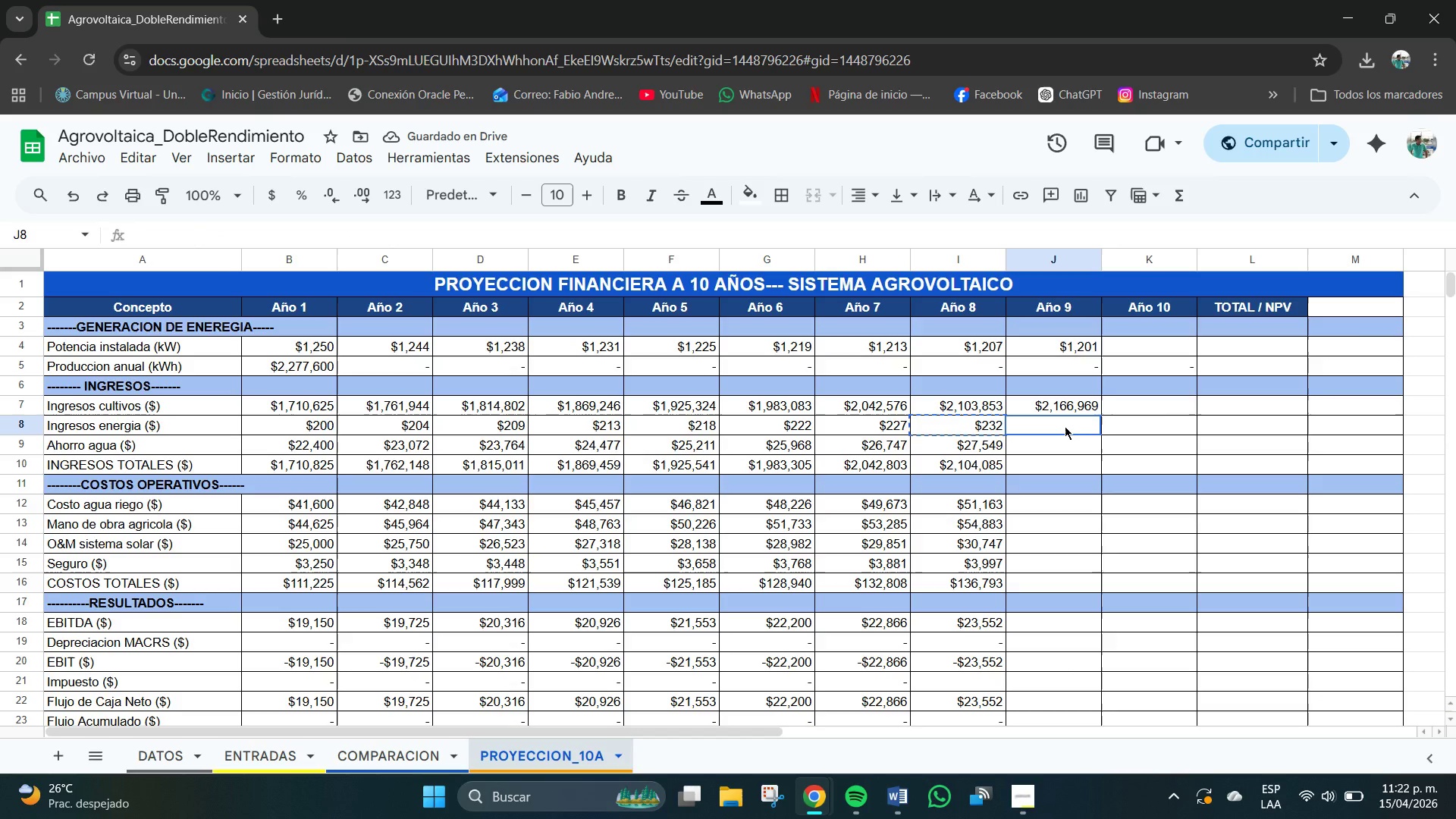 
key(Control+V)
 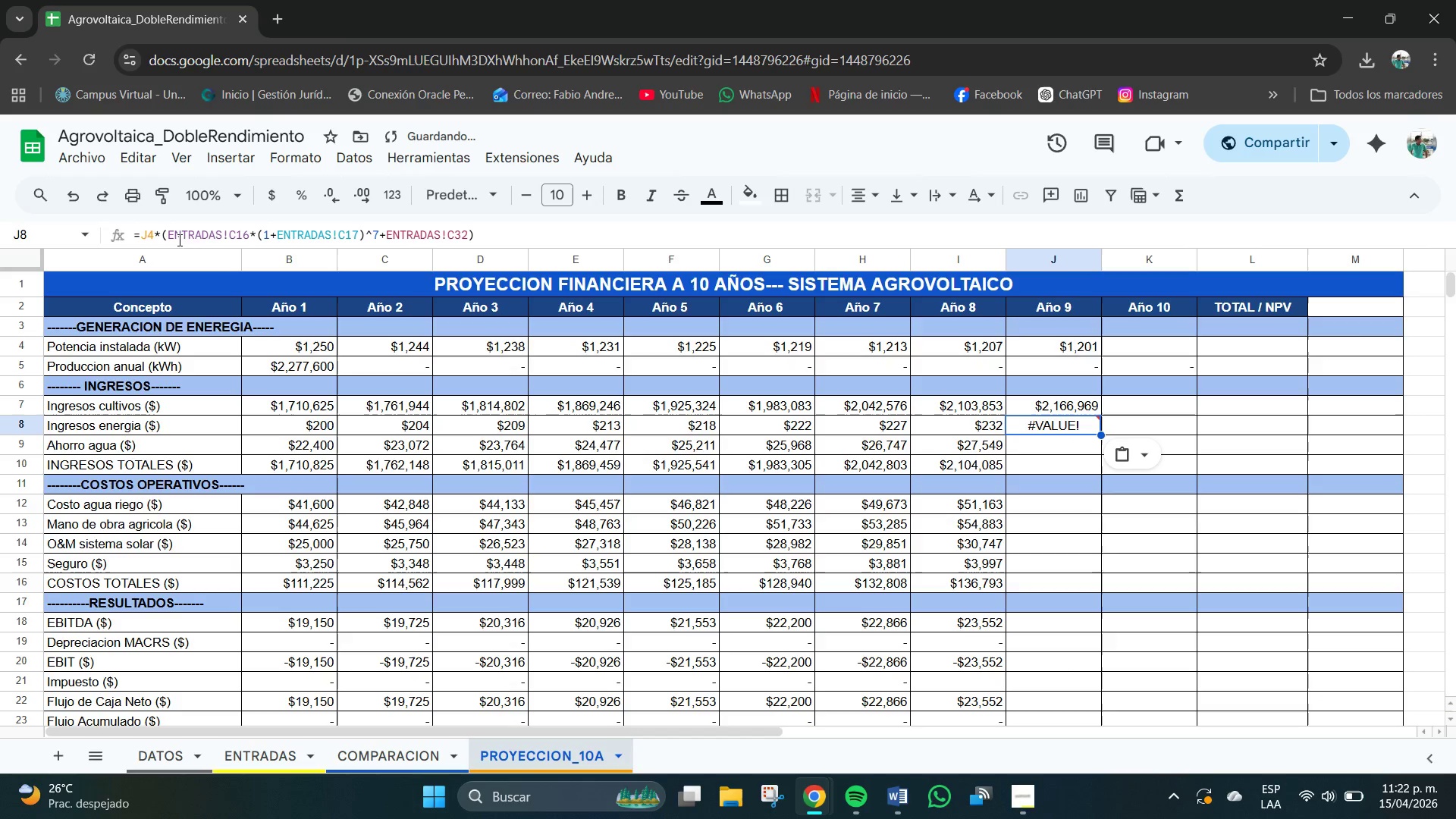 
left_click([239, 236])
 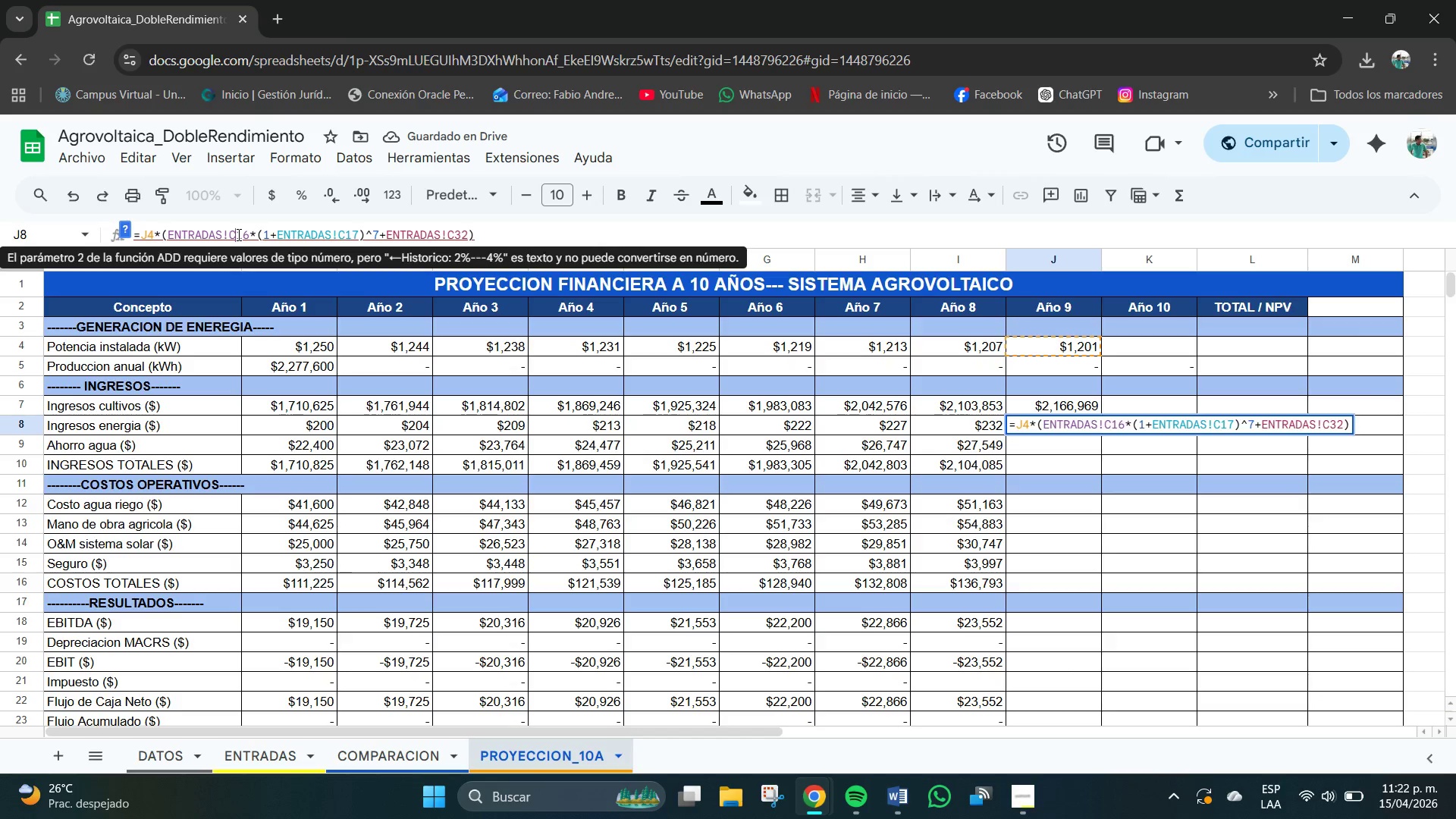 
key(Backspace)
 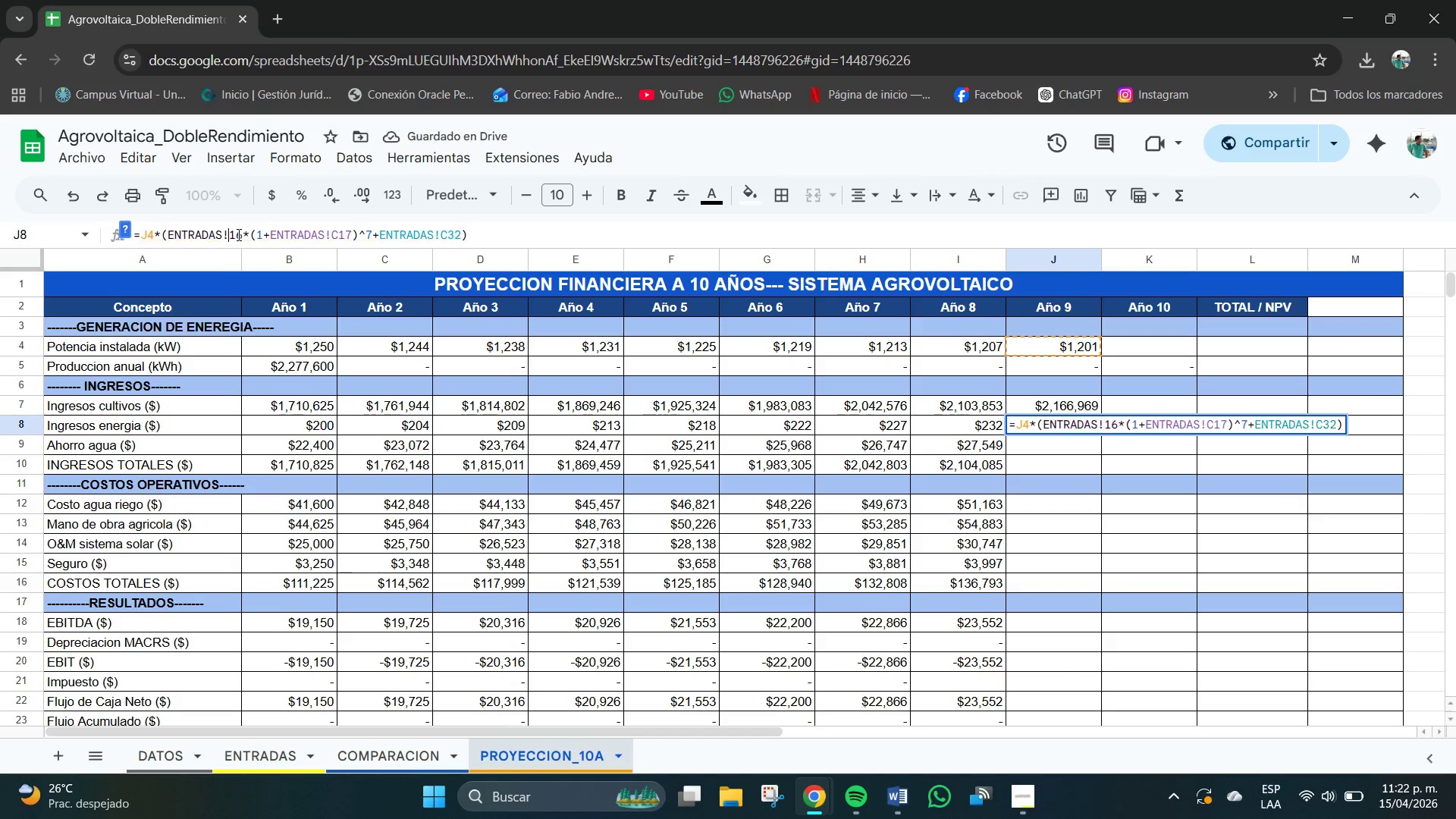 
key(B)
 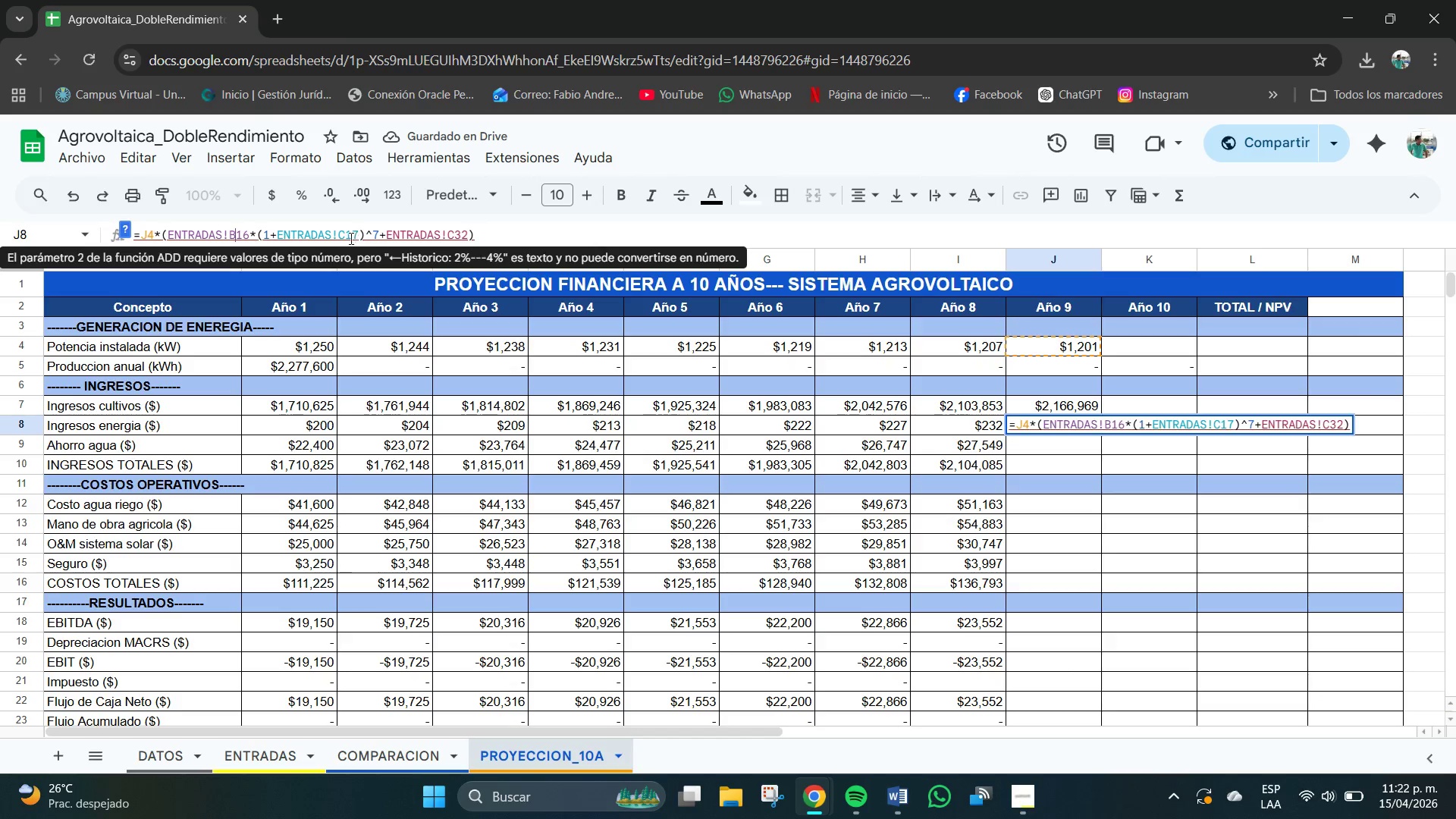 
left_click([350, 231])
 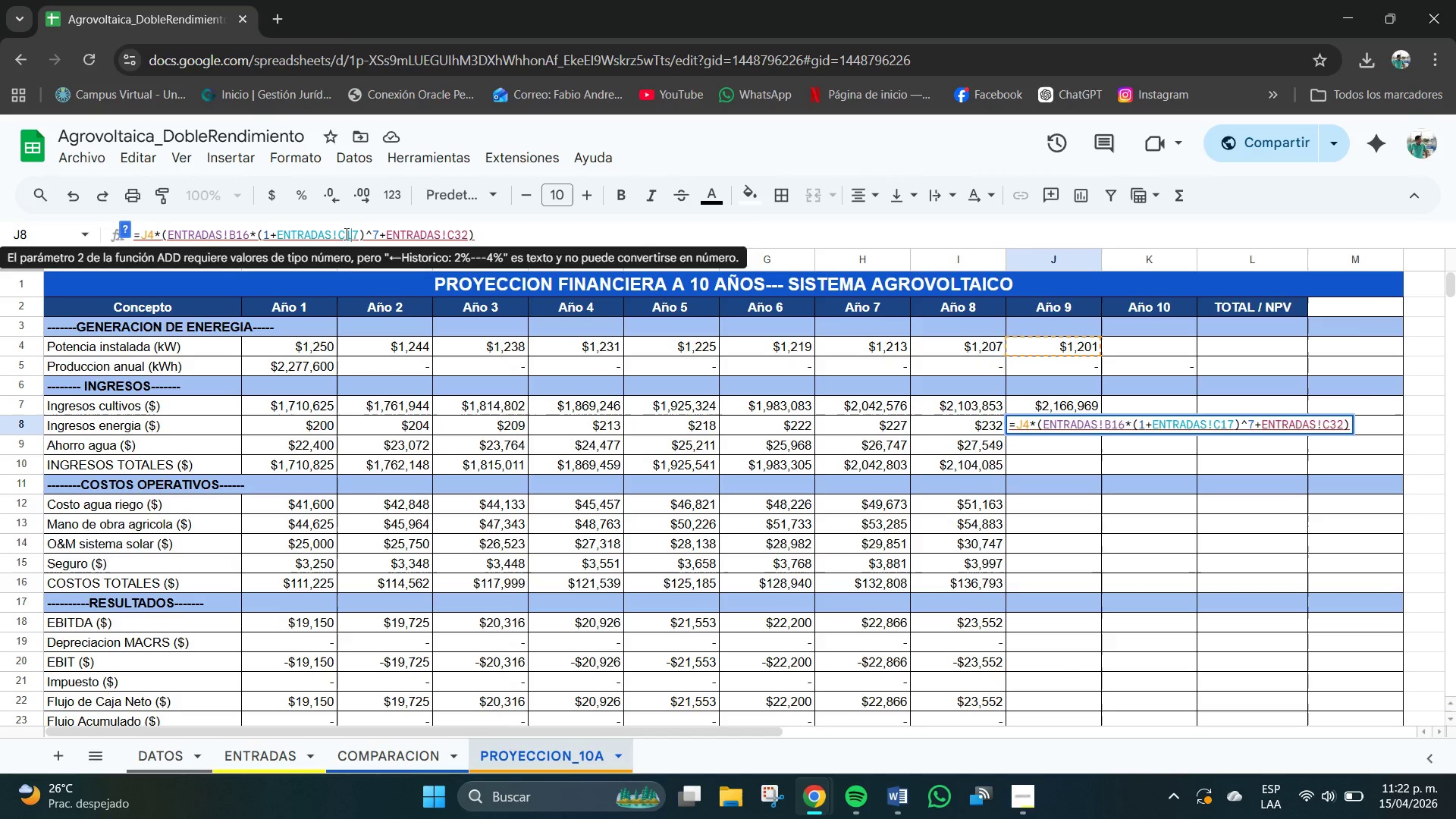 
left_click([347, 234])
 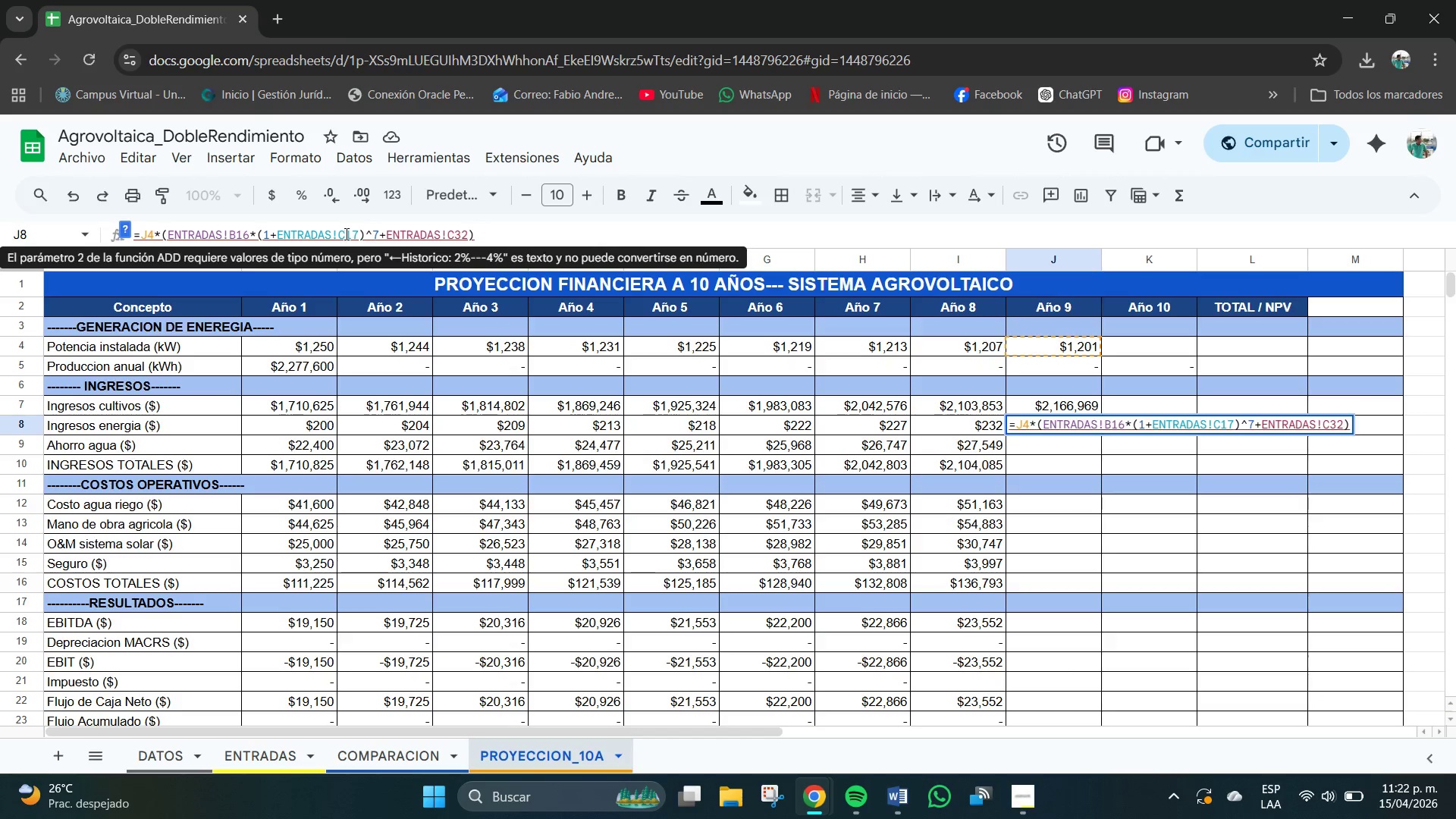 
key(Backspace)
 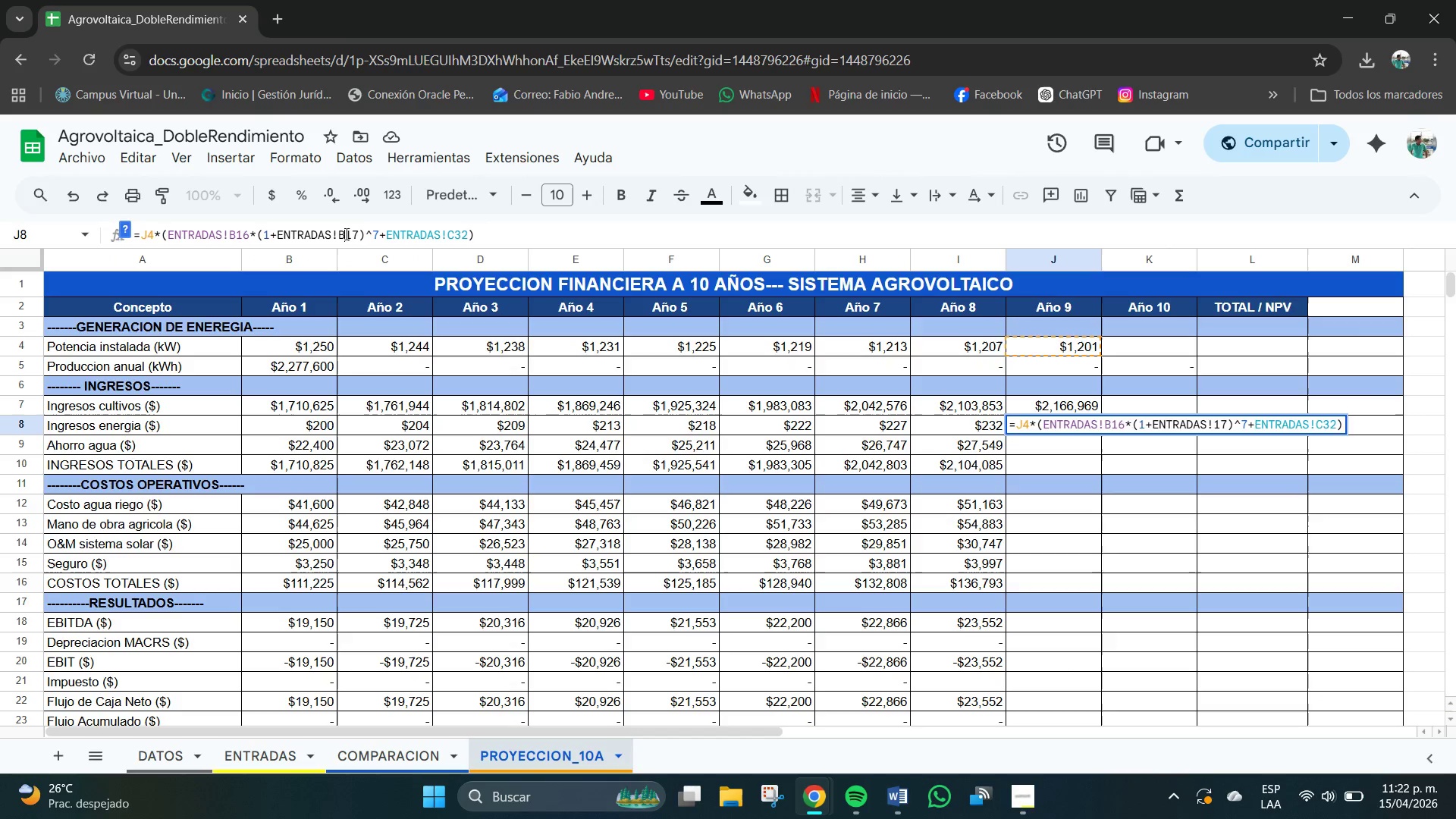 
key(B)
 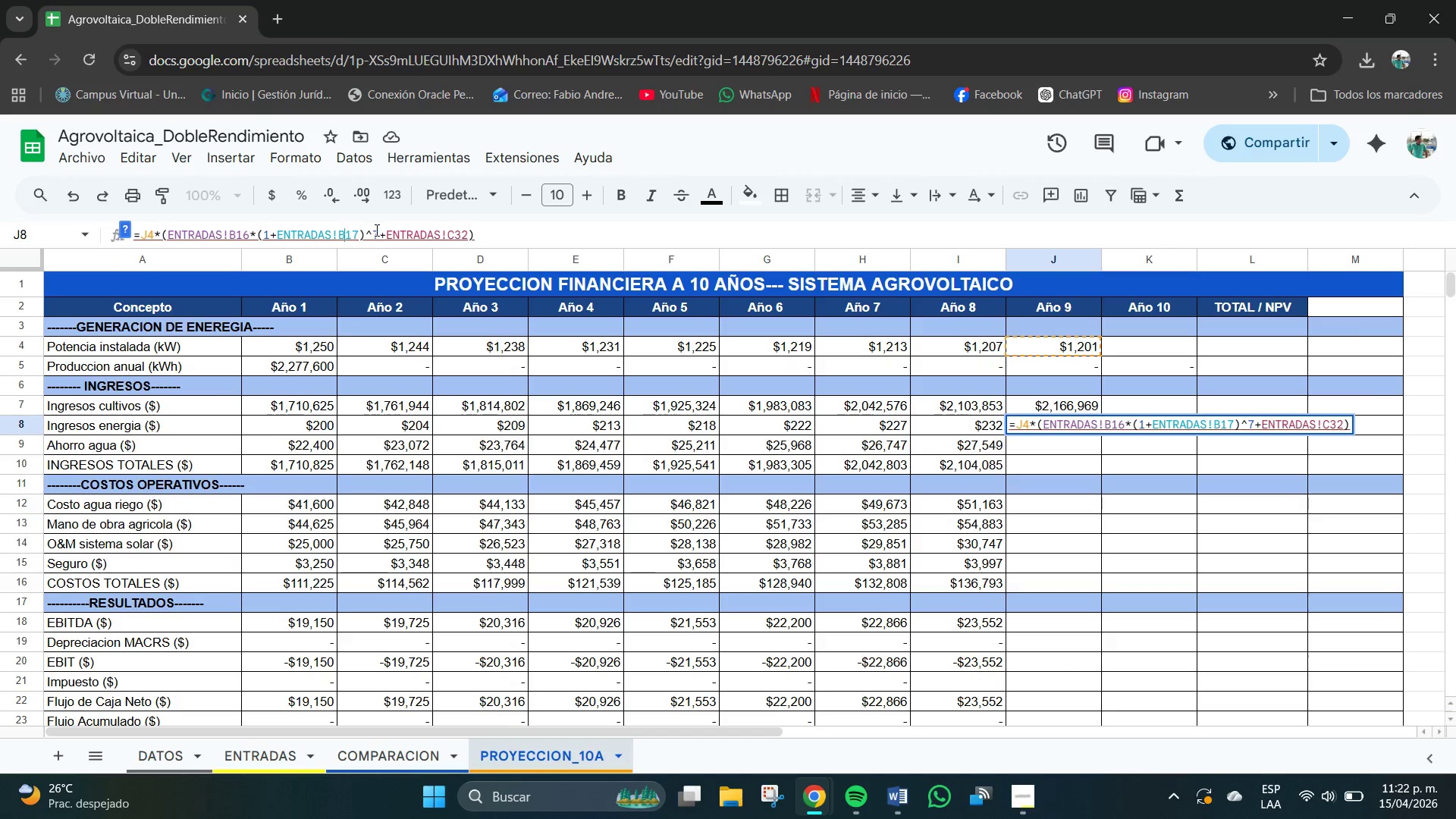 
left_click([379, 233])
 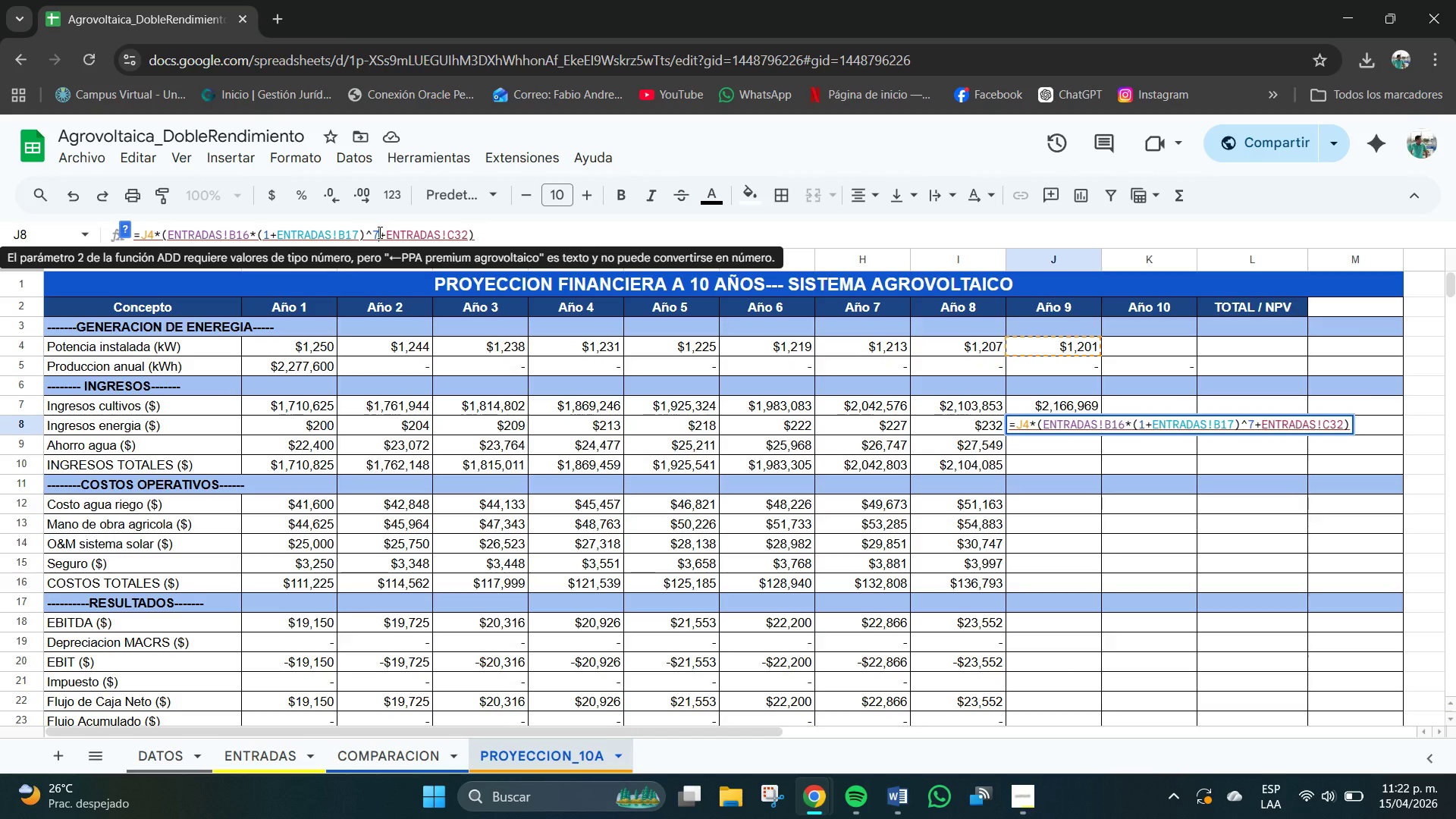 
key(Backspace)
 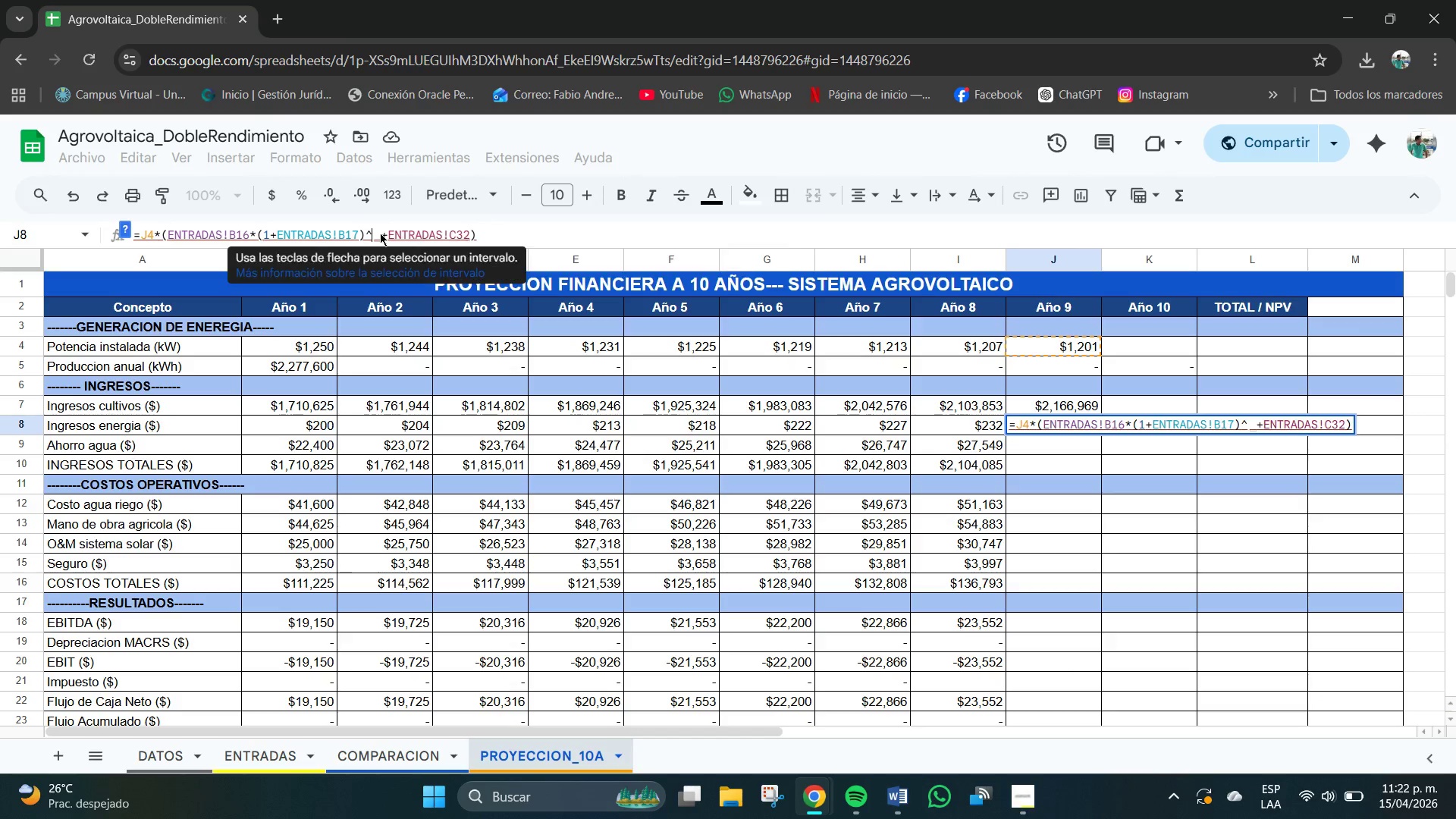 
key(Numpad8)
 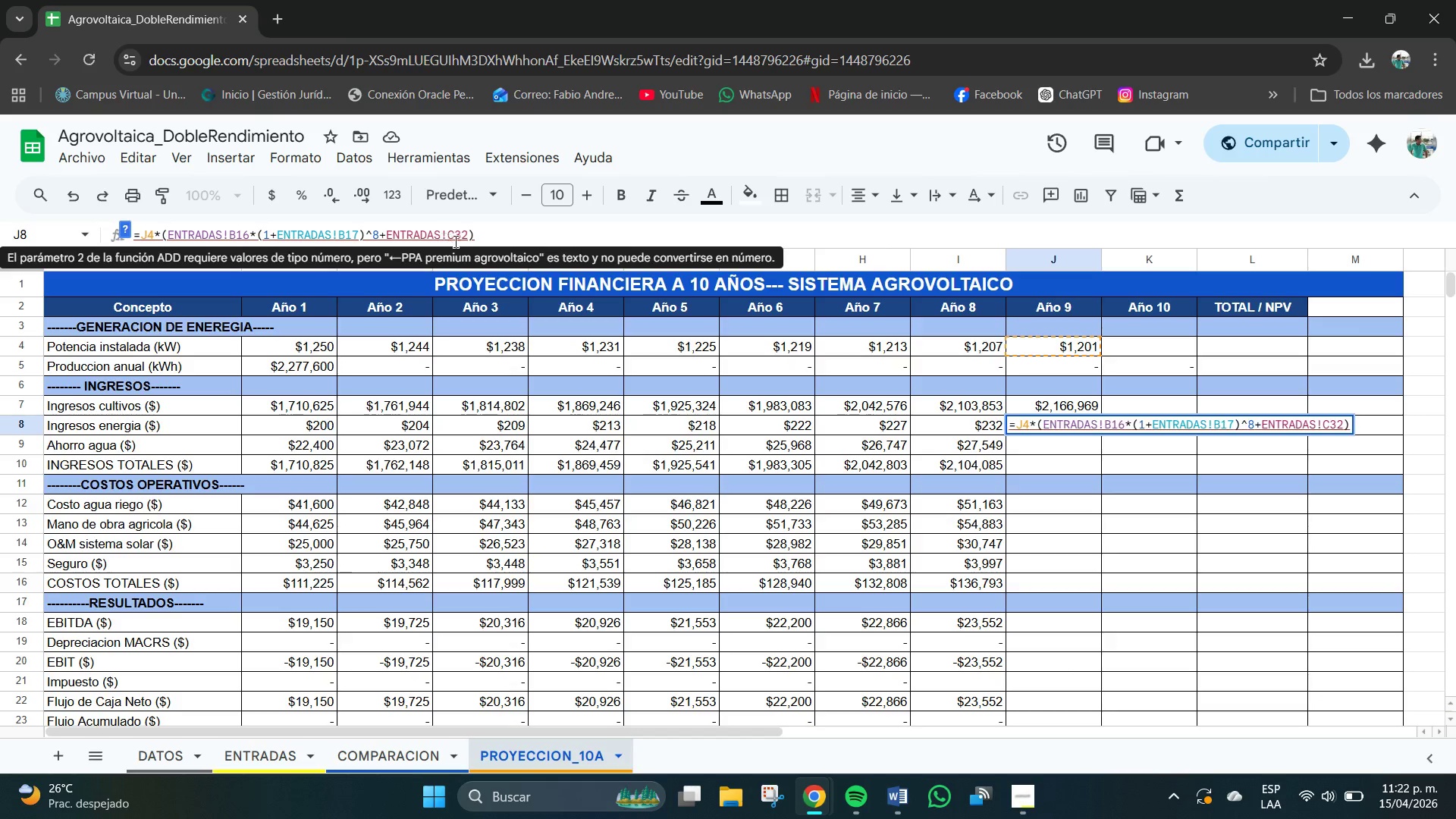 
left_click([457, 236])
 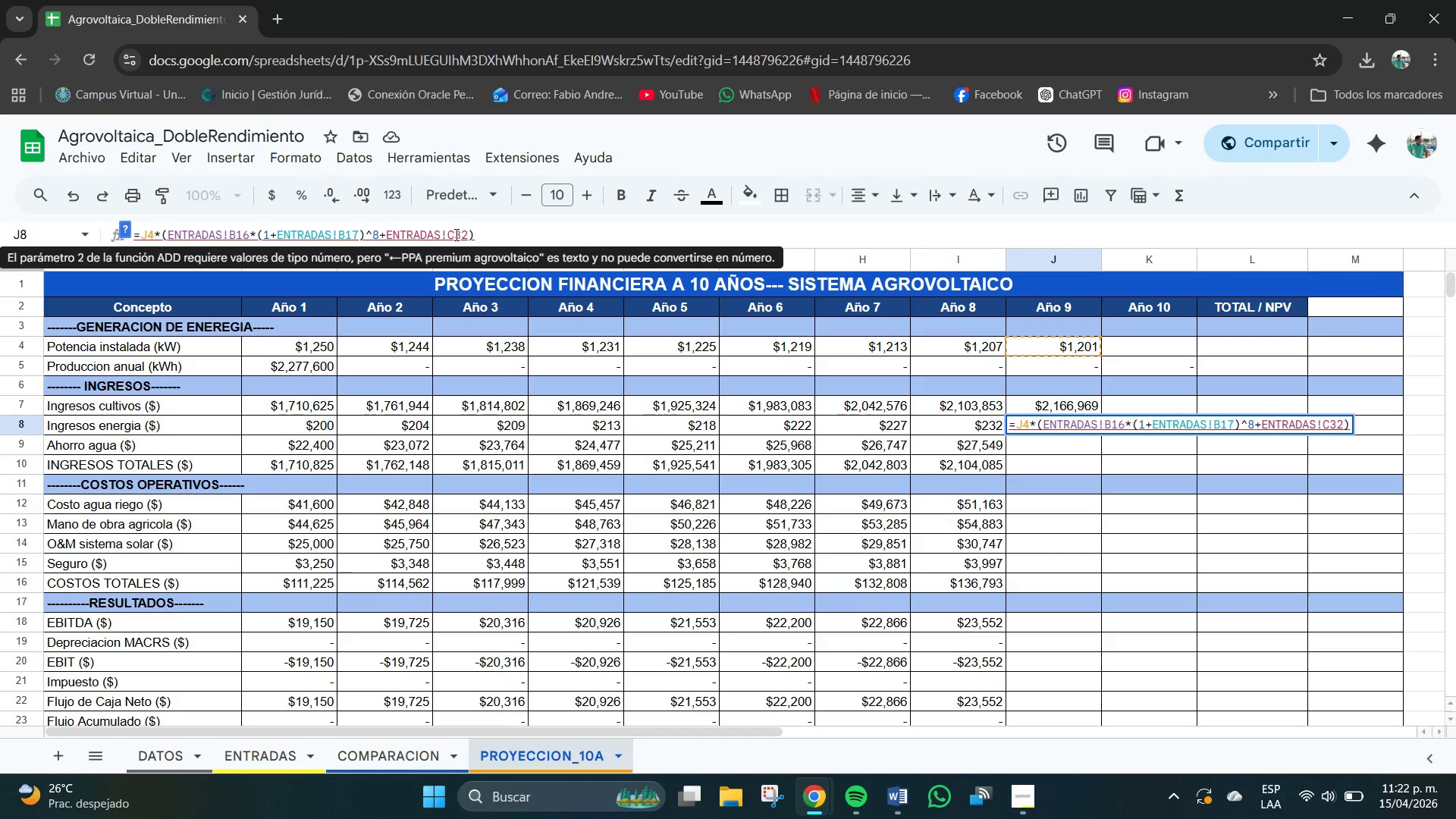 
key(Backspace)
 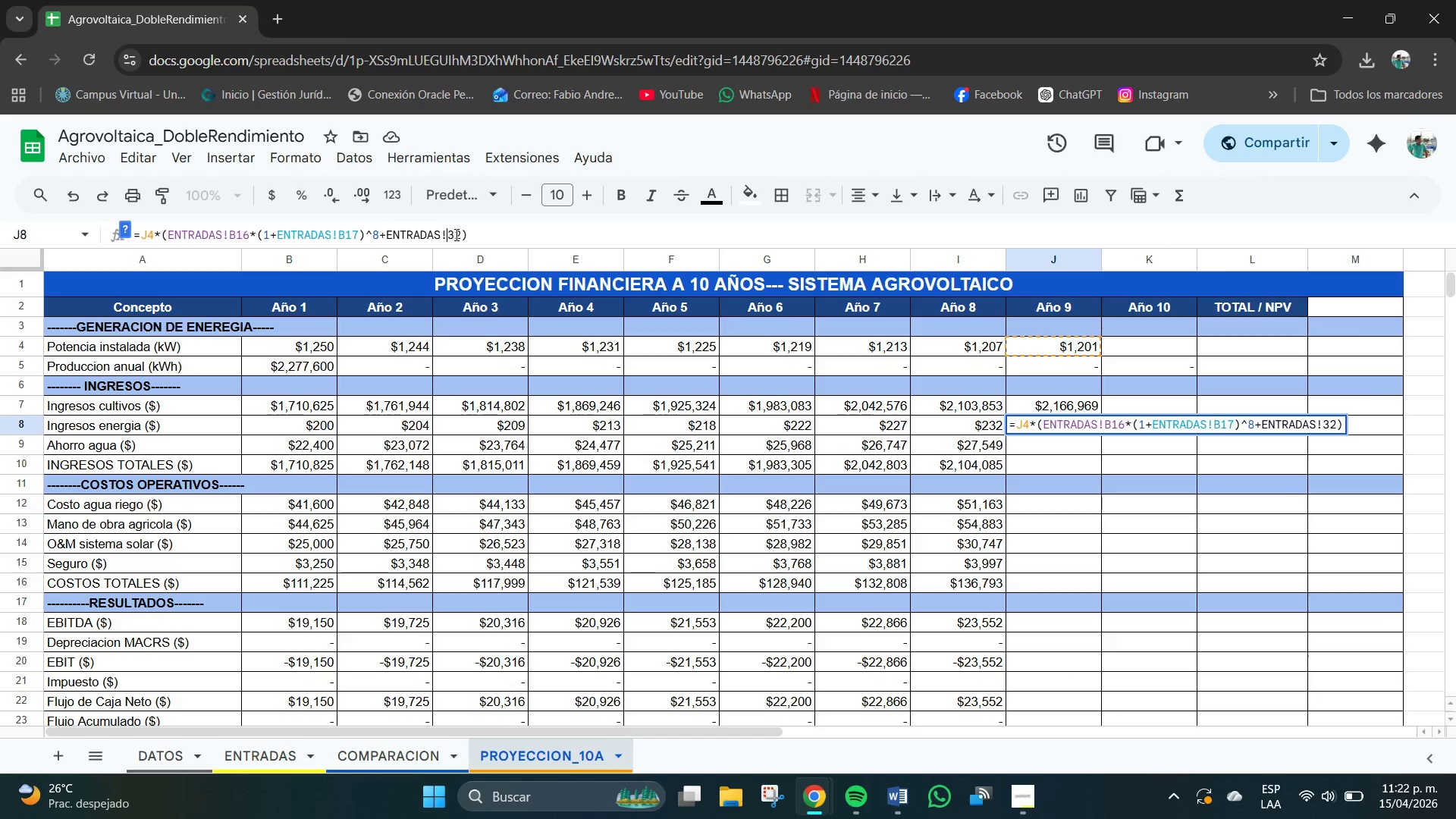 
key(B)
 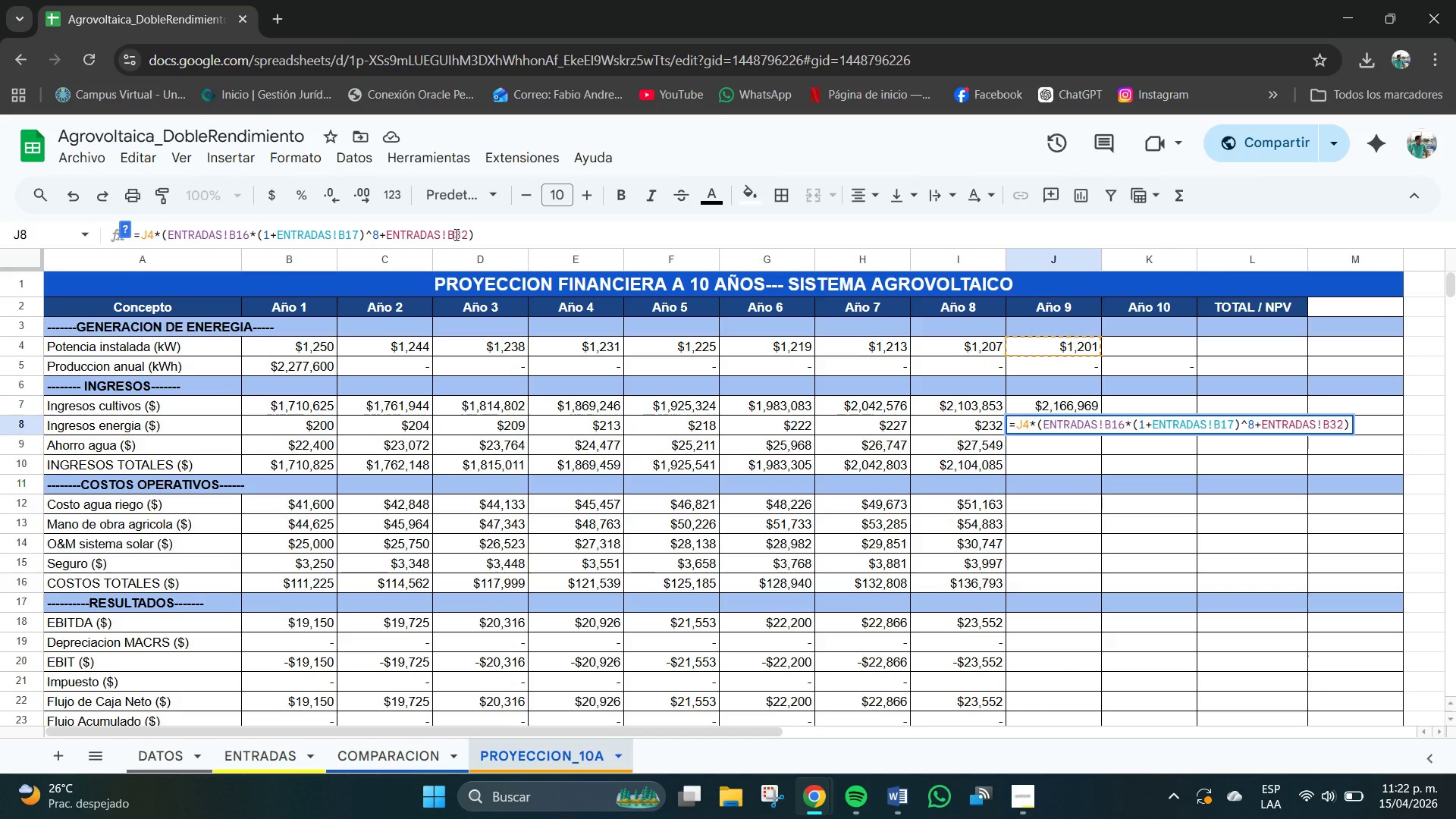 
key(Enter)
 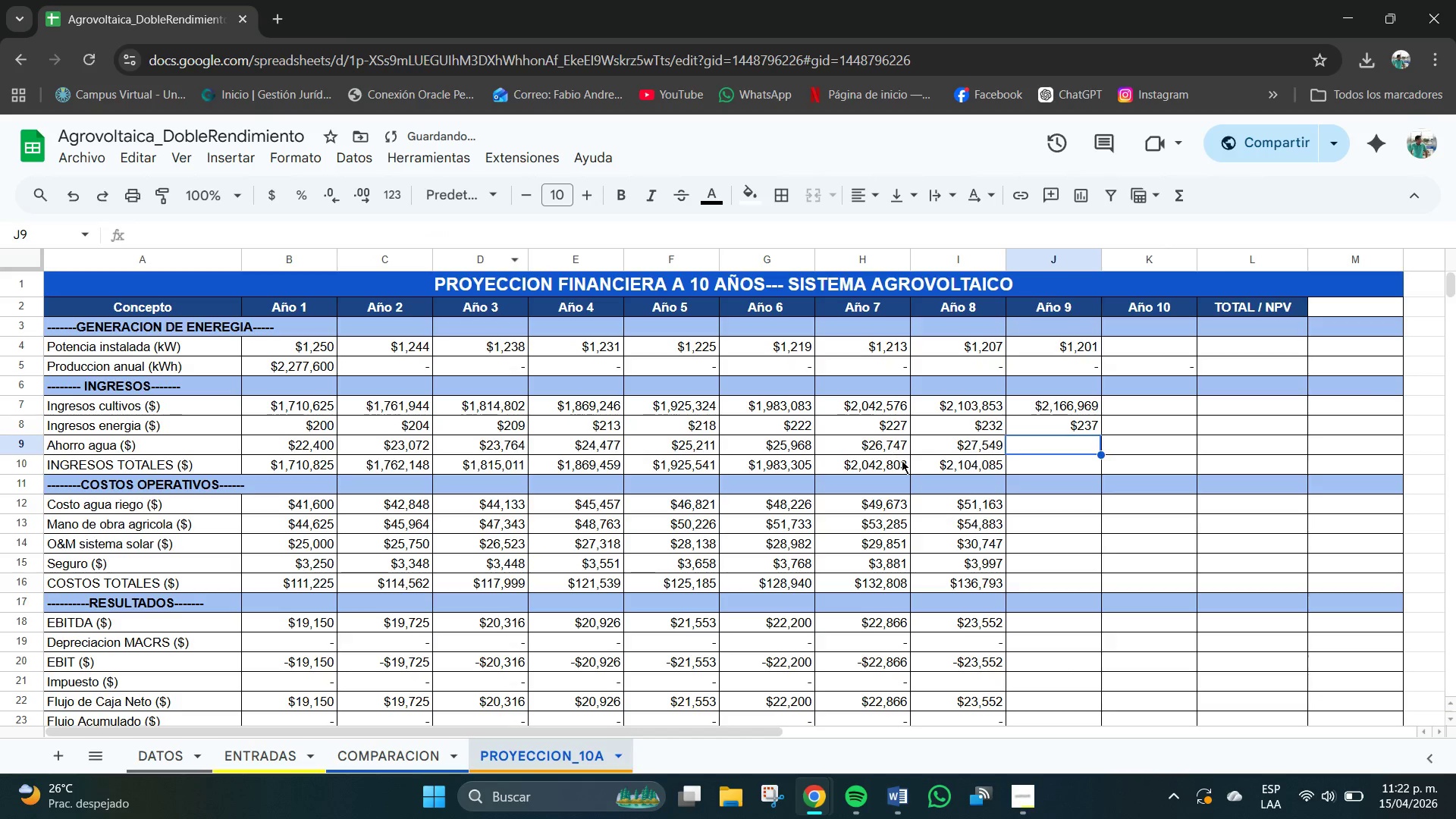 
left_click([951, 454])
 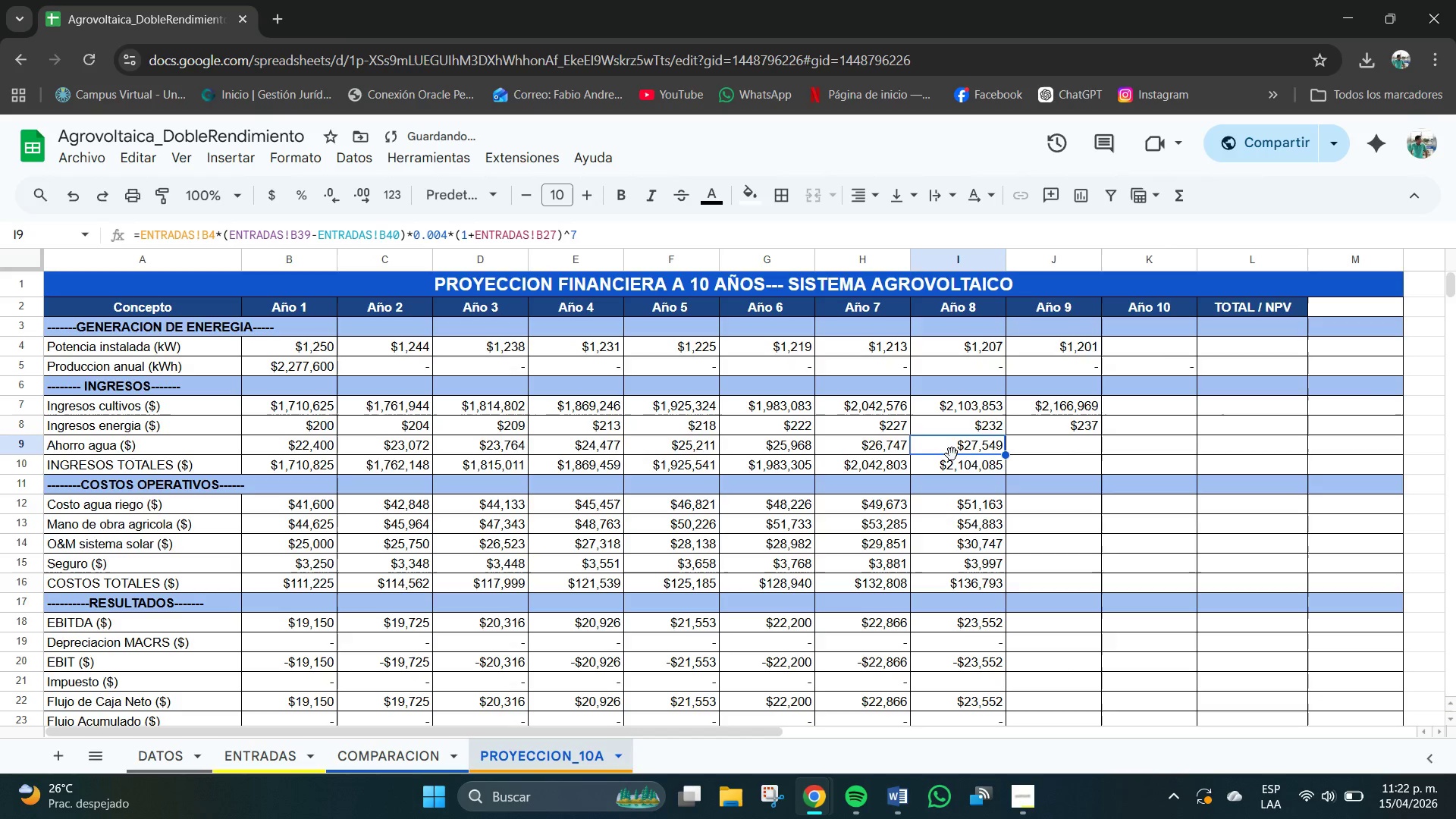 
key(Control+C)
 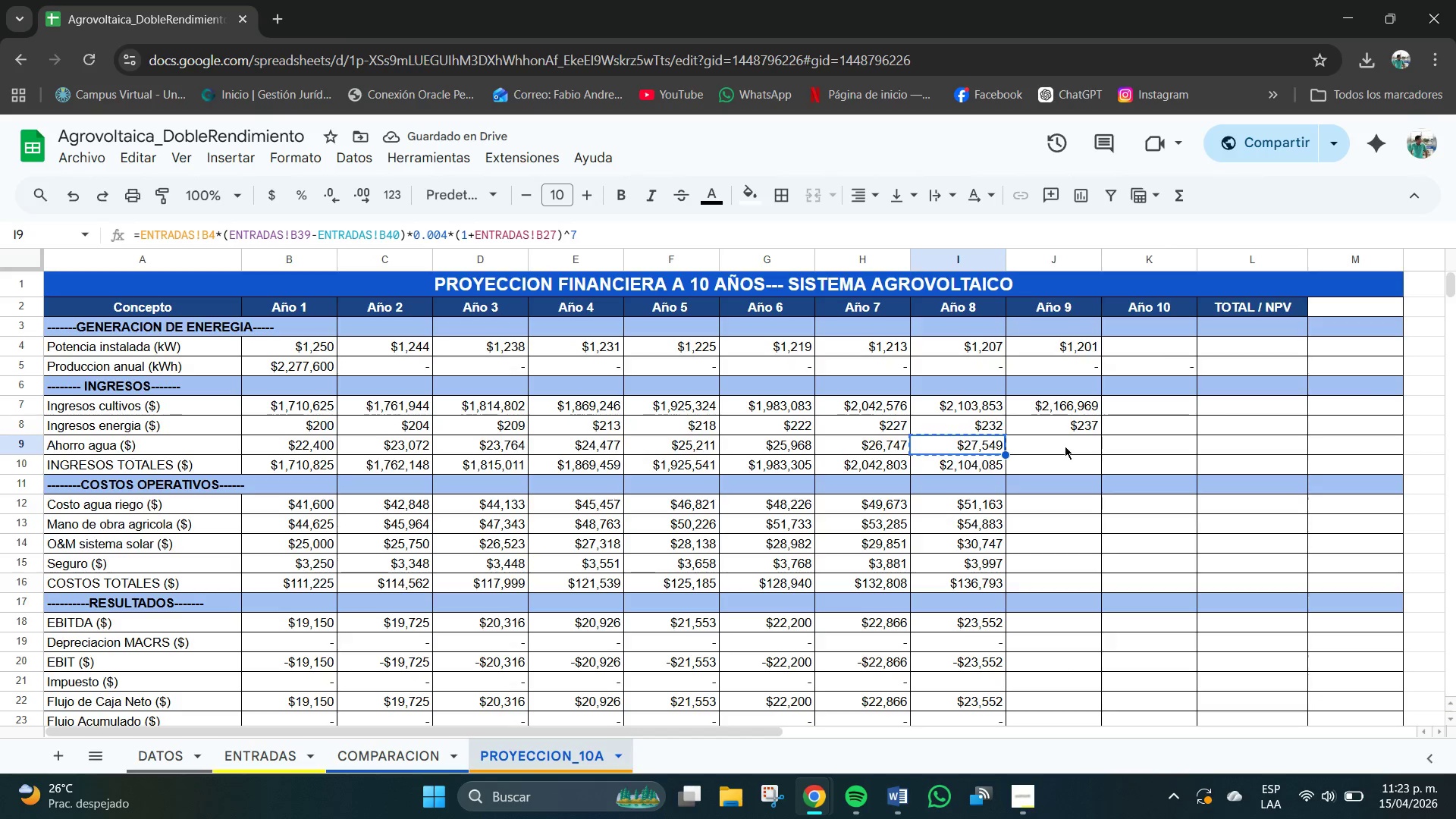 
left_click([1072, 444])
 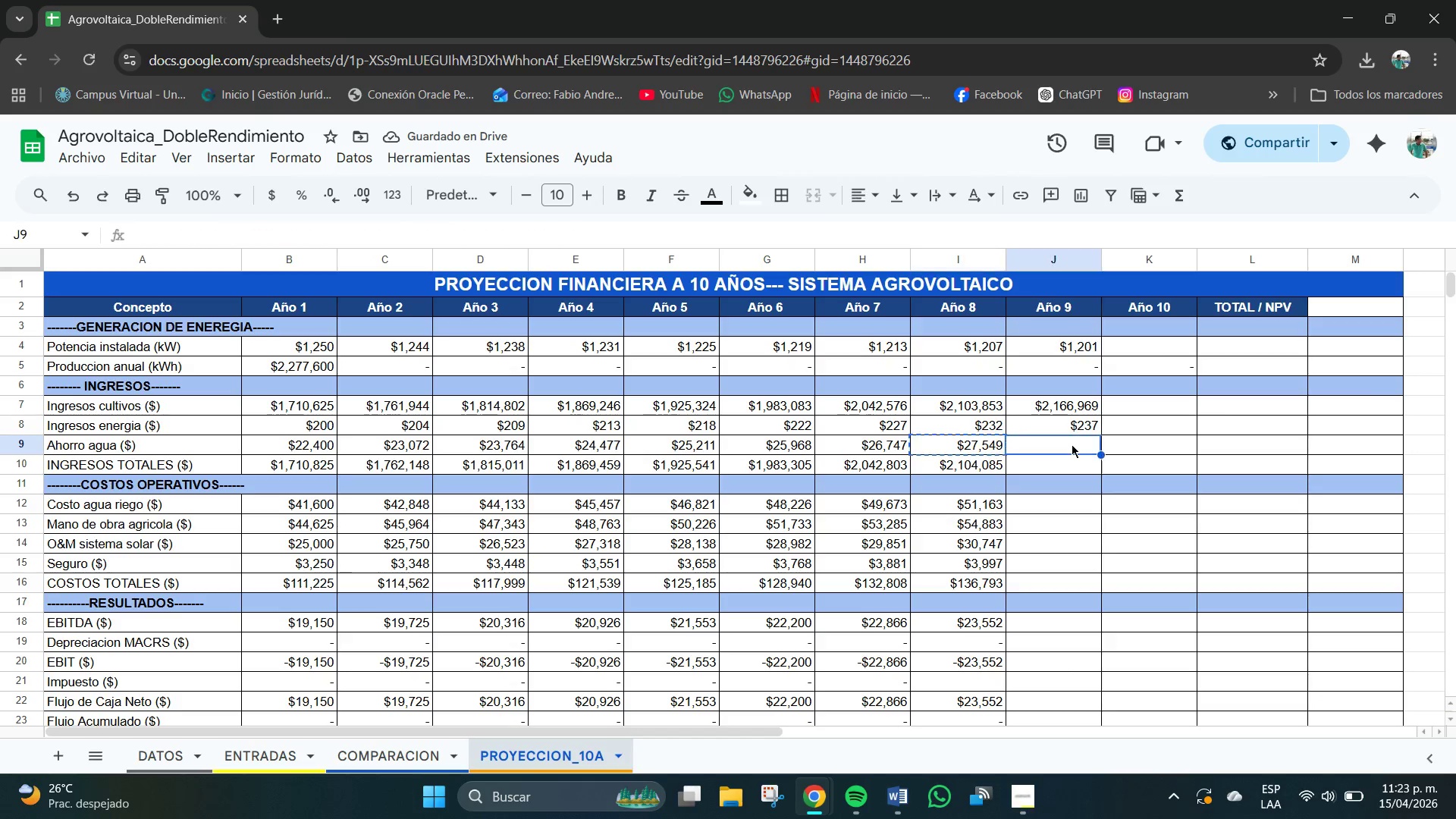 
key(Control+V)
 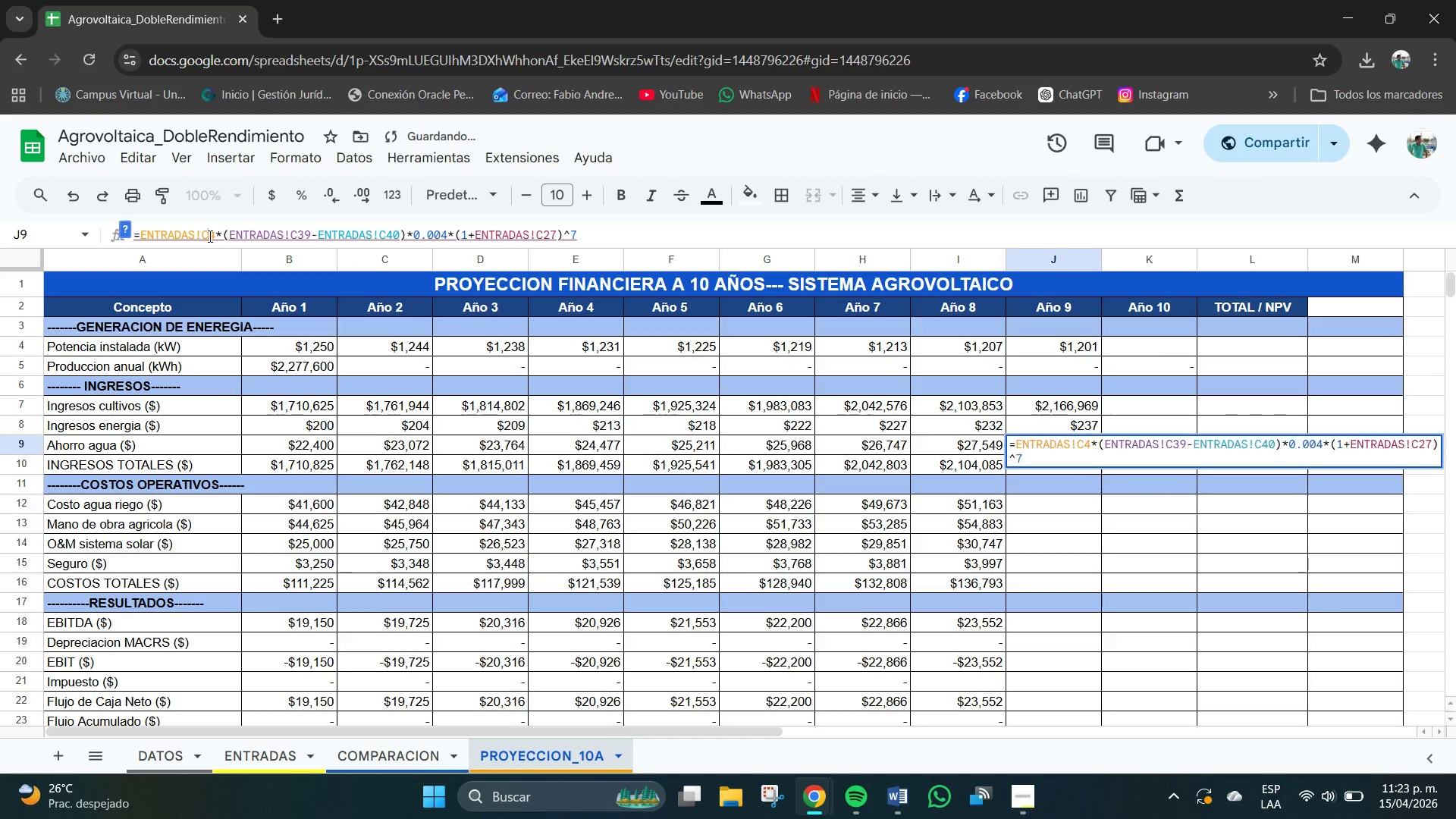 
key(Backspace)
 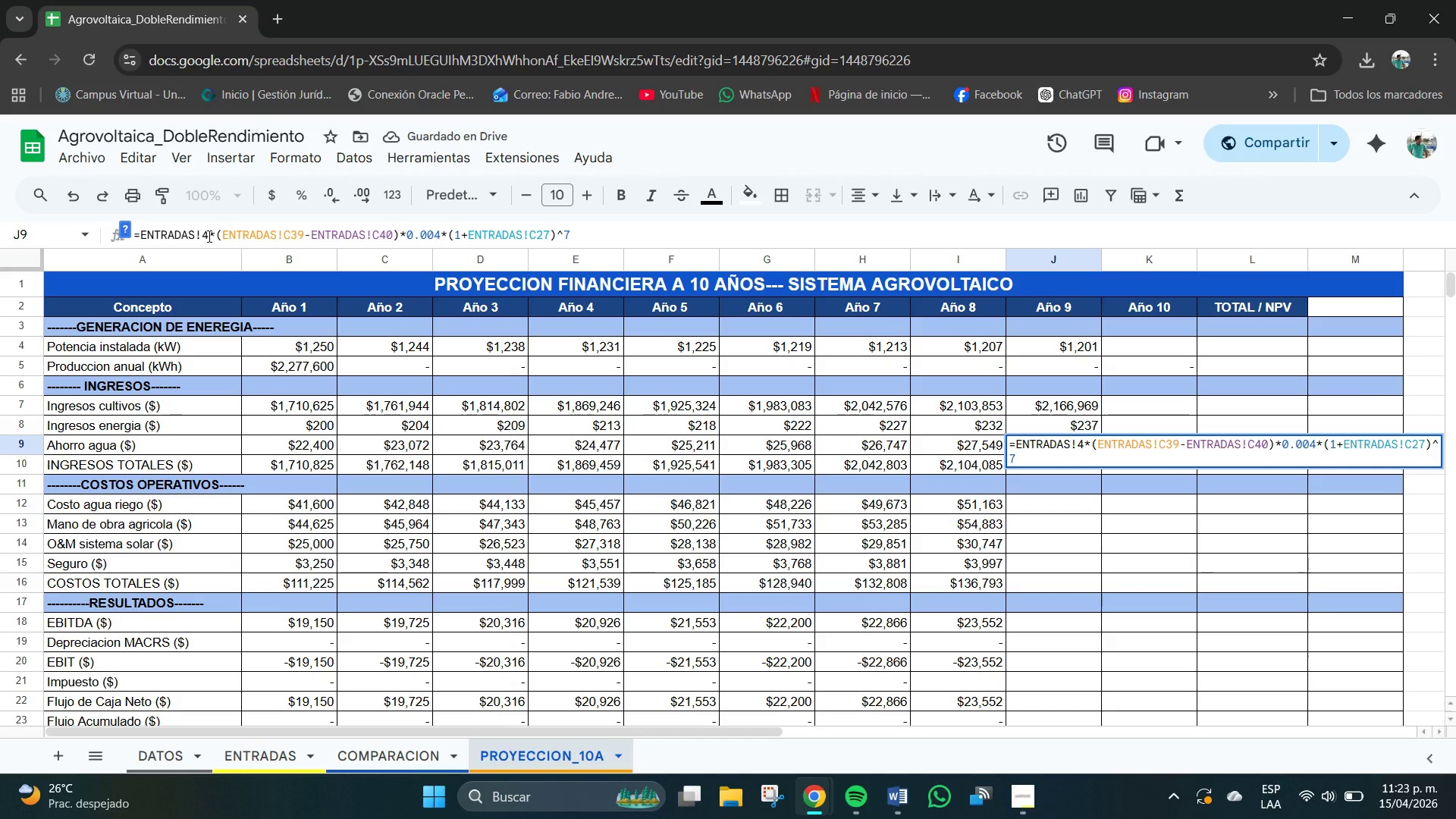 
key(B)
 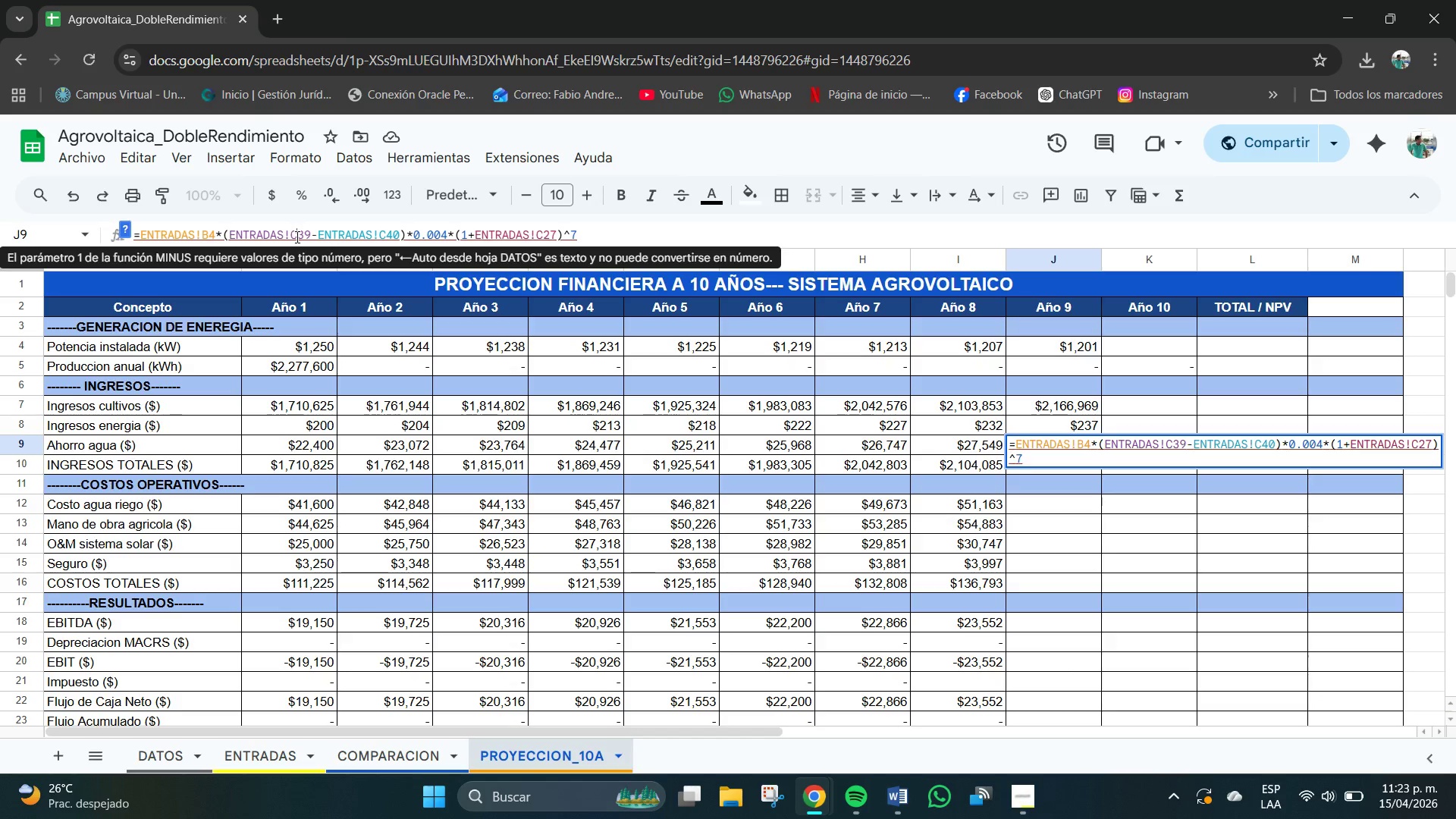 
key(Backspace)
 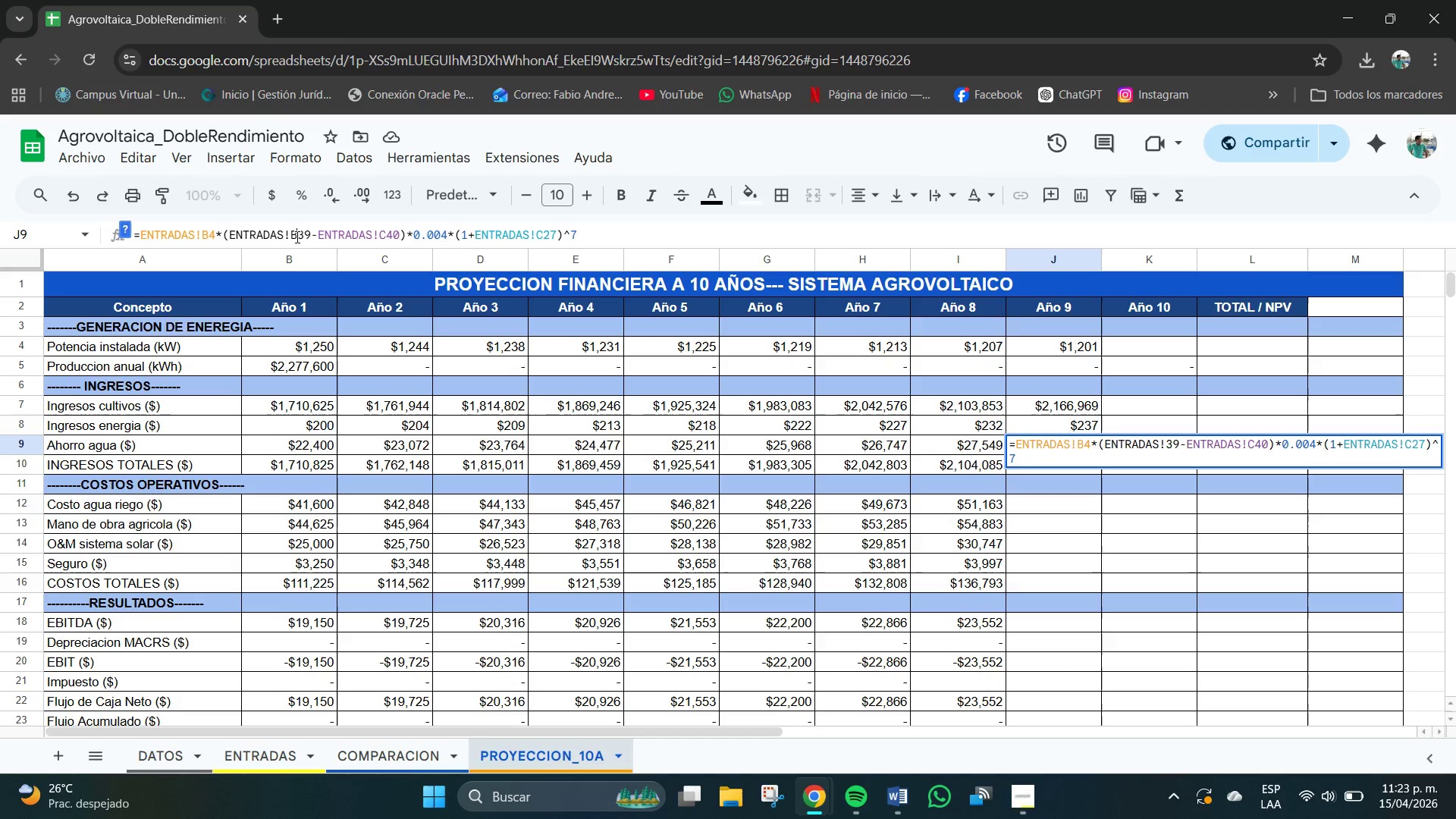 
key(B)
 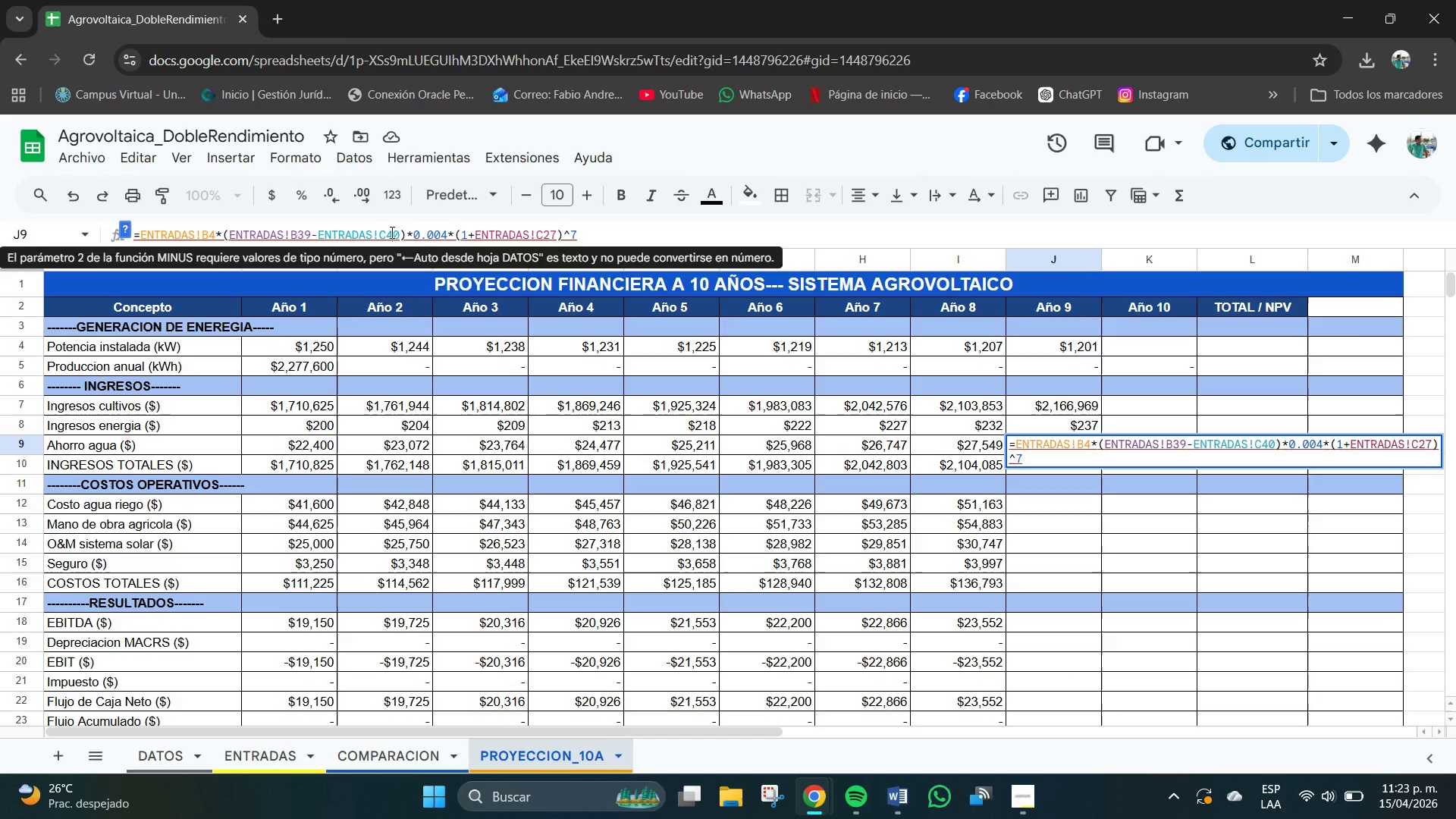 
double_click([388, 231])
 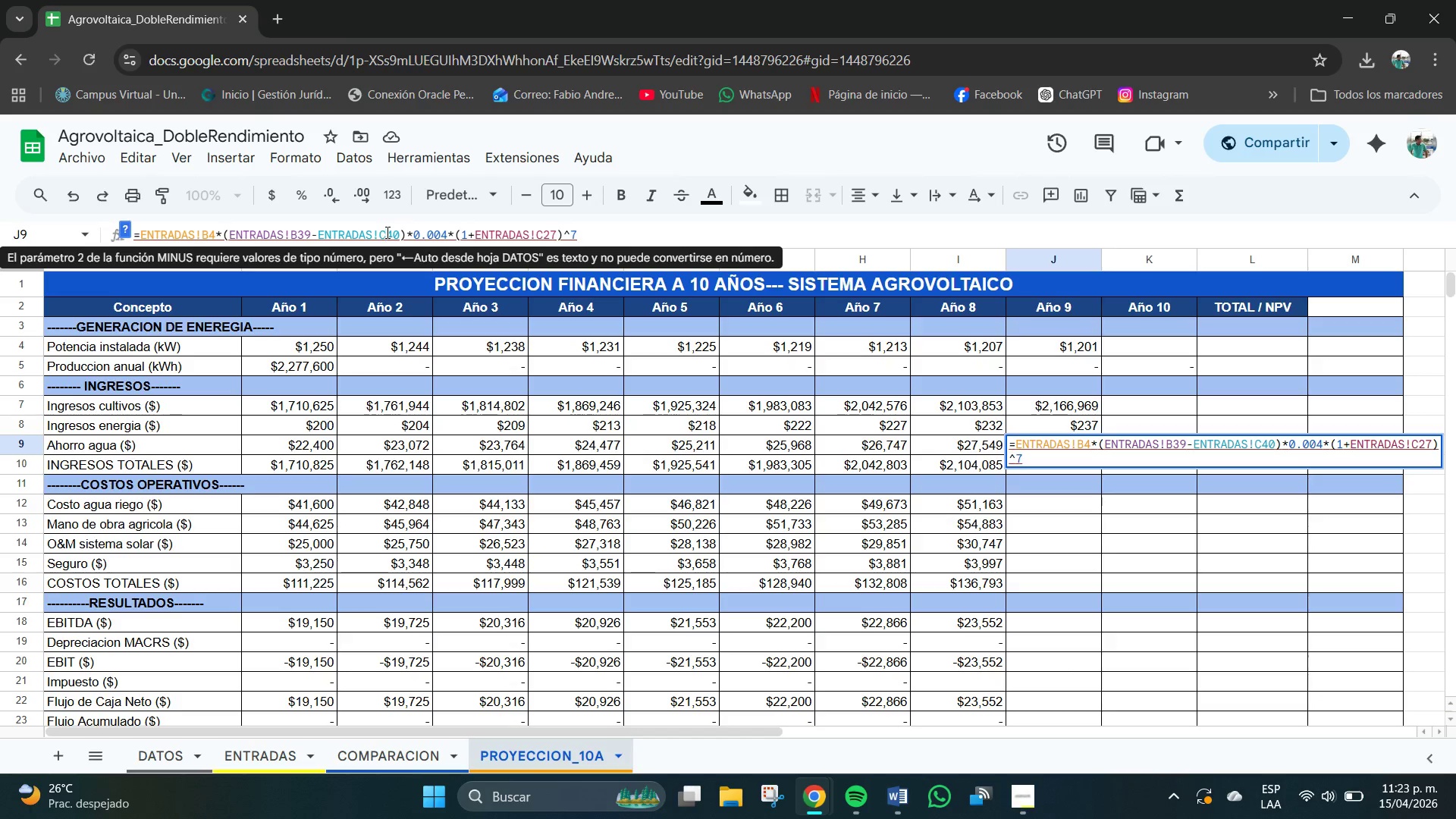 
key(Backspace)
 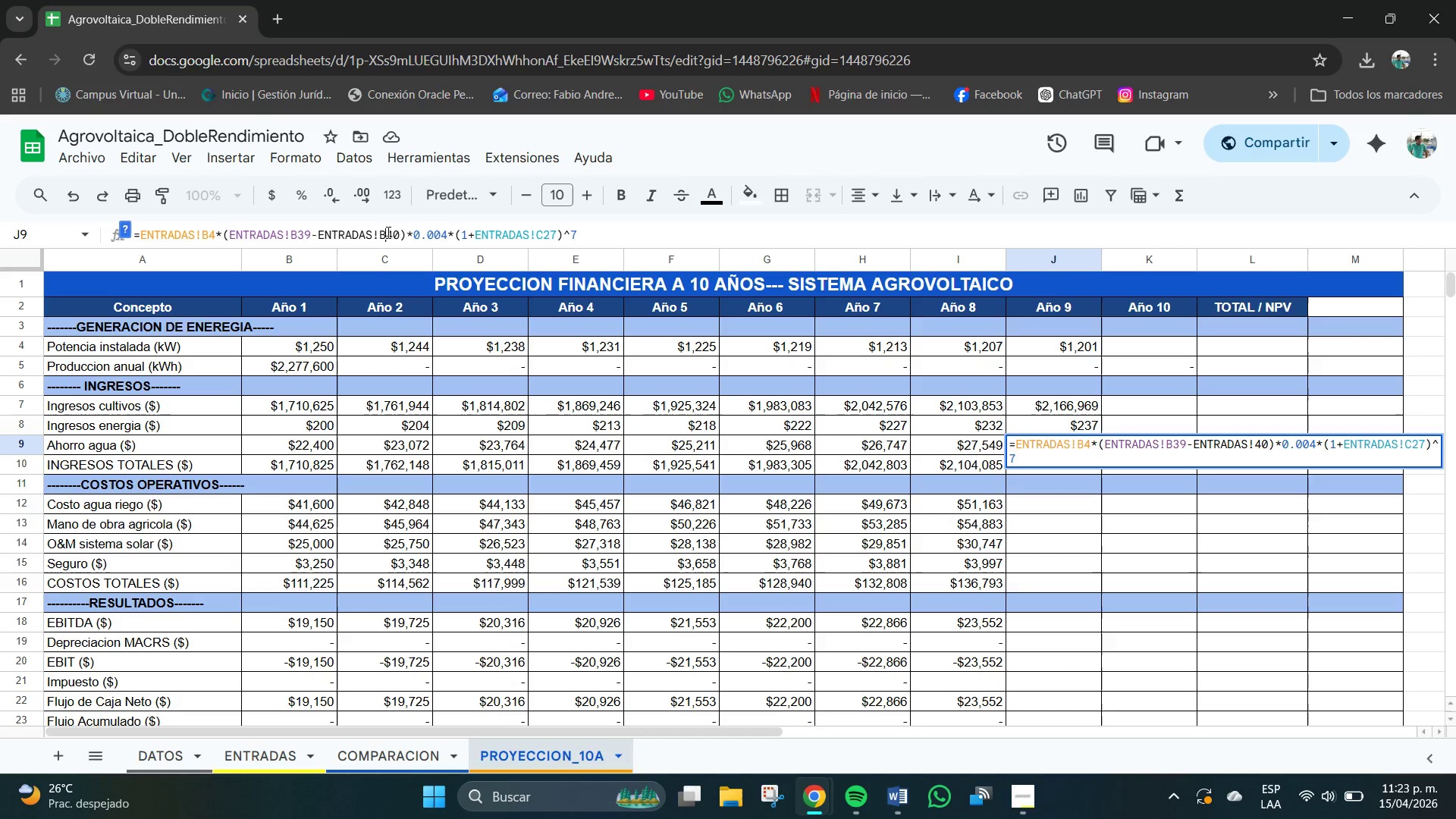 
key(B)
 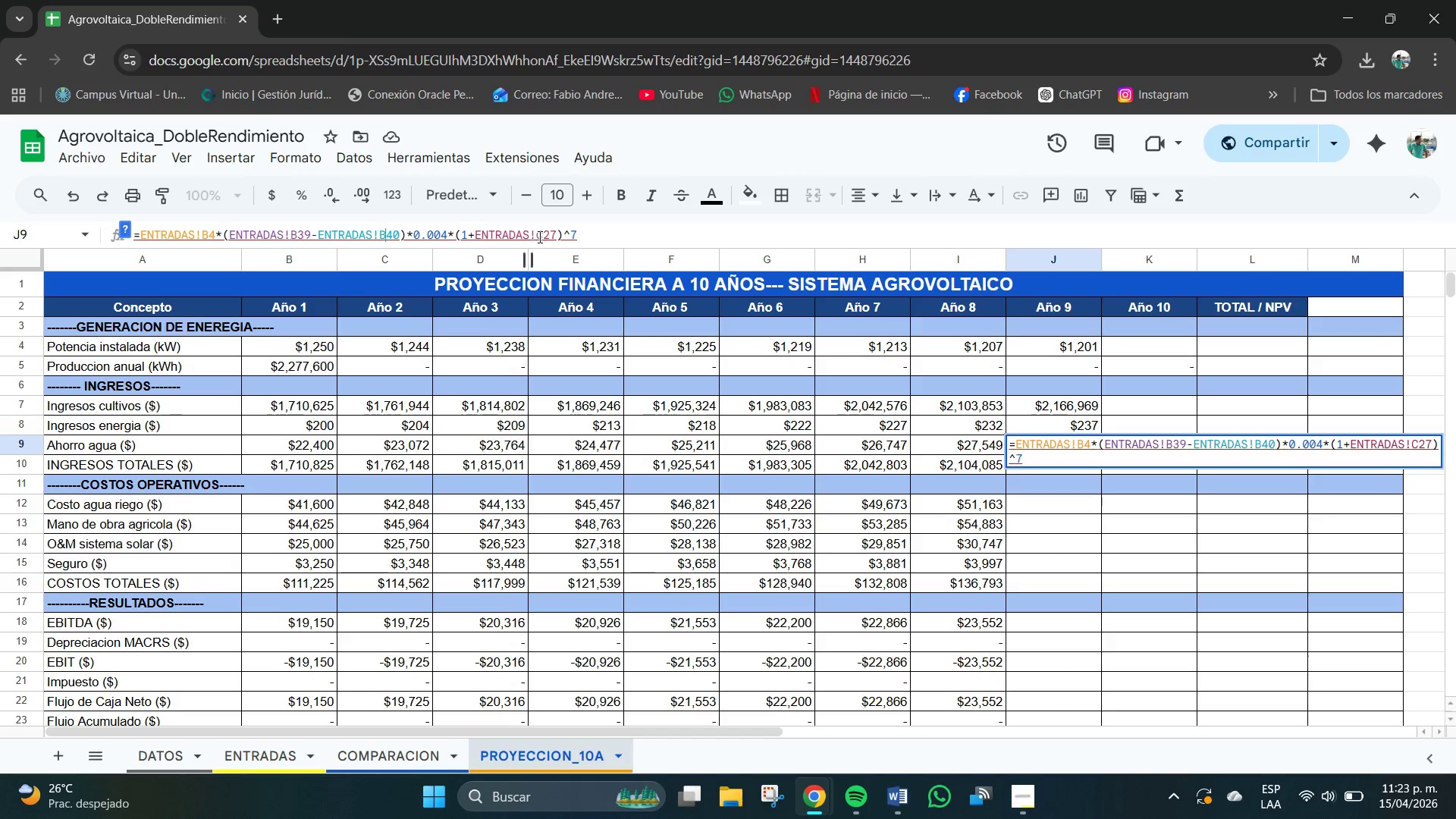 
left_click([544, 234])
 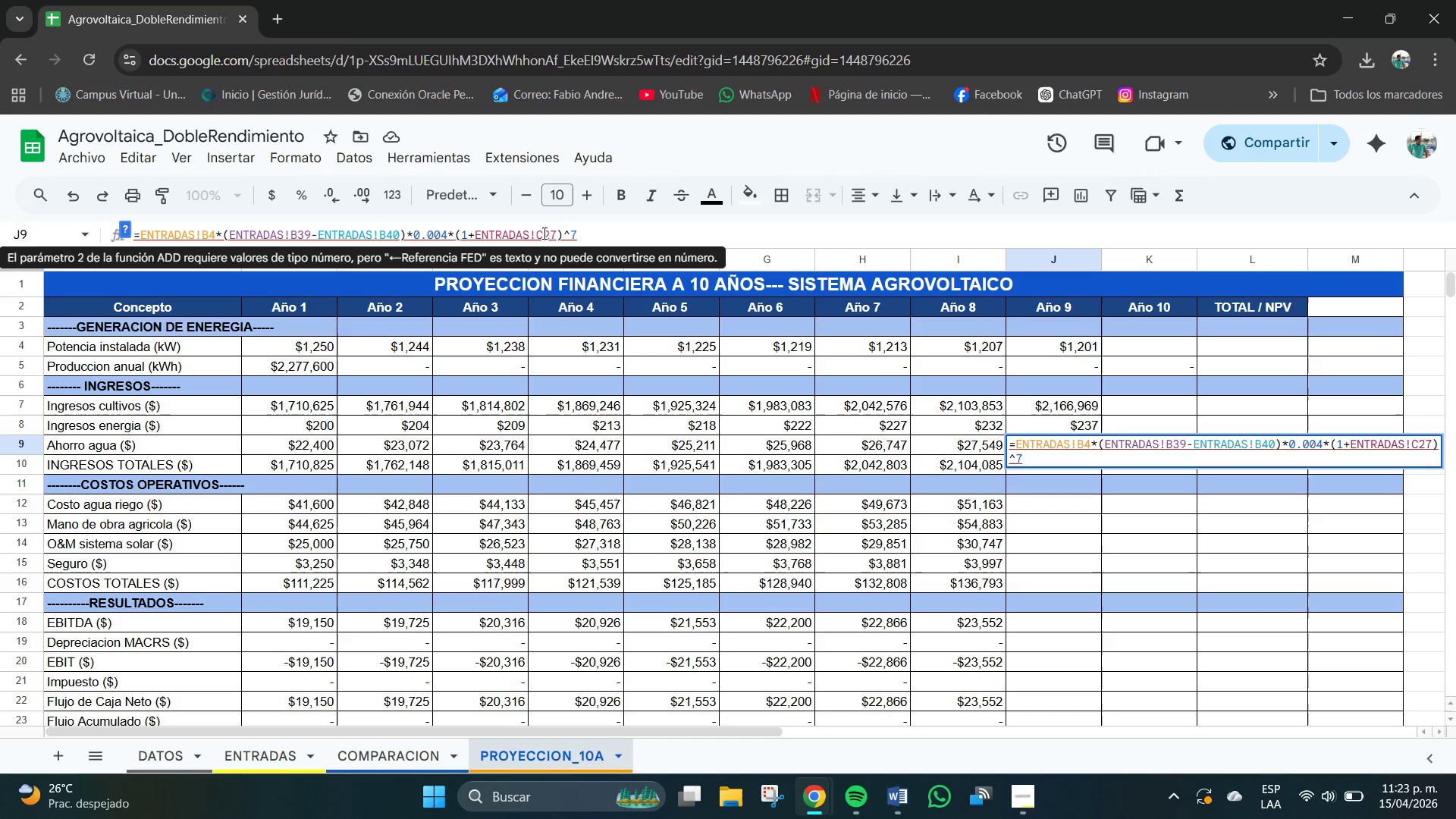 
key(Backspace)
 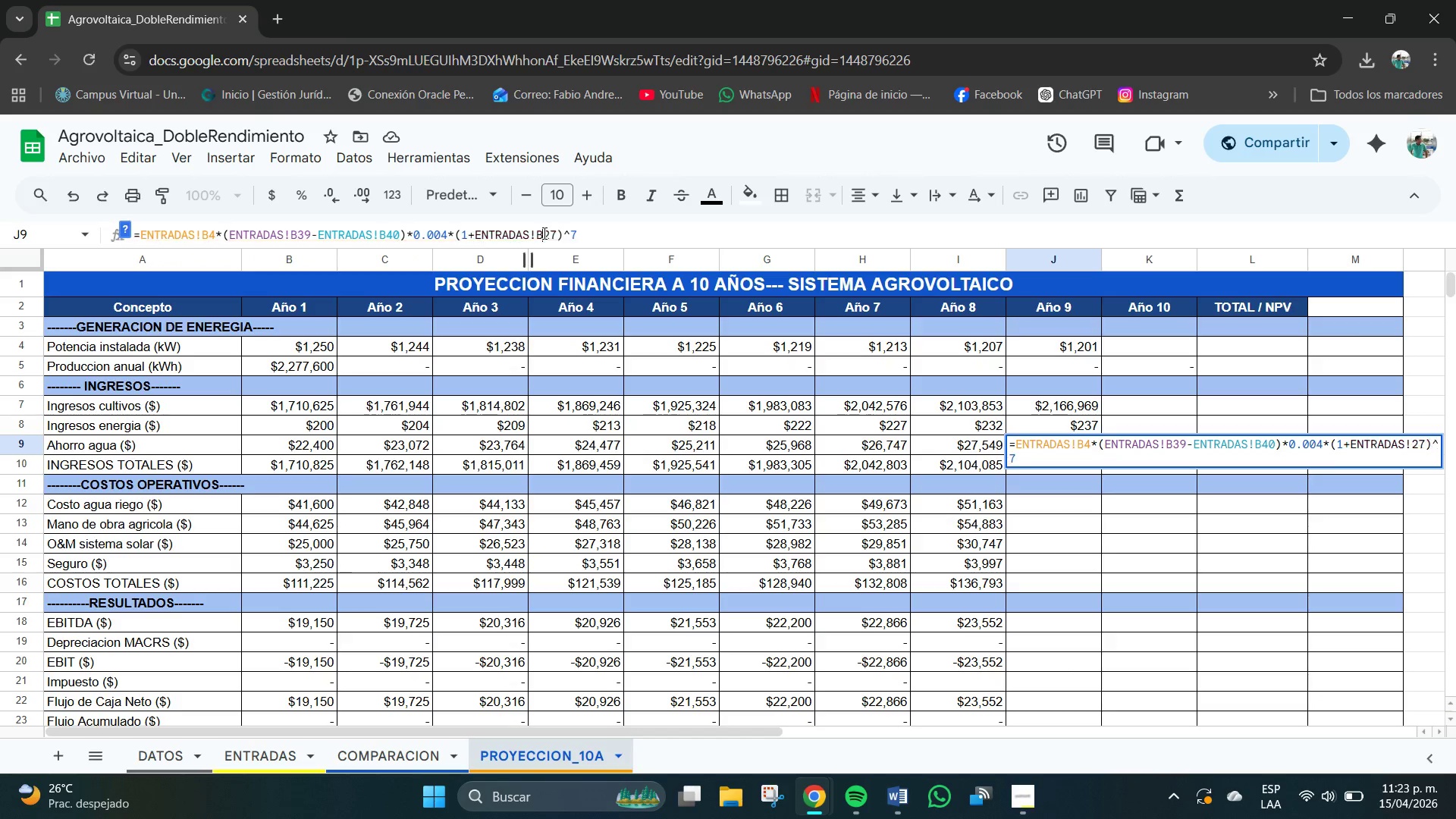 
key(B)
 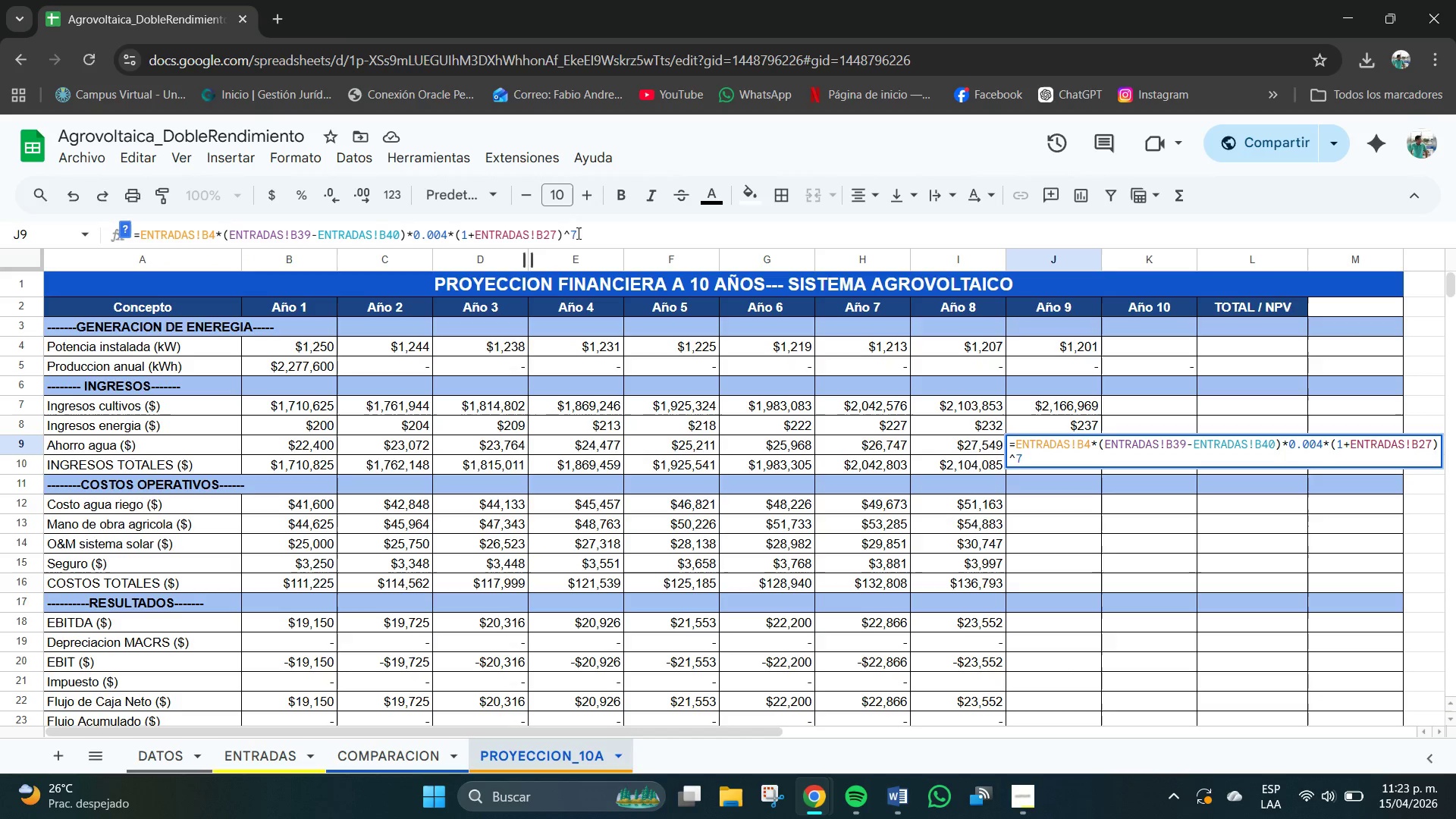 
left_click([598, 234])
 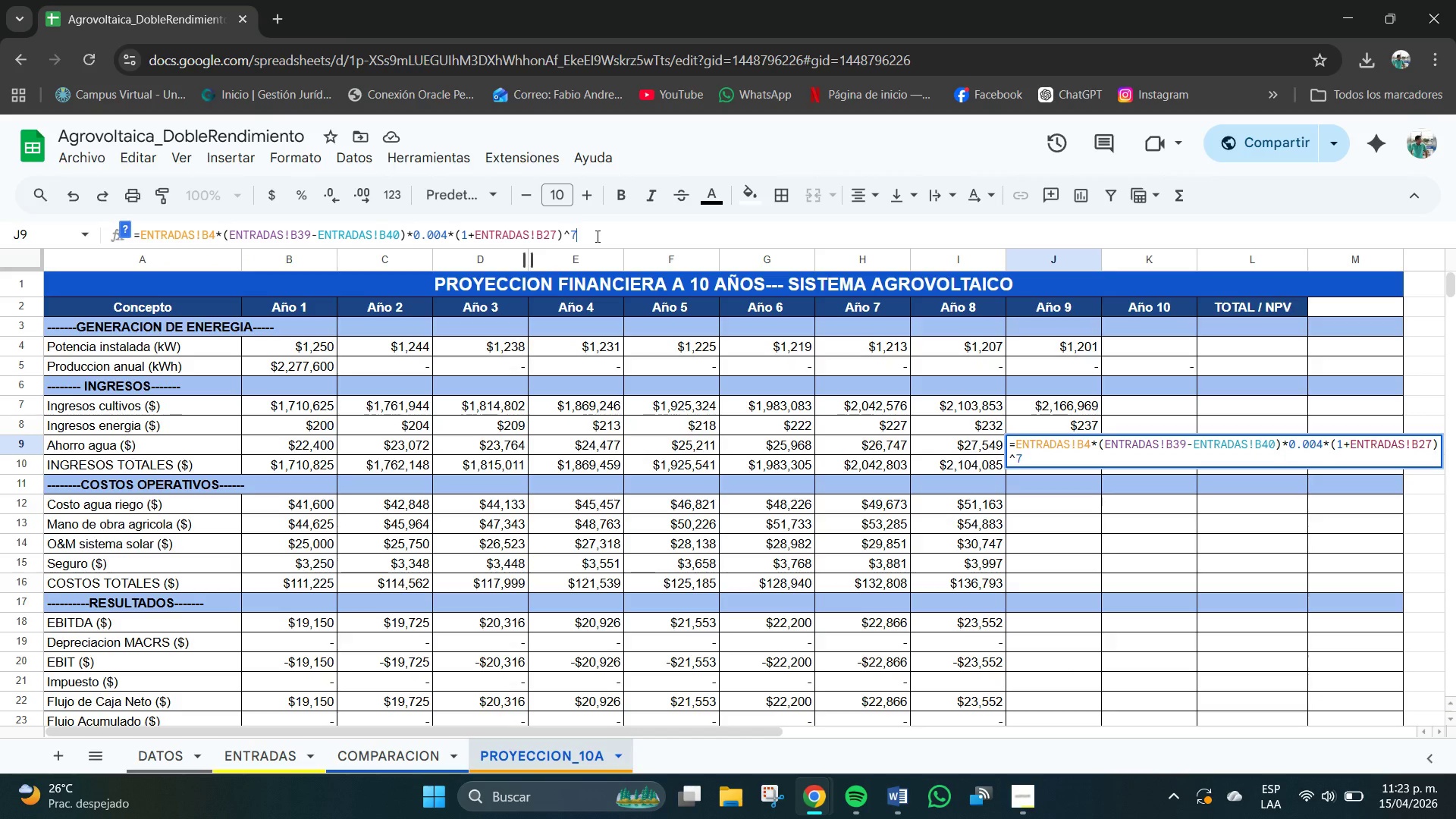 
key(Backspace)
 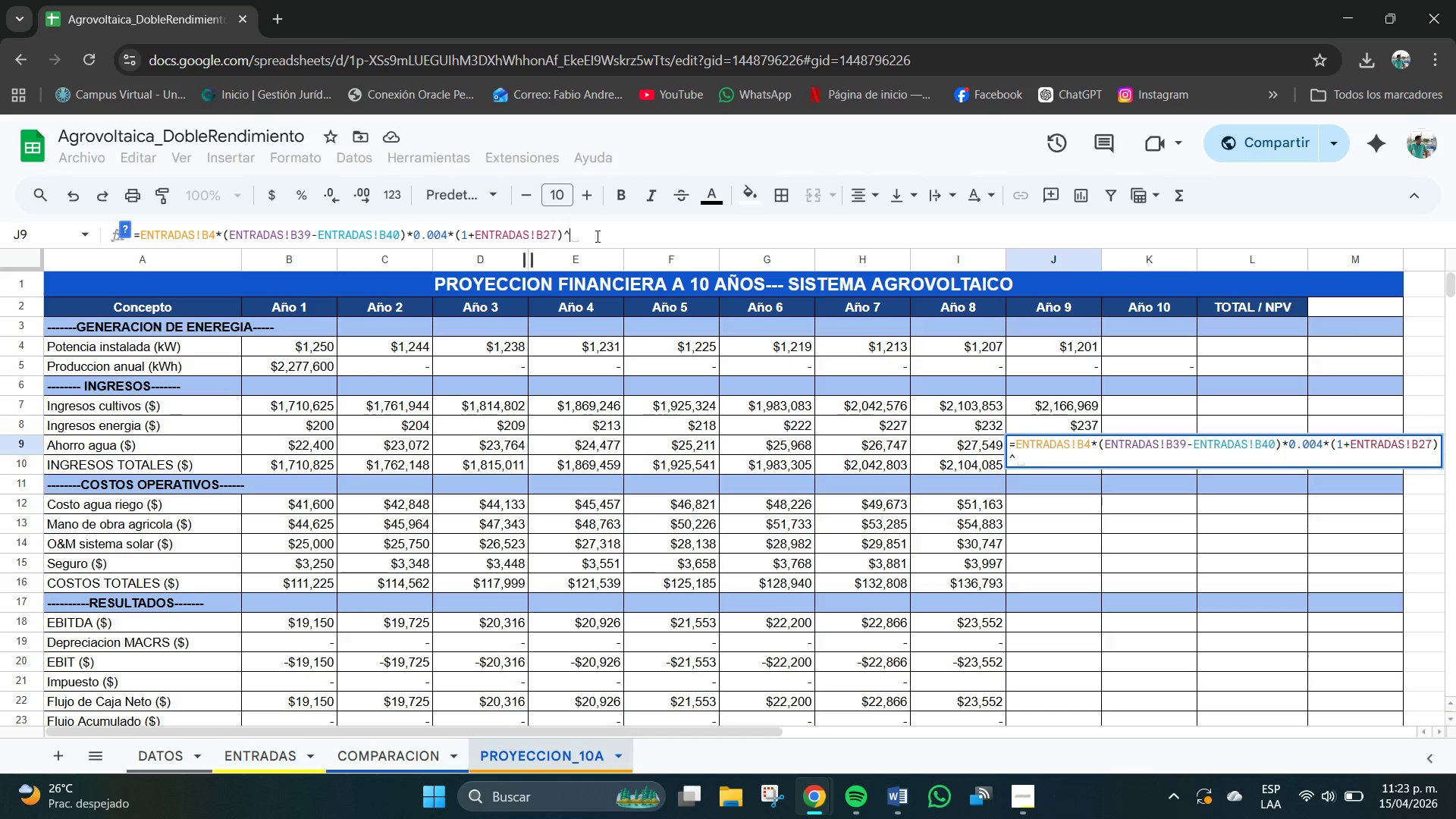 
key(Numpad8)
 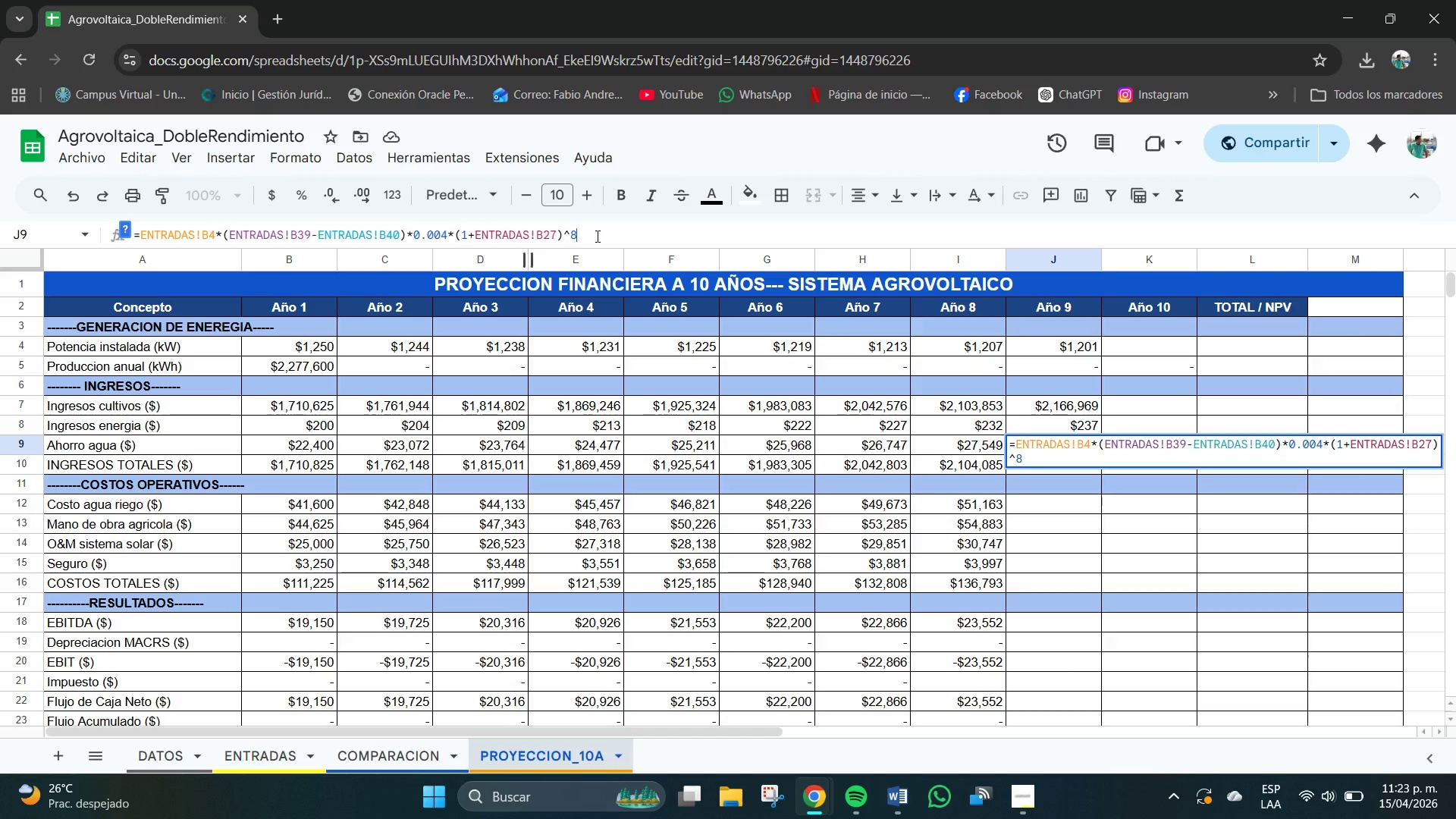 
key(NumpadEnter)
 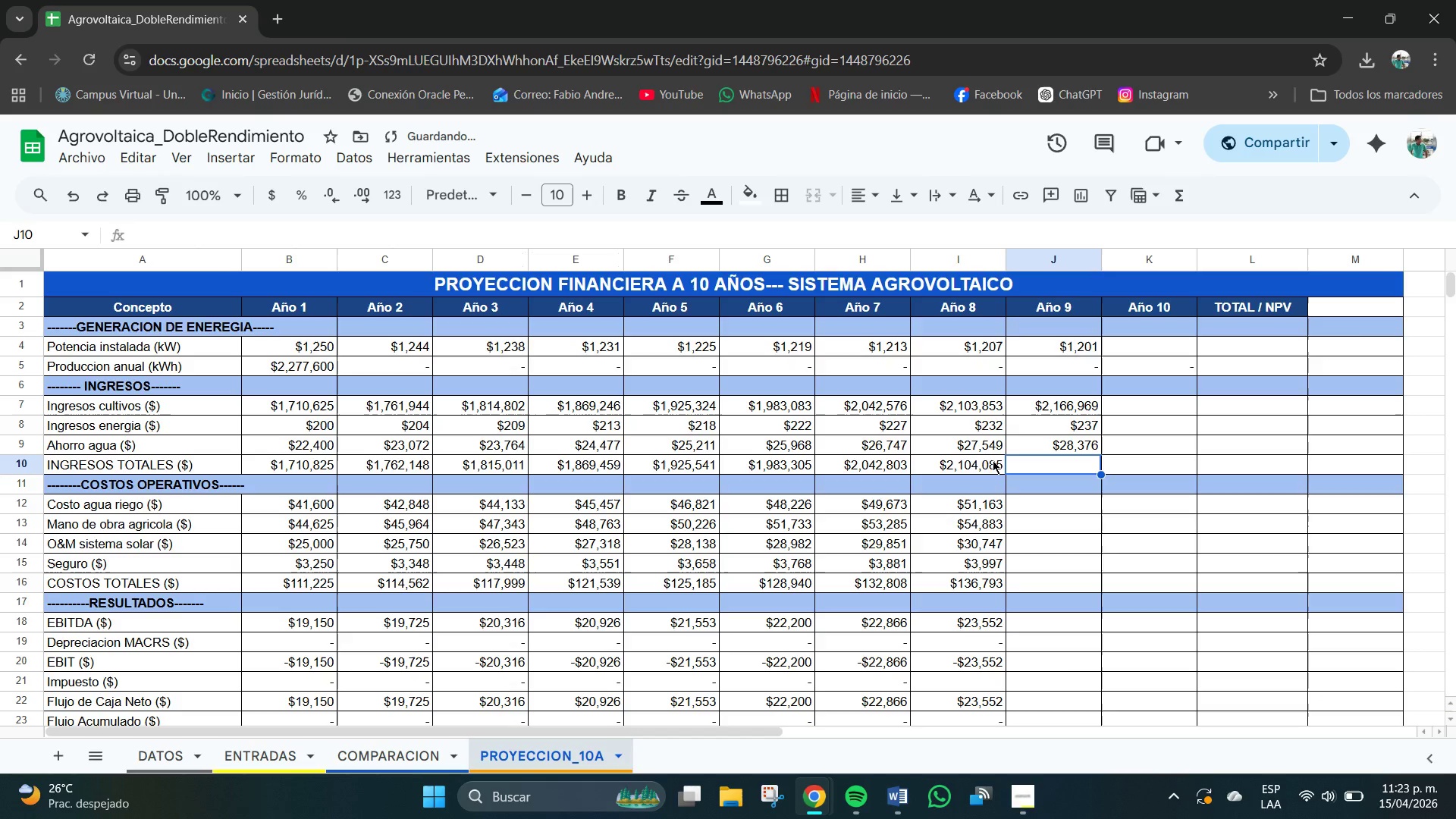 
double_click([1055, 468])
 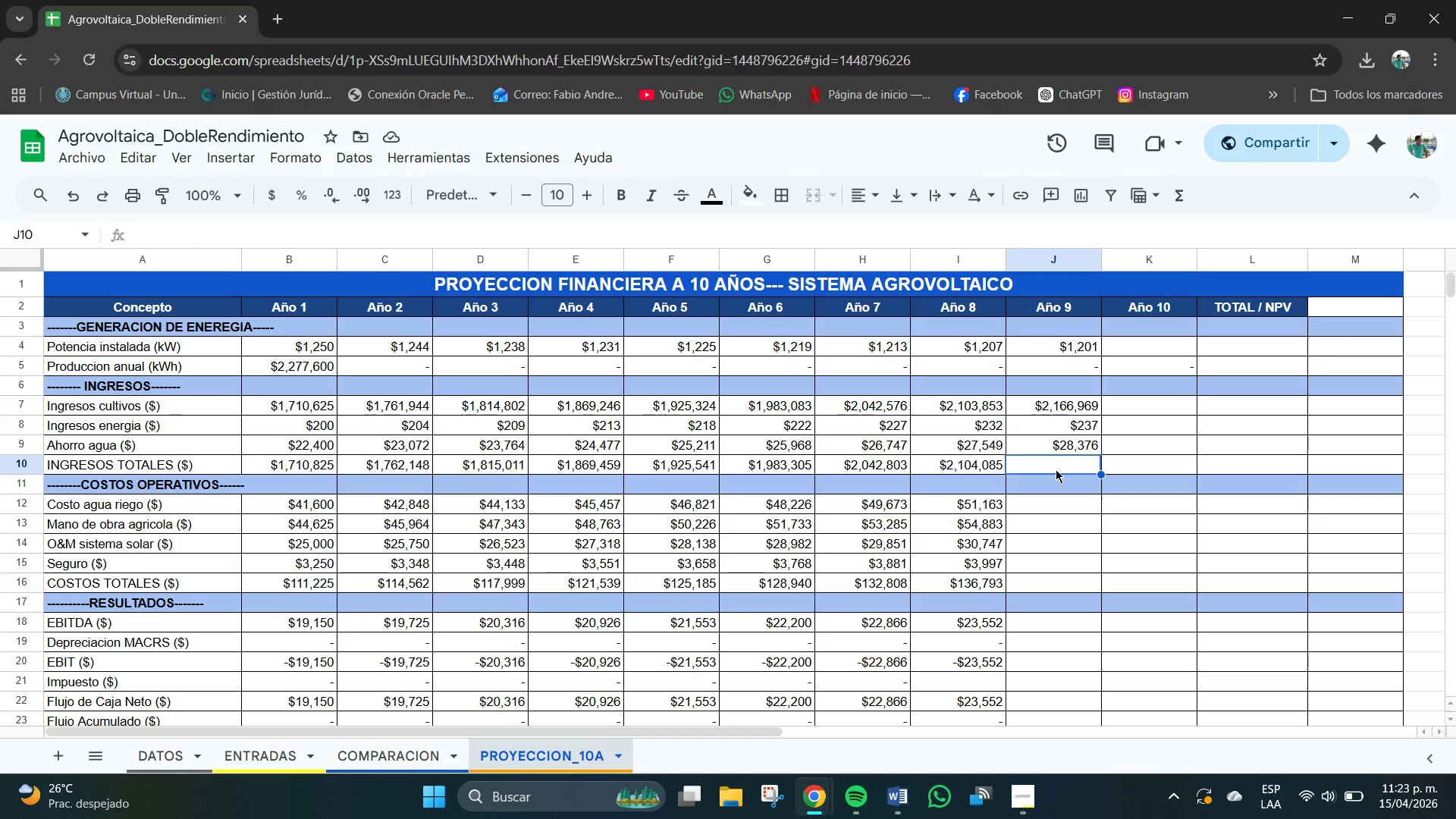 
wait(6.02)
 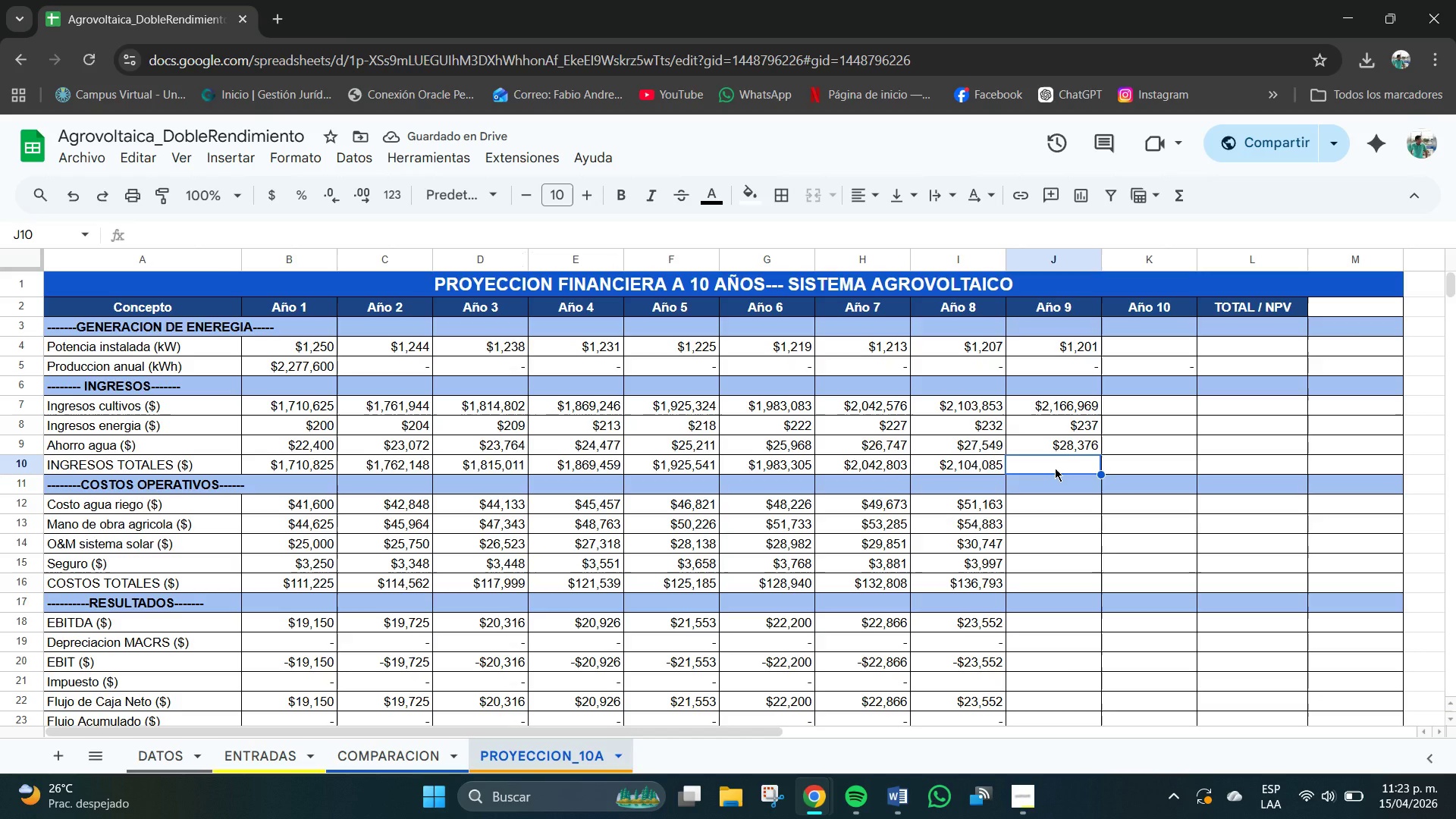 
type()j6+j7+j8)
 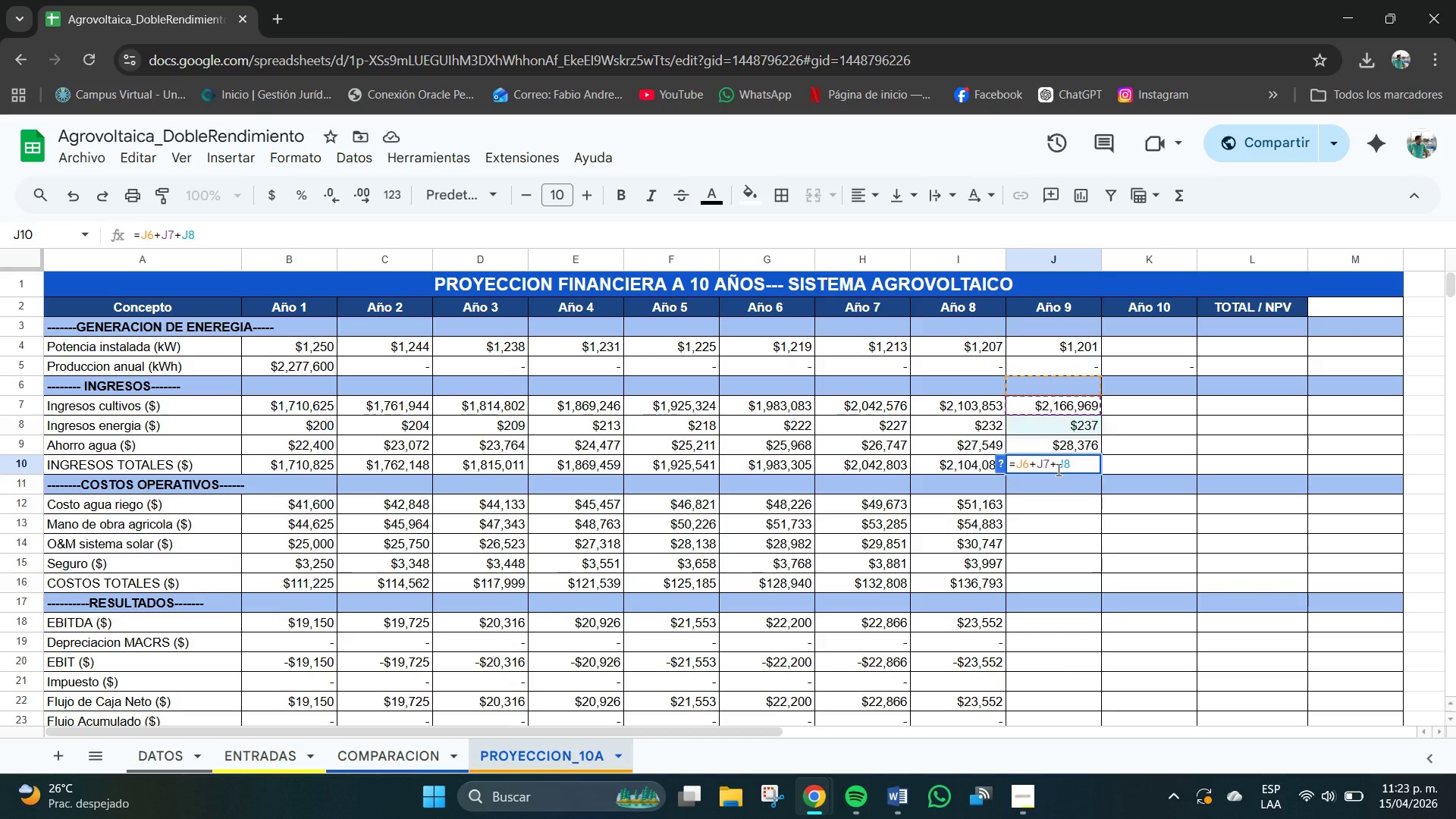 
key(Enter)
 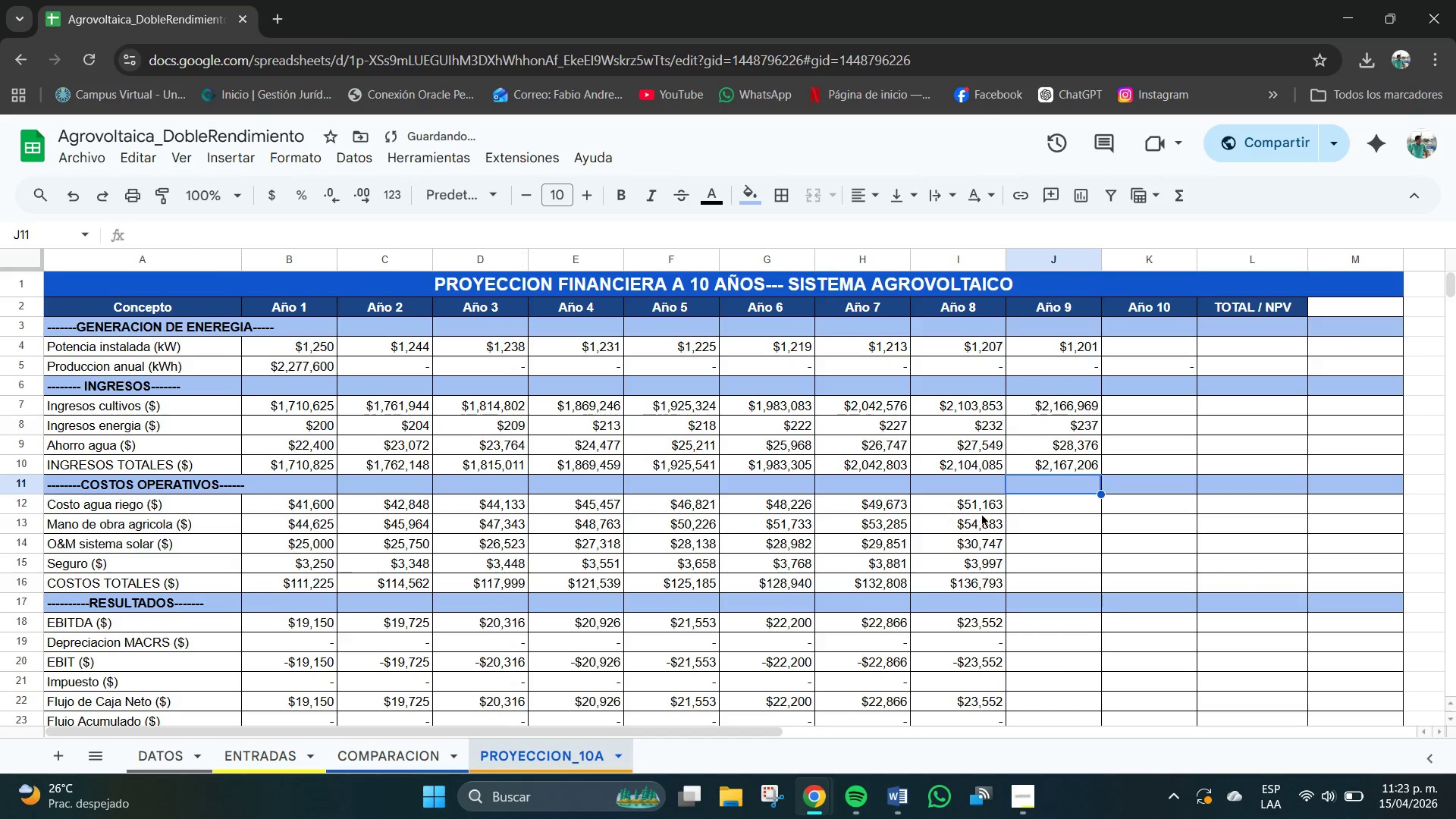 
key(Control+C)
 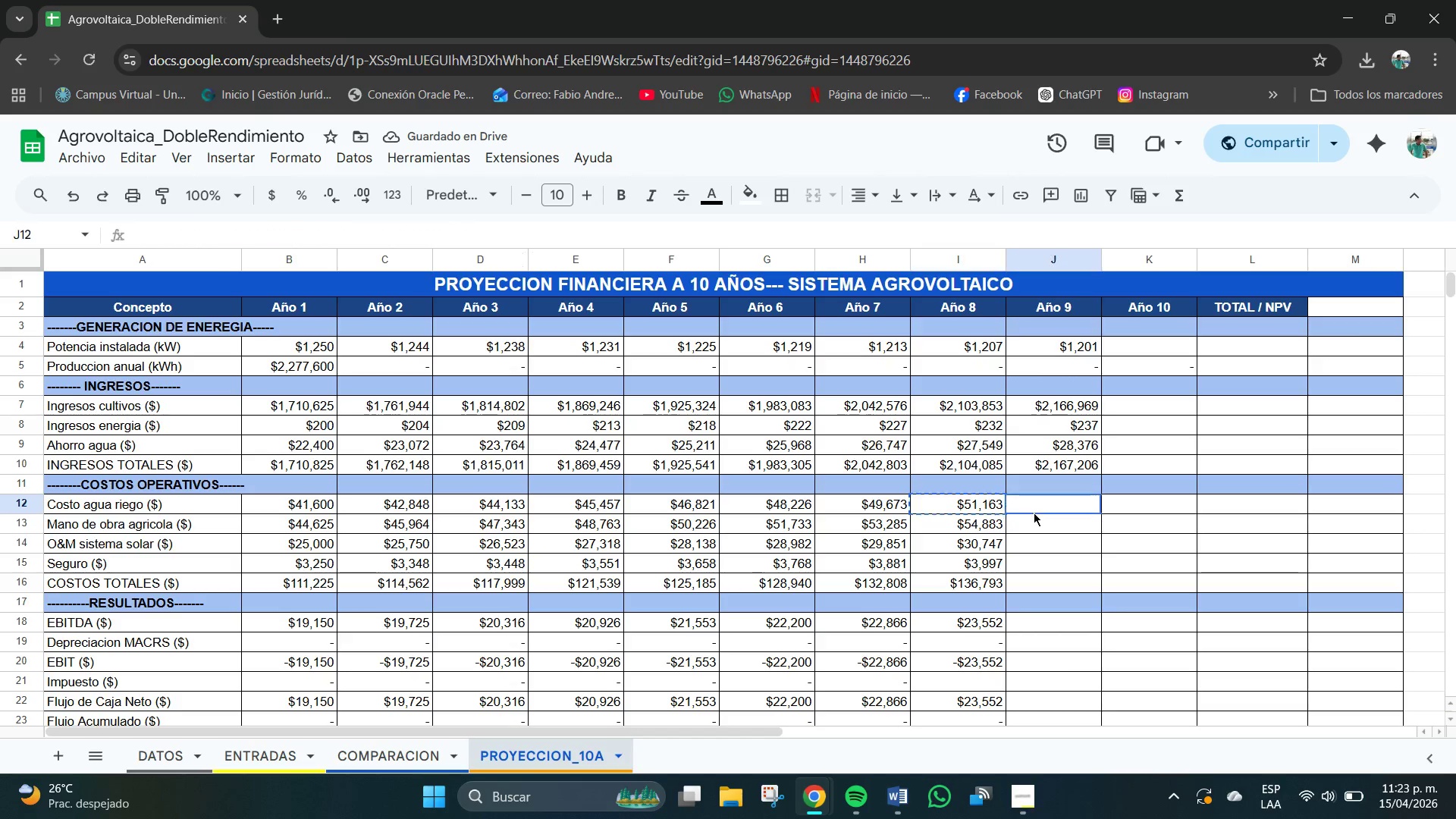 
key(Control+V)
 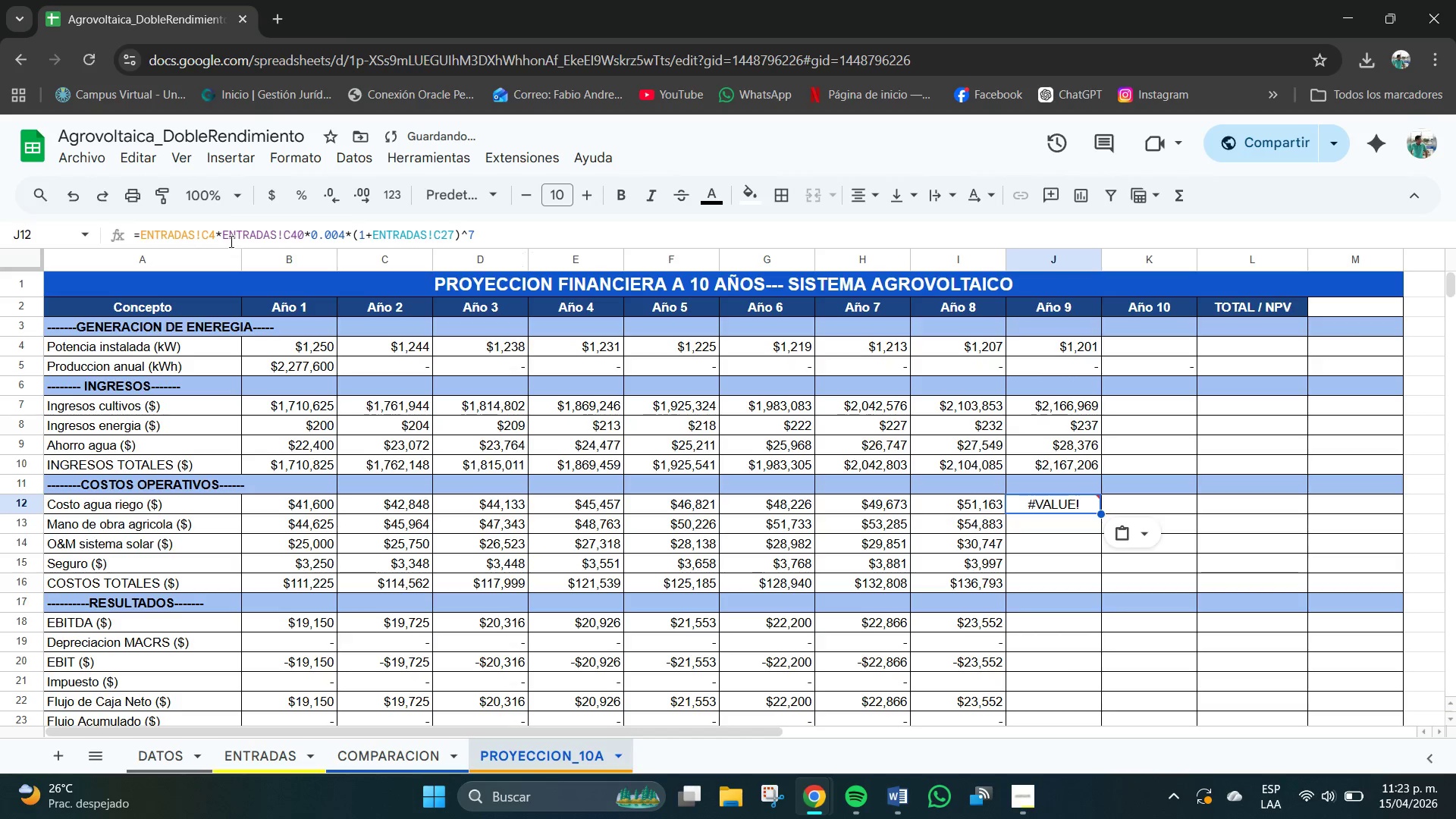 
left_click([215, 232])
 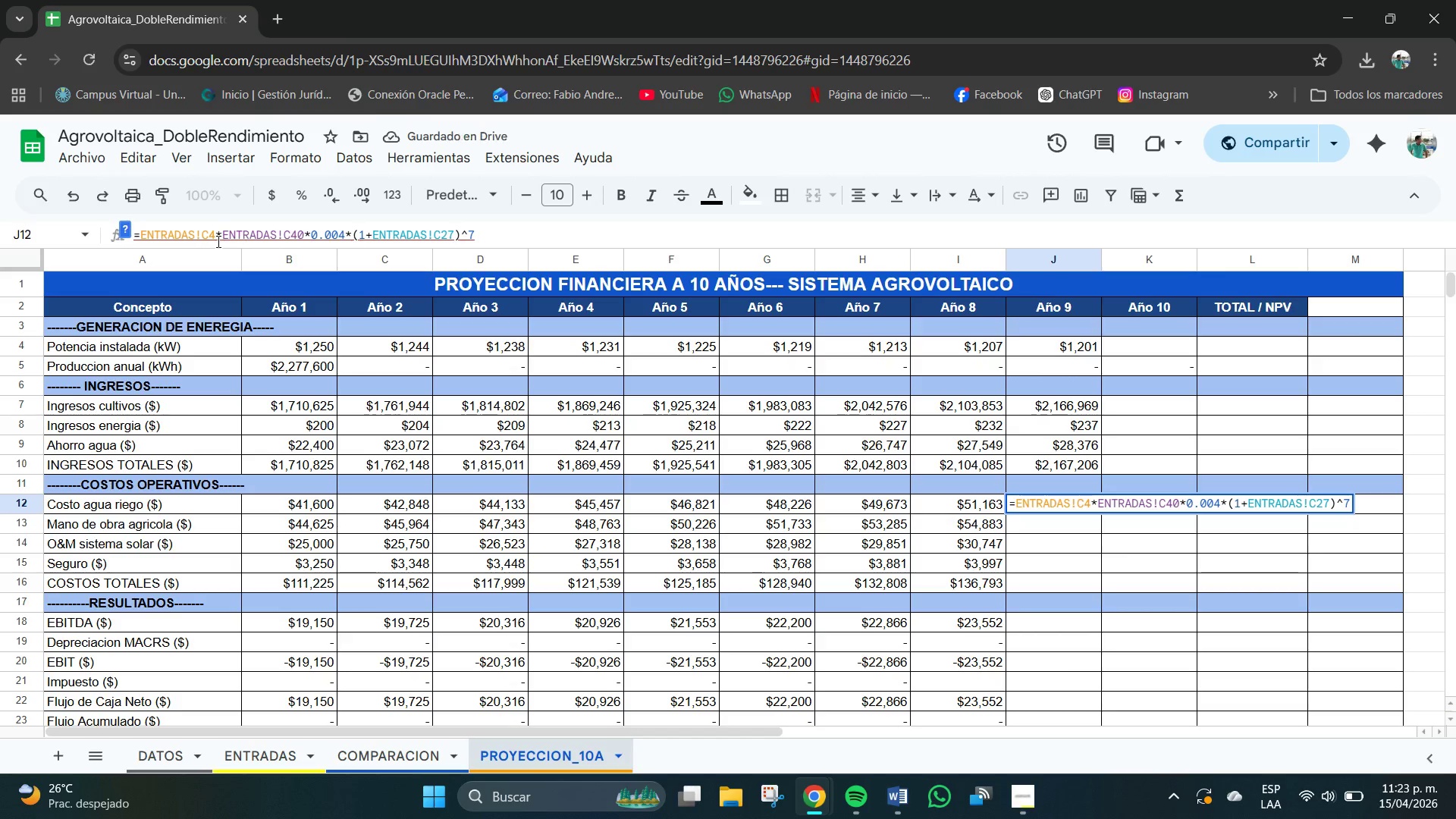 
key(Backspace)
type(b)
key(Backspace)
key(Backspace)
type(b4)
 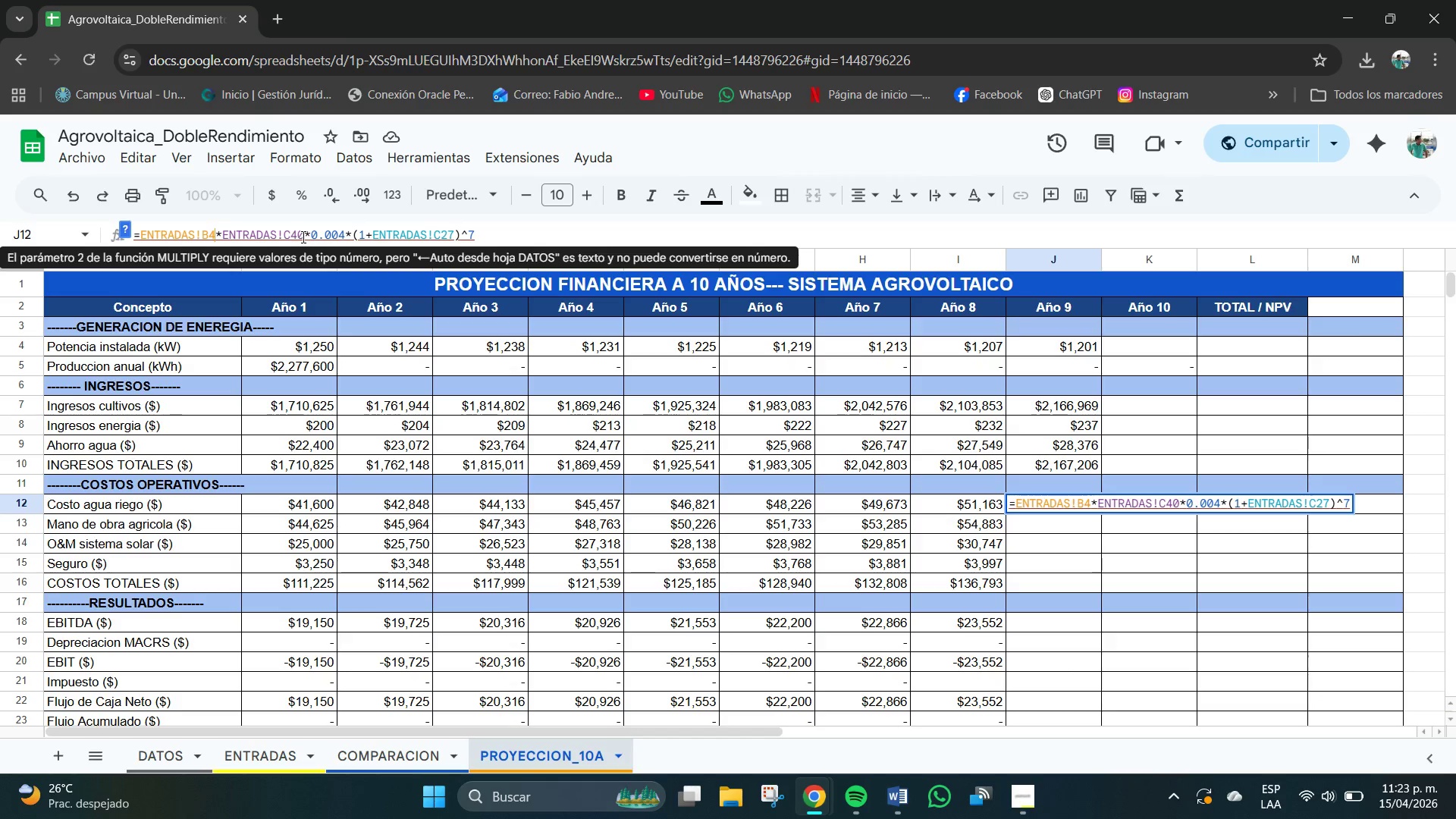 
left_click([287, 235])
 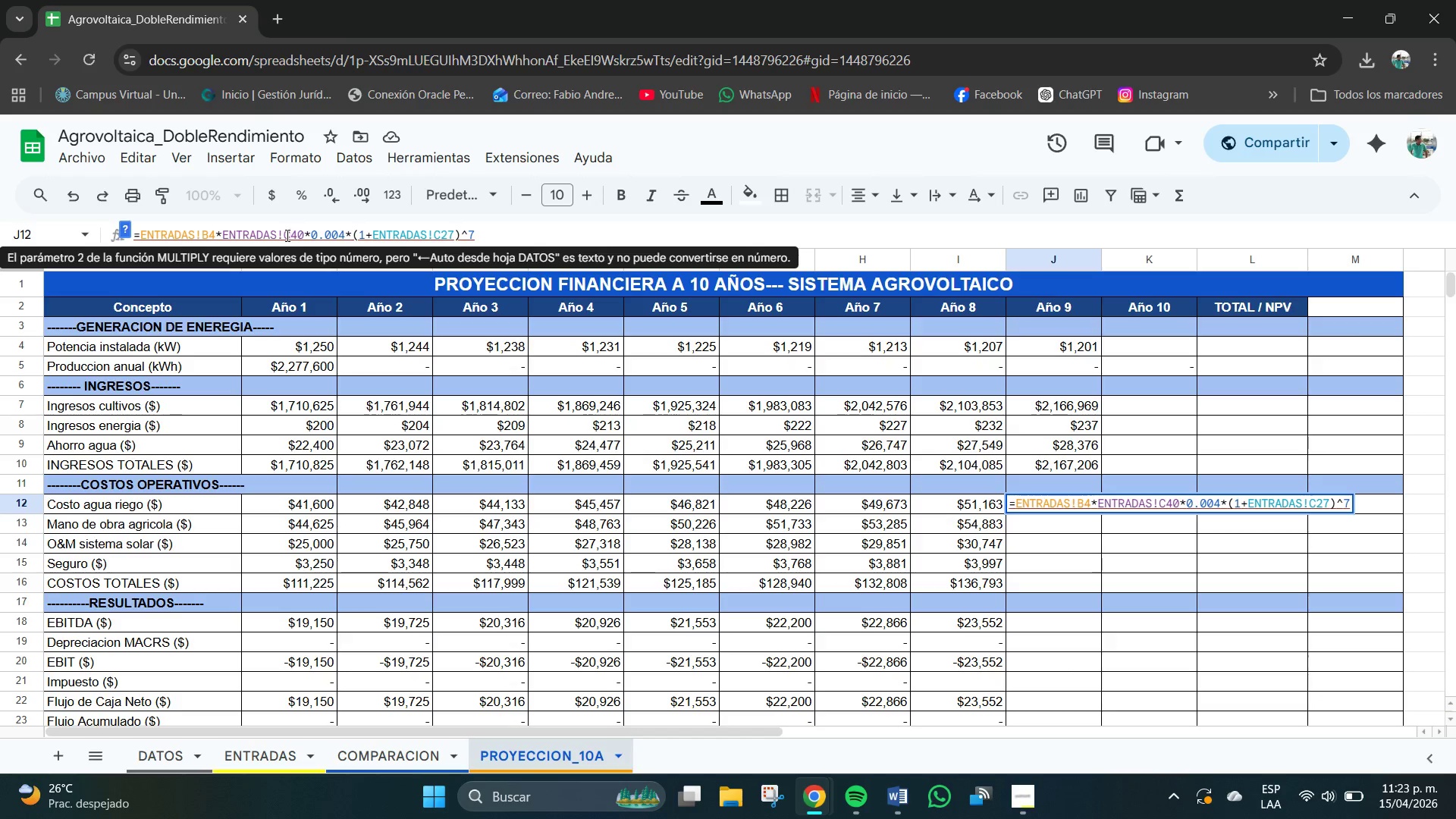 
key(Backspace)
 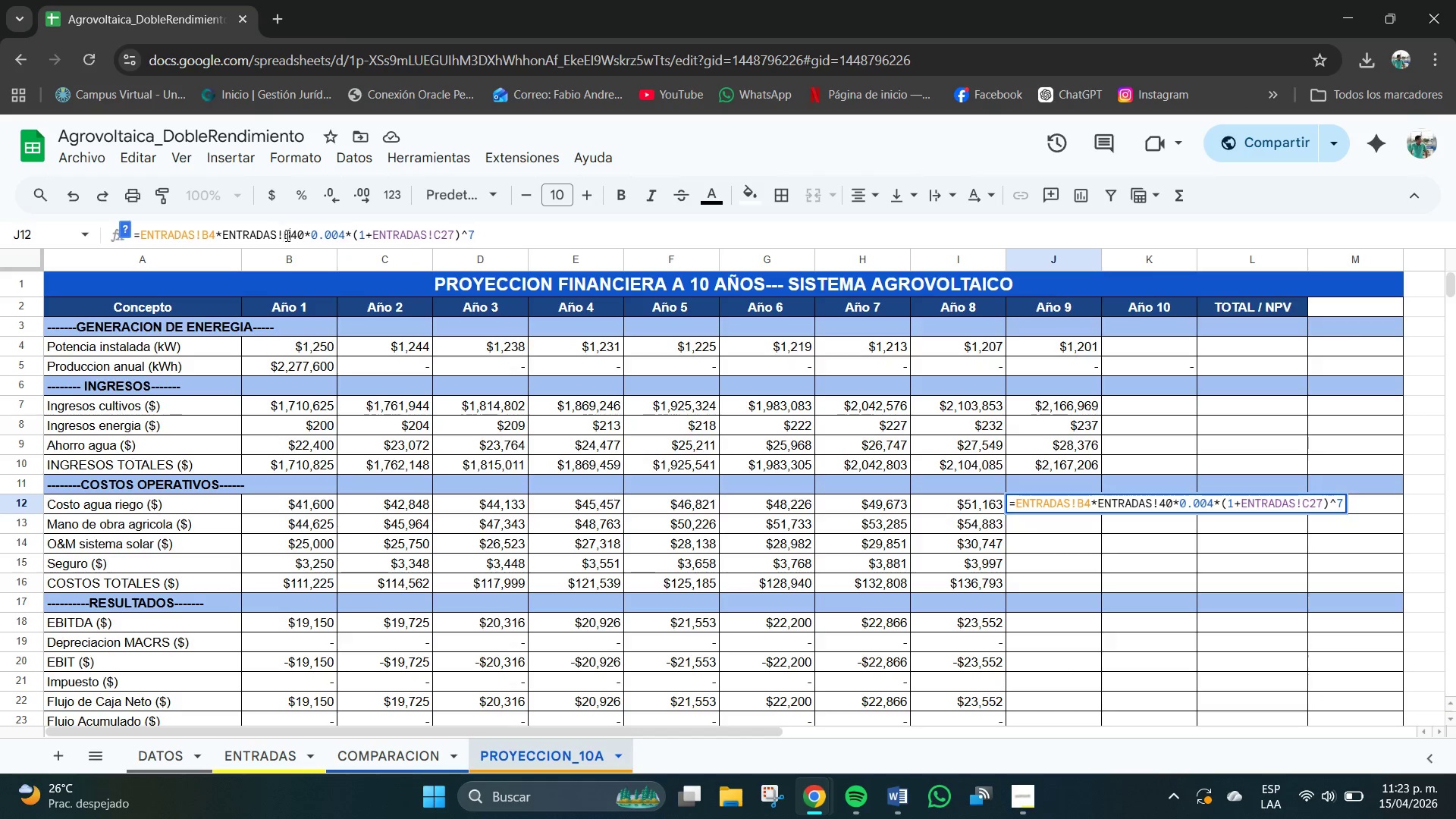 
key(B)
 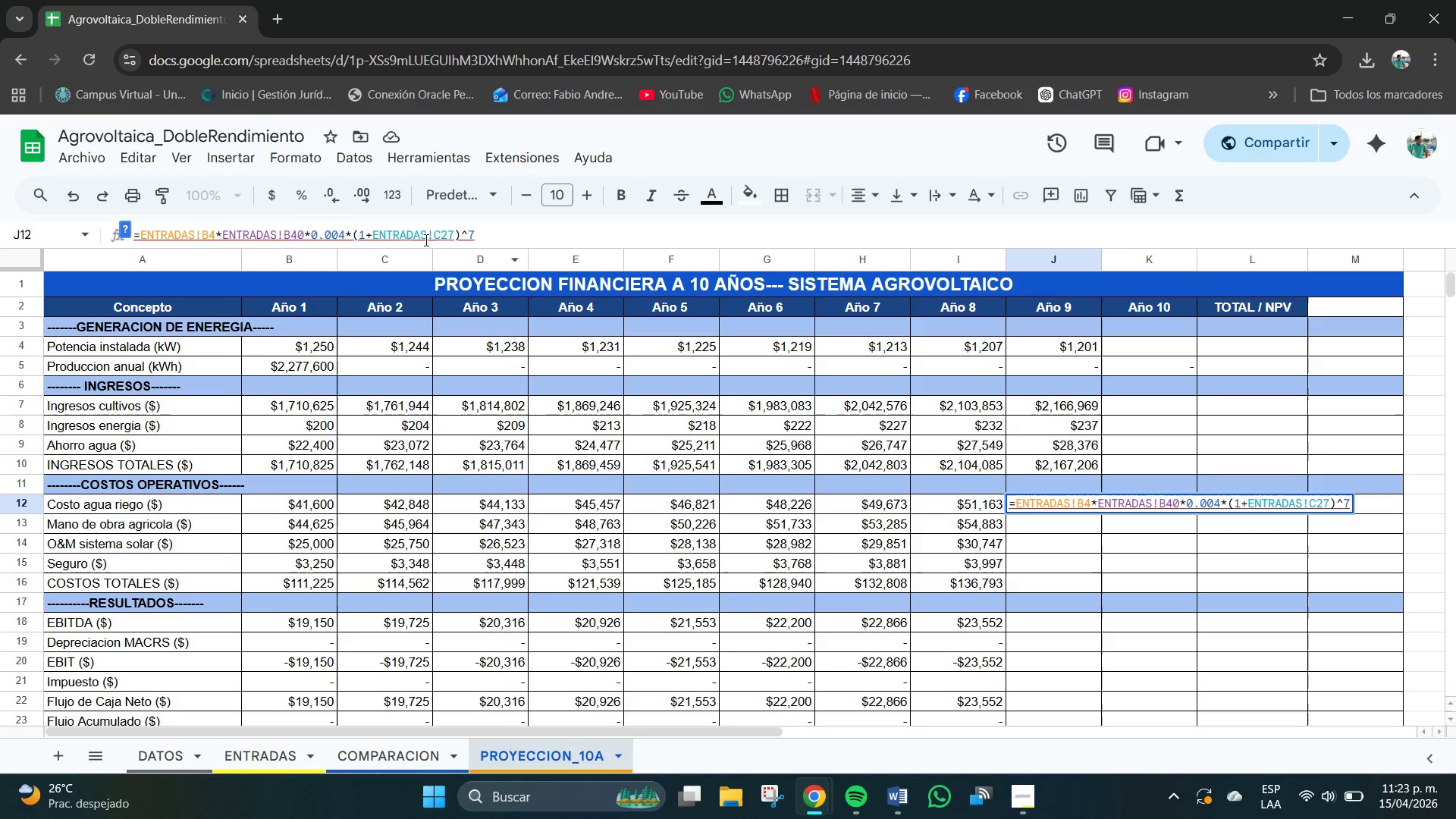 
left_click([444, 237])
 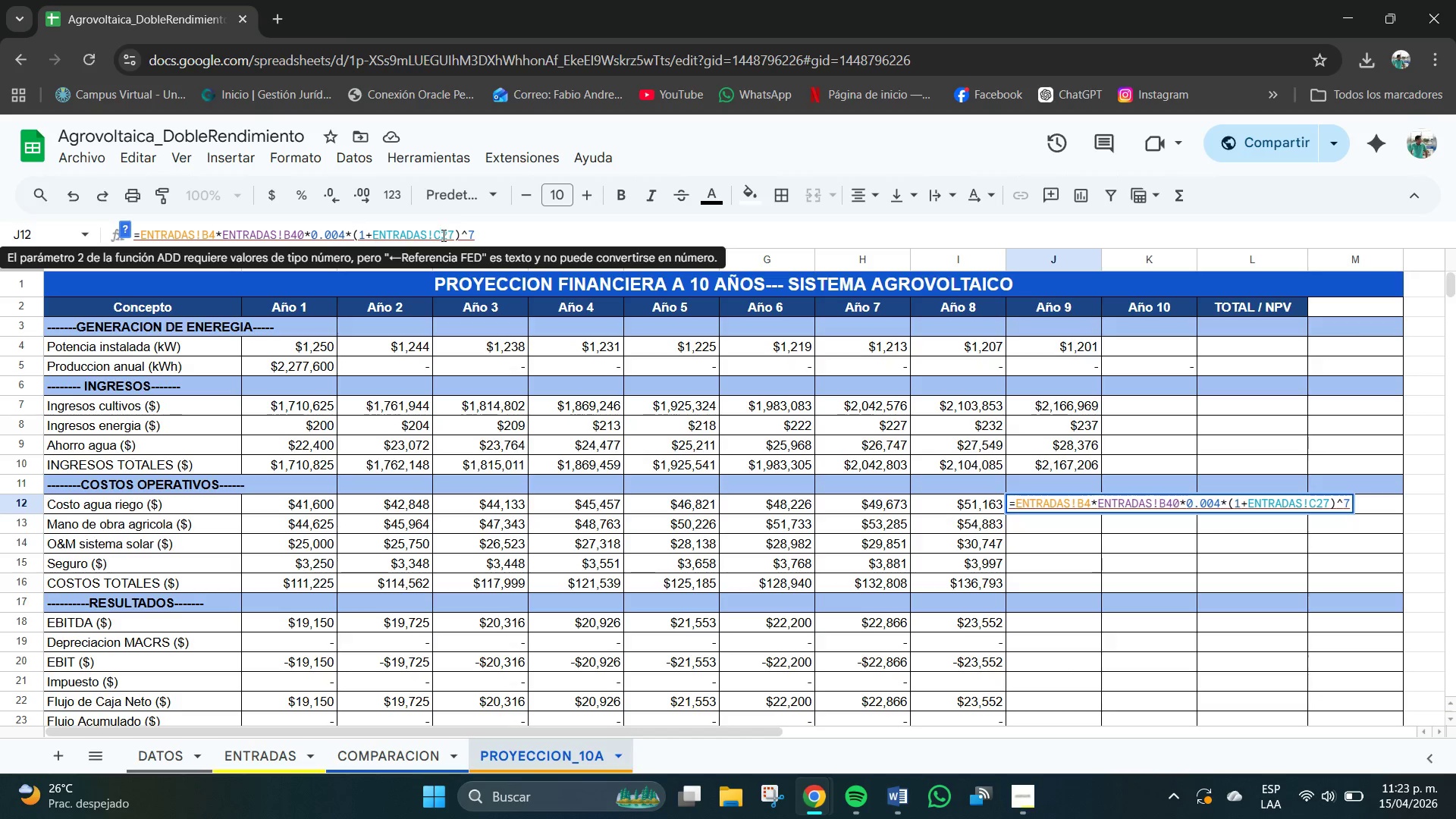 
key(Backspace)
 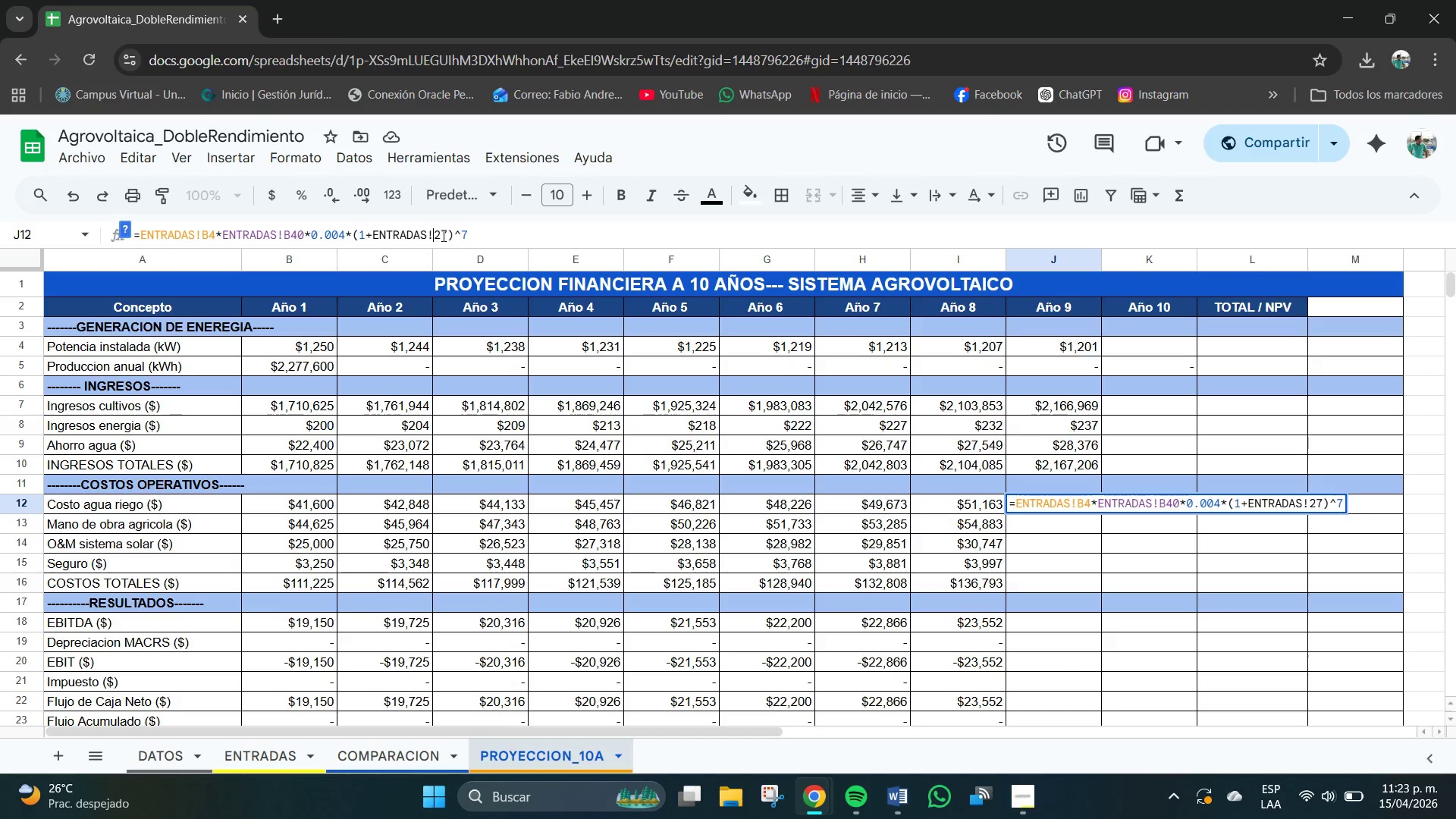 
key(B)
 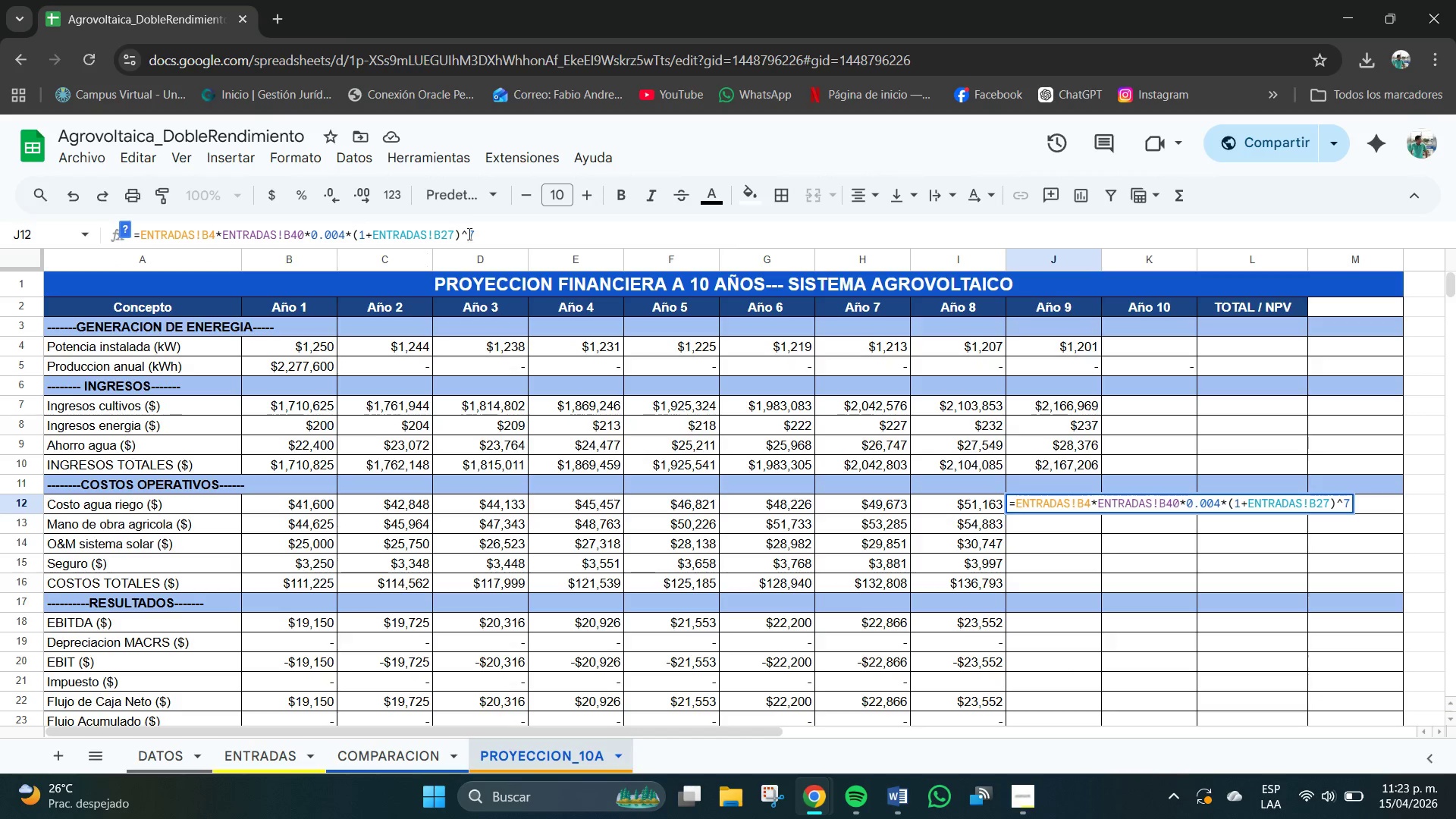 
left_click([489, 237])
 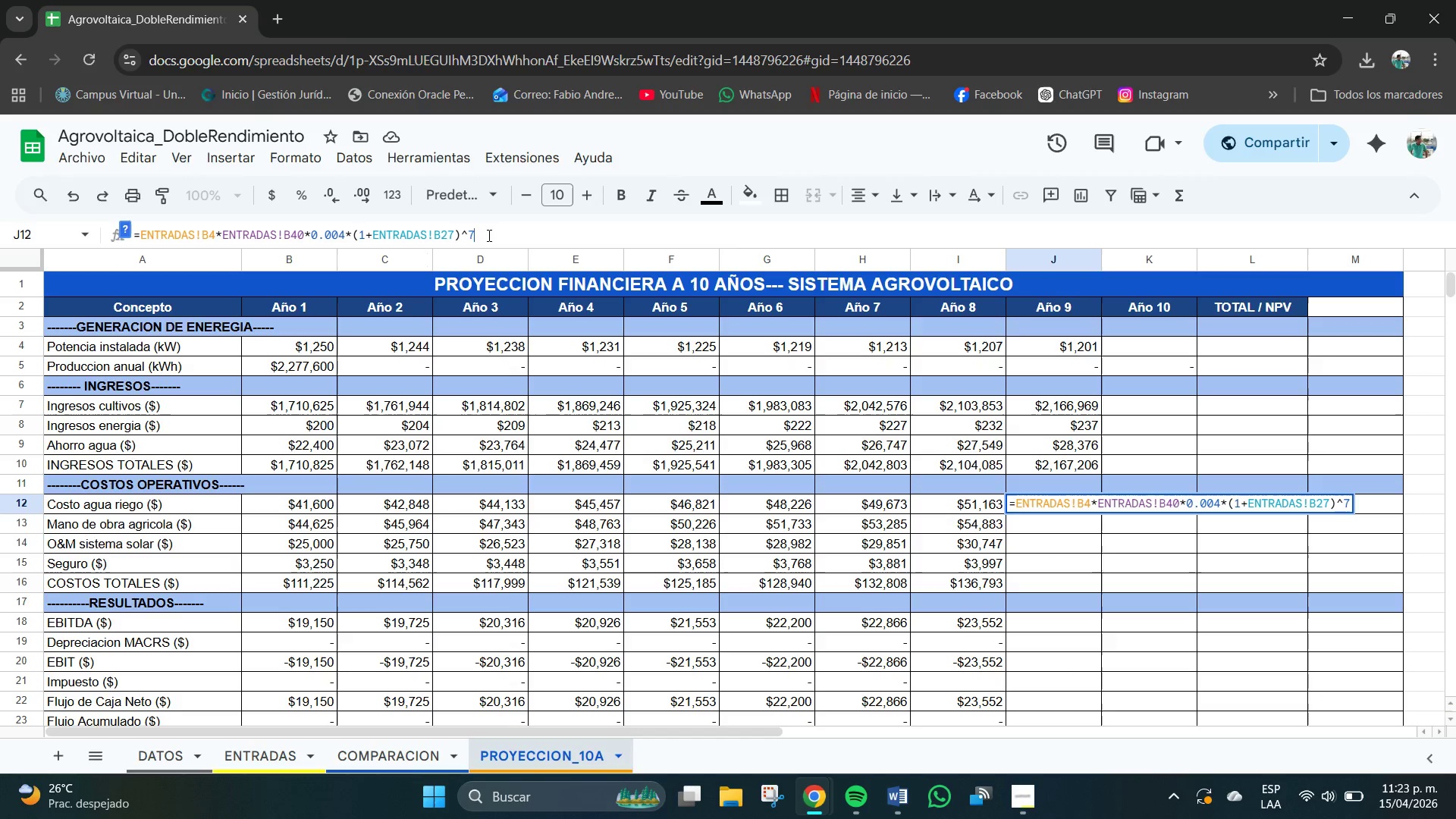 
key(Backspace)
 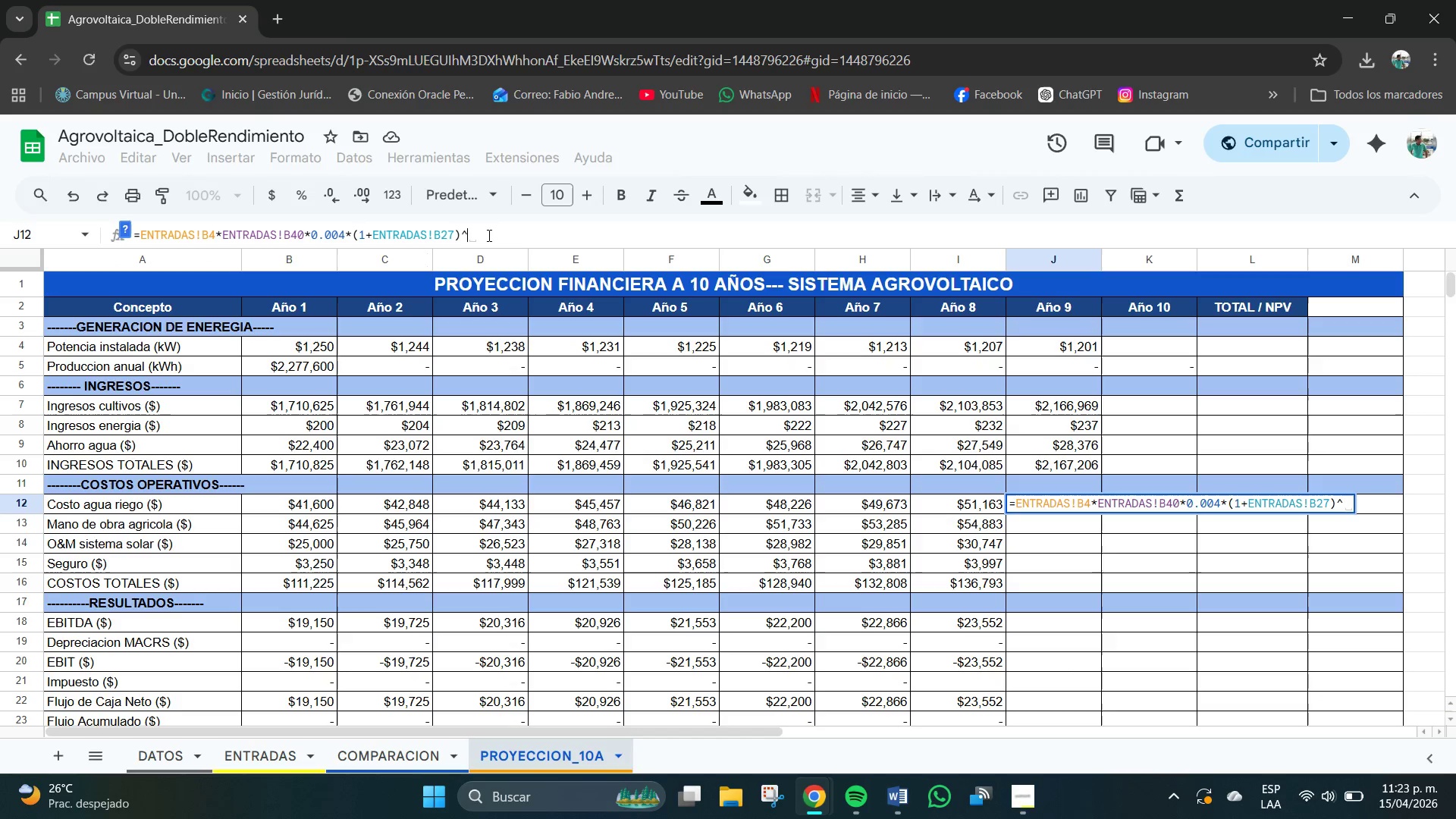 
key(Numpad8)
 